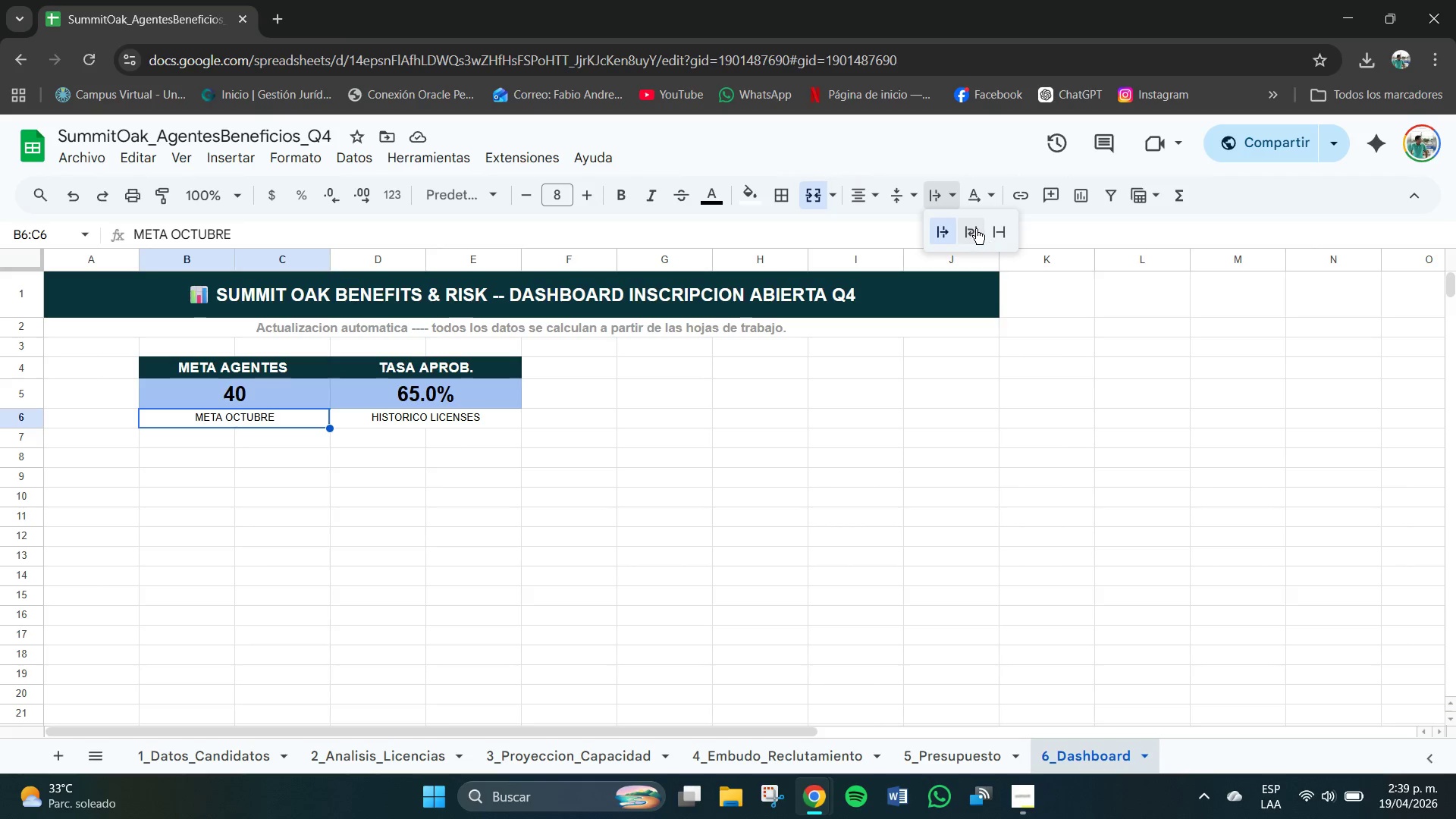 
left_click([974, 227])
 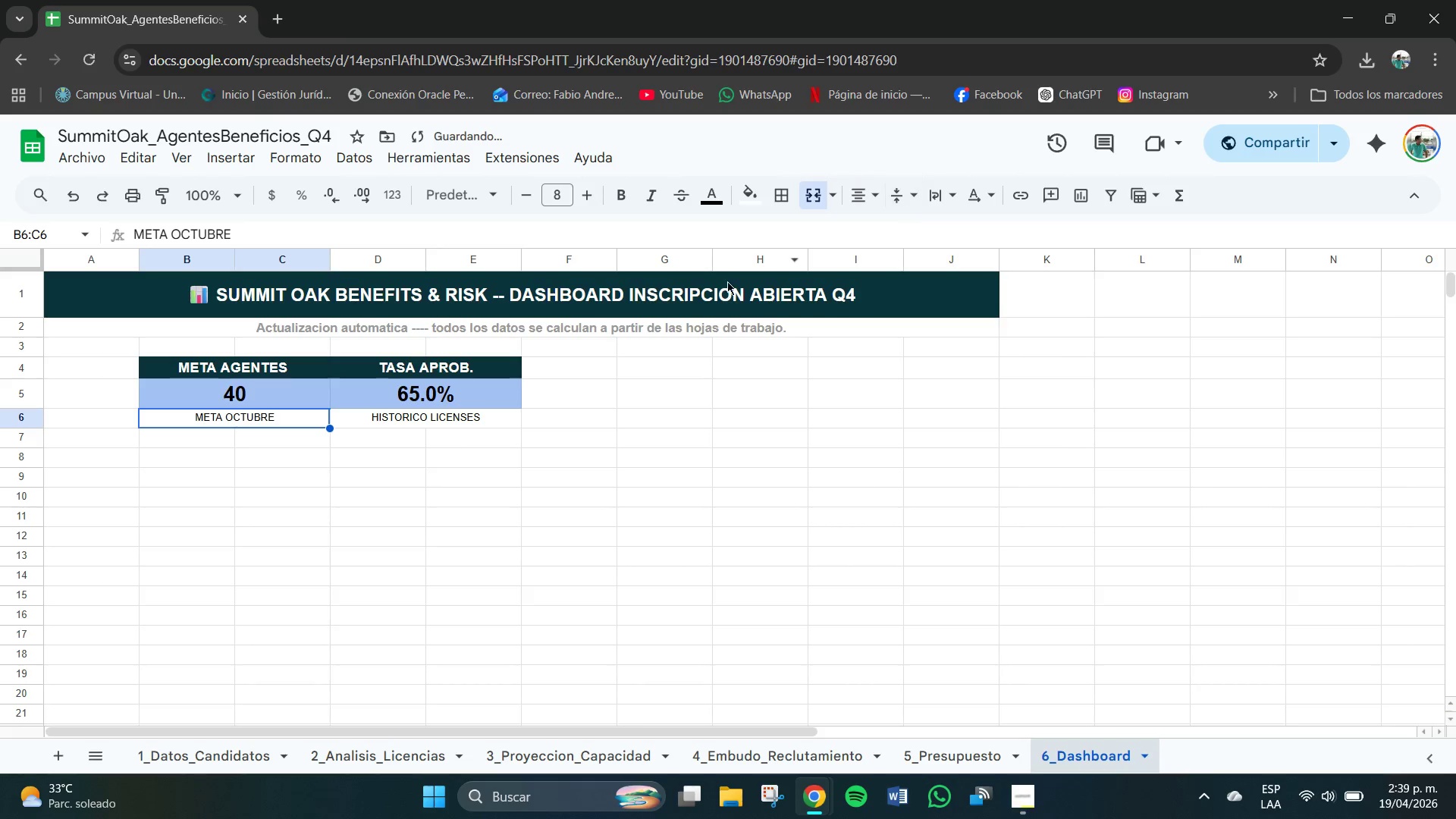 
left_click([388, 469])
 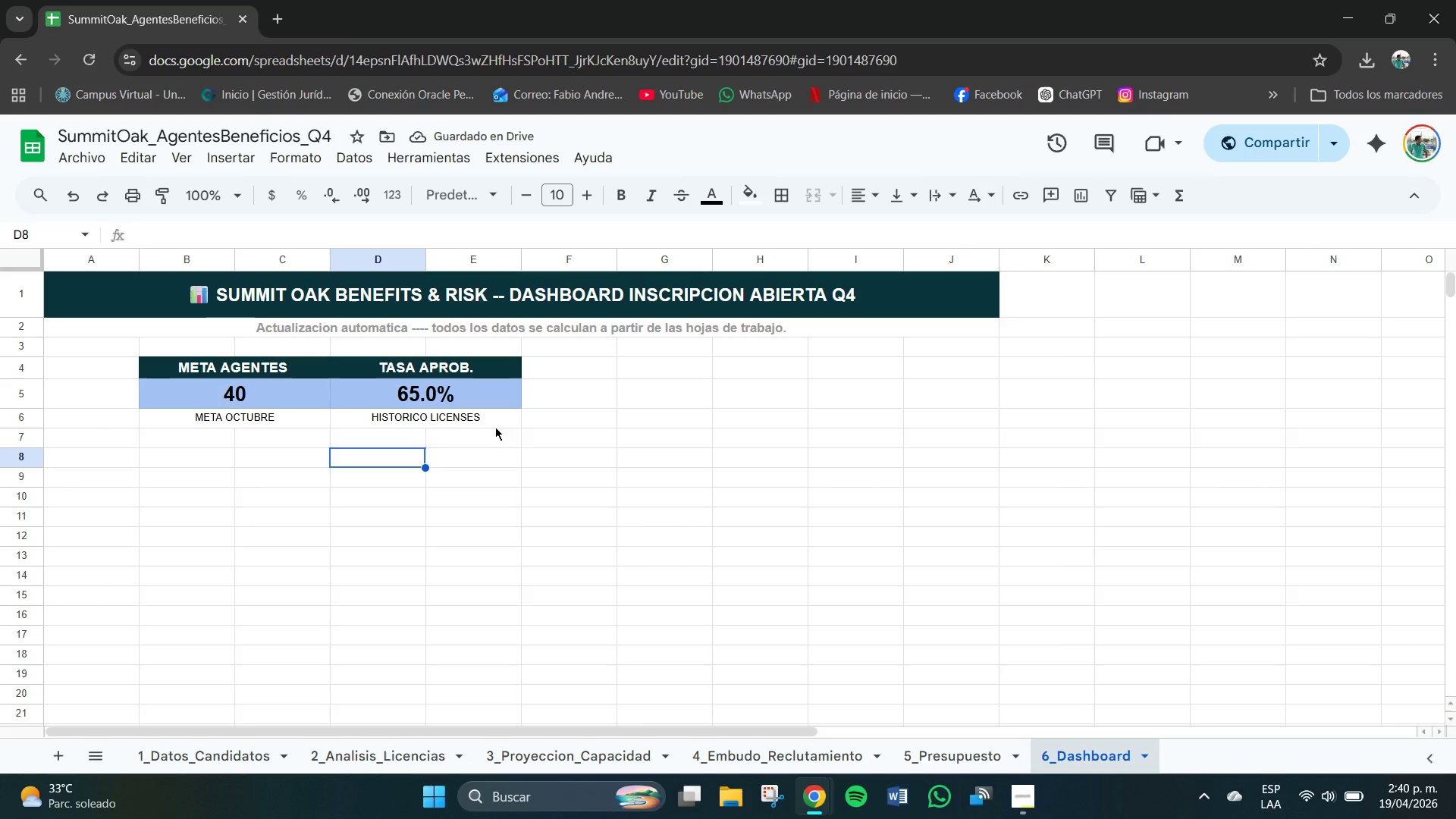 
left_click([441, 419])
 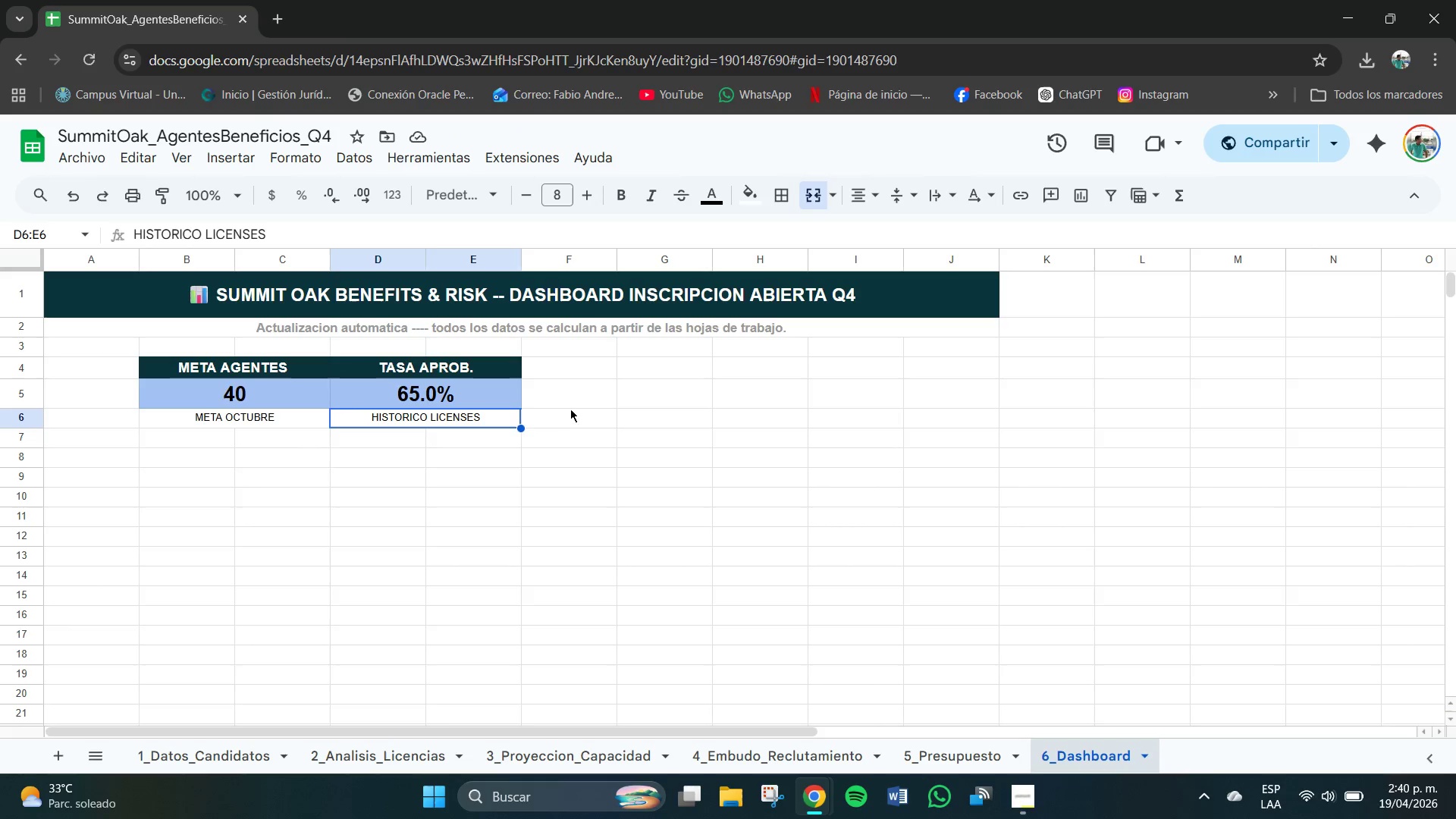 
left_click([550, 395])
 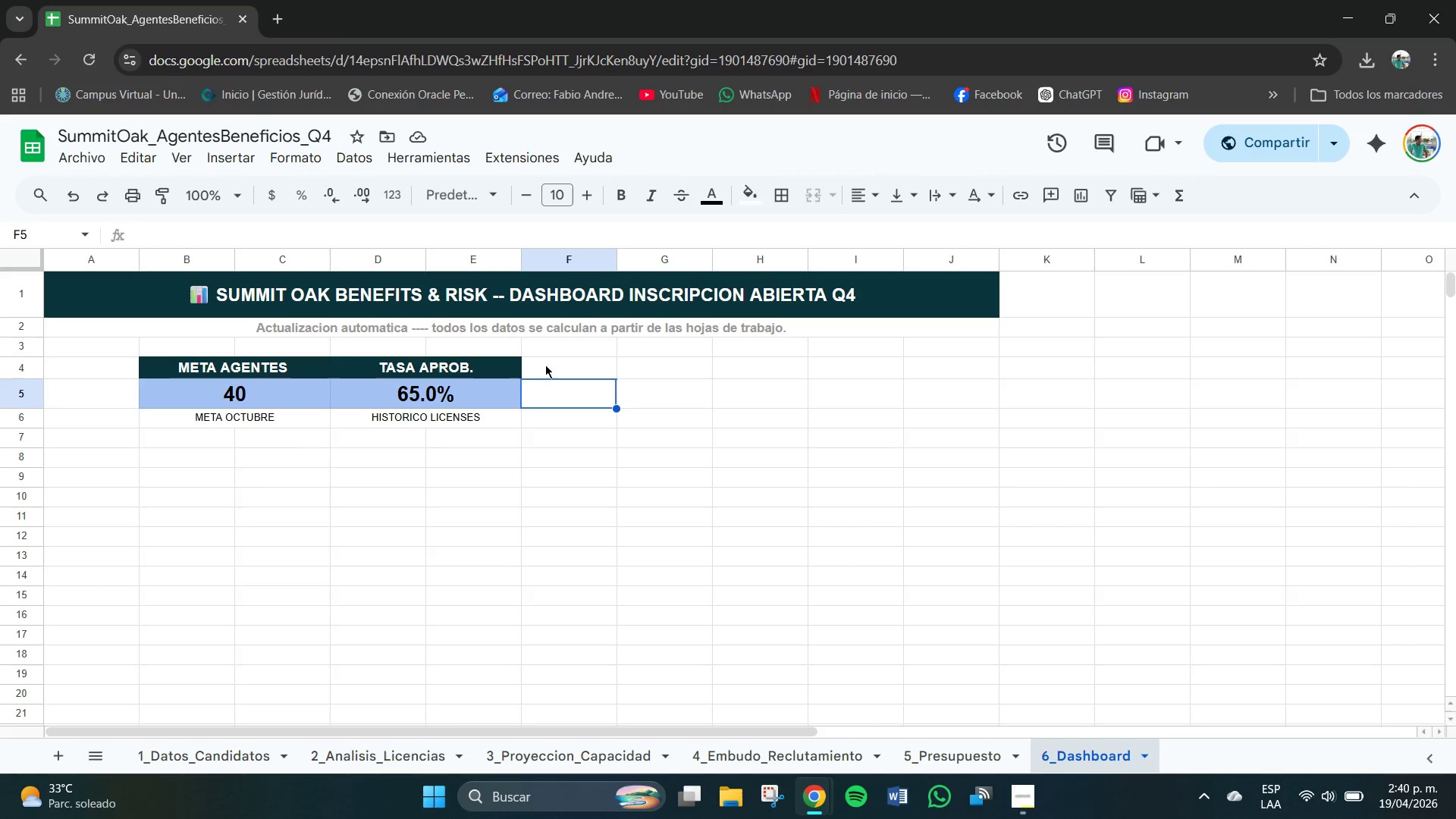 
left_click_drag(start_coordinate=[545, 365], to_coordinate=[648, 368])
 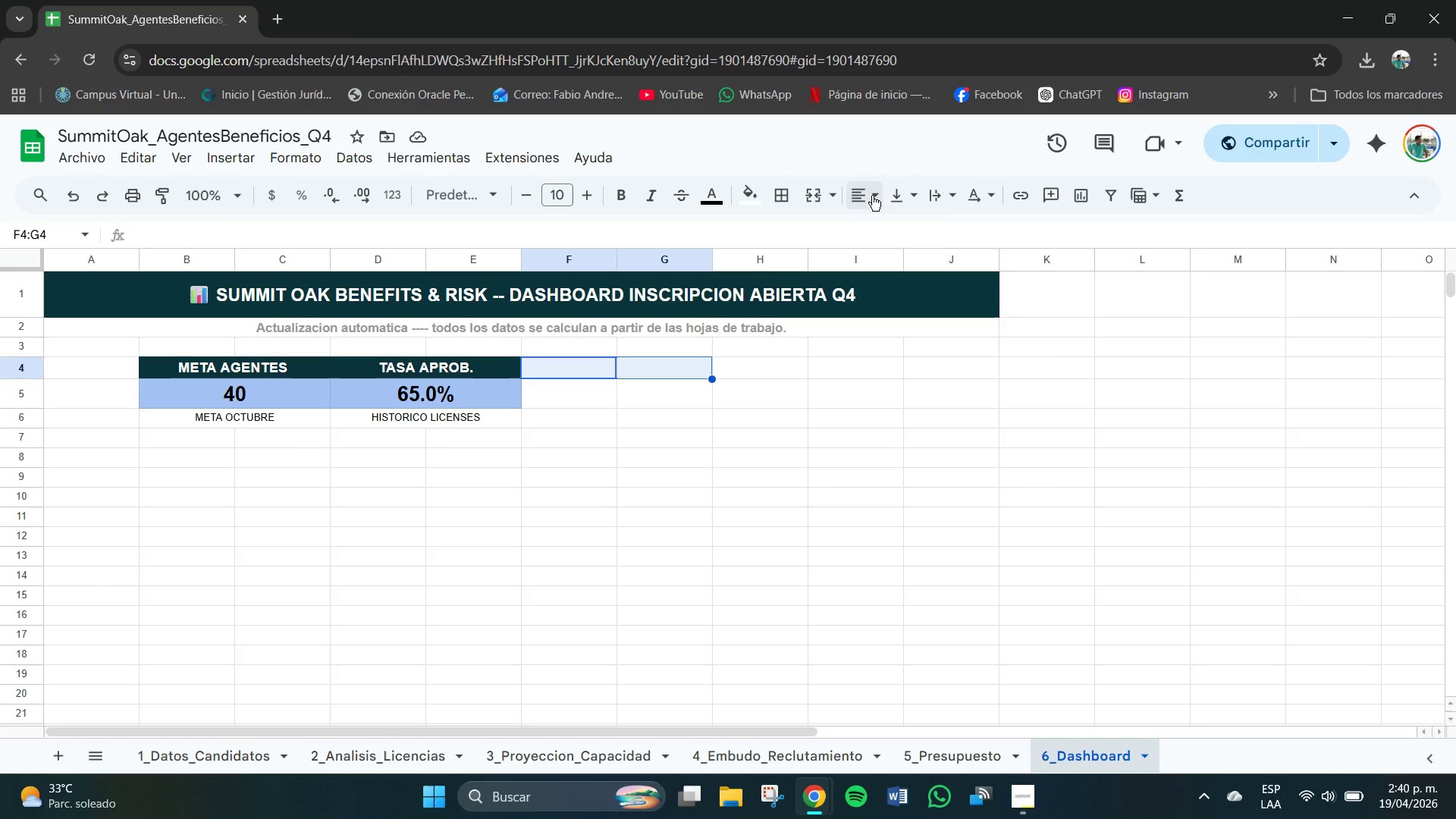 
double_click([889, 231])
 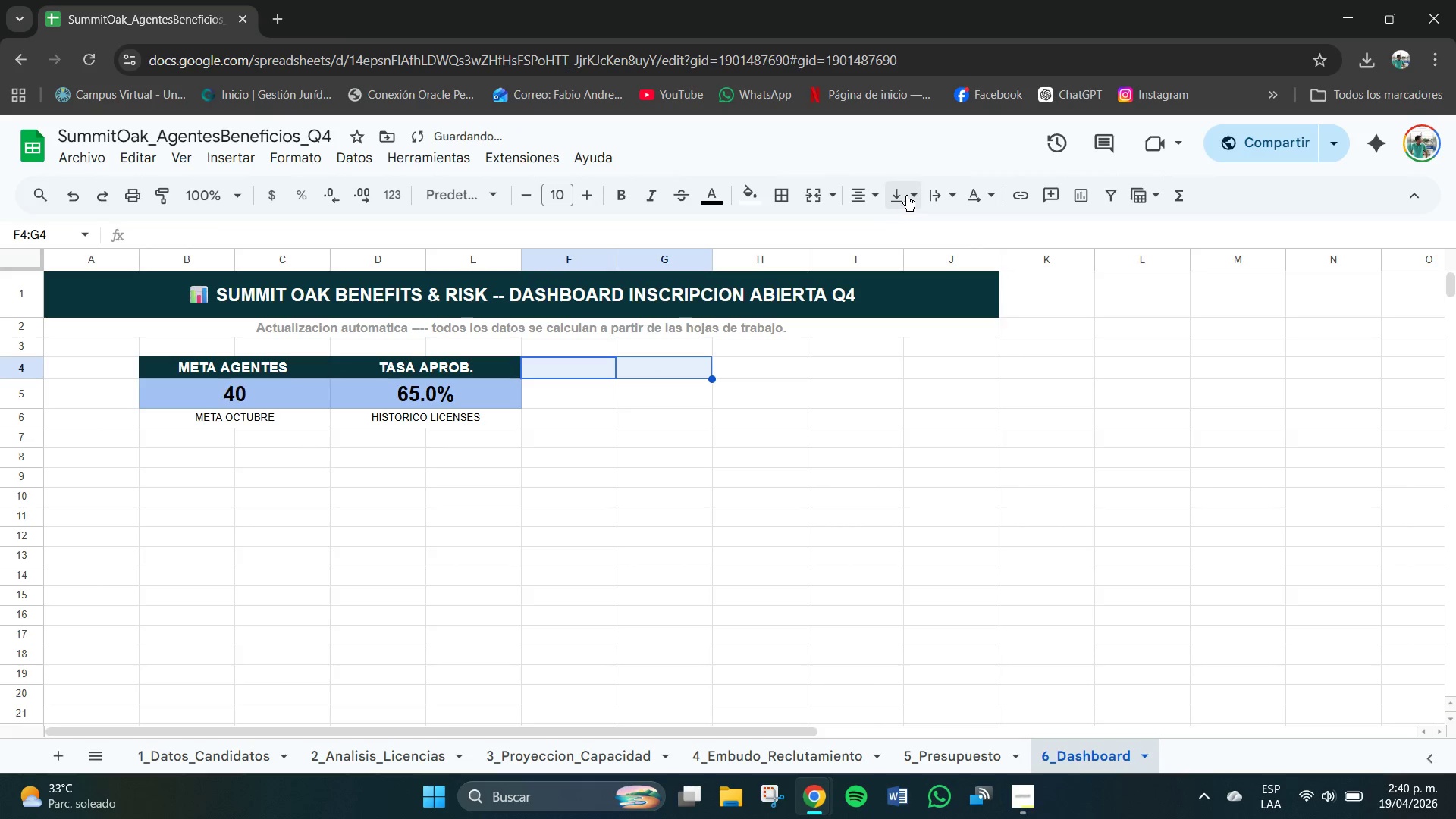 
triple_click([906, 196])
 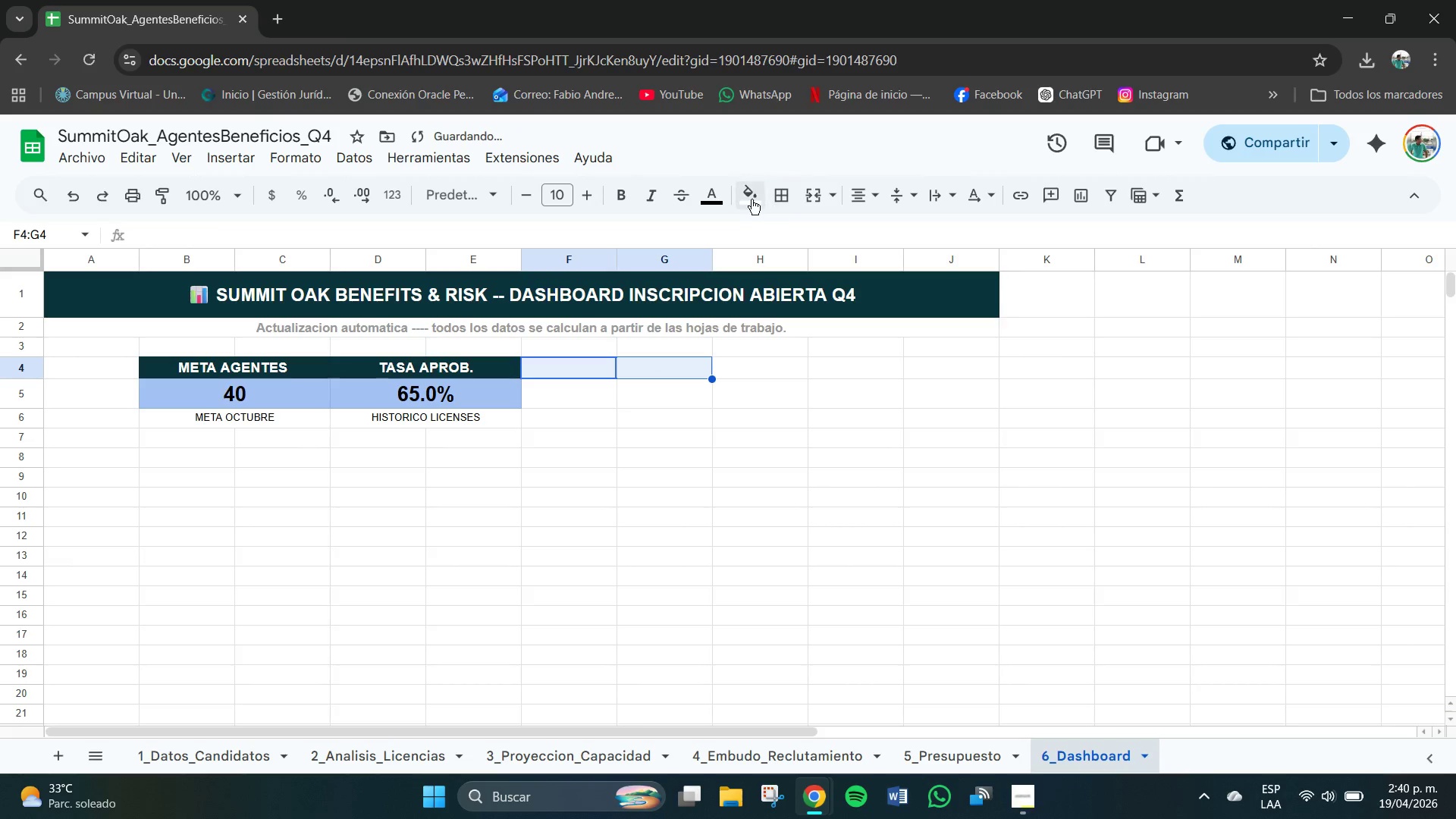 
left_click([748, 199])
 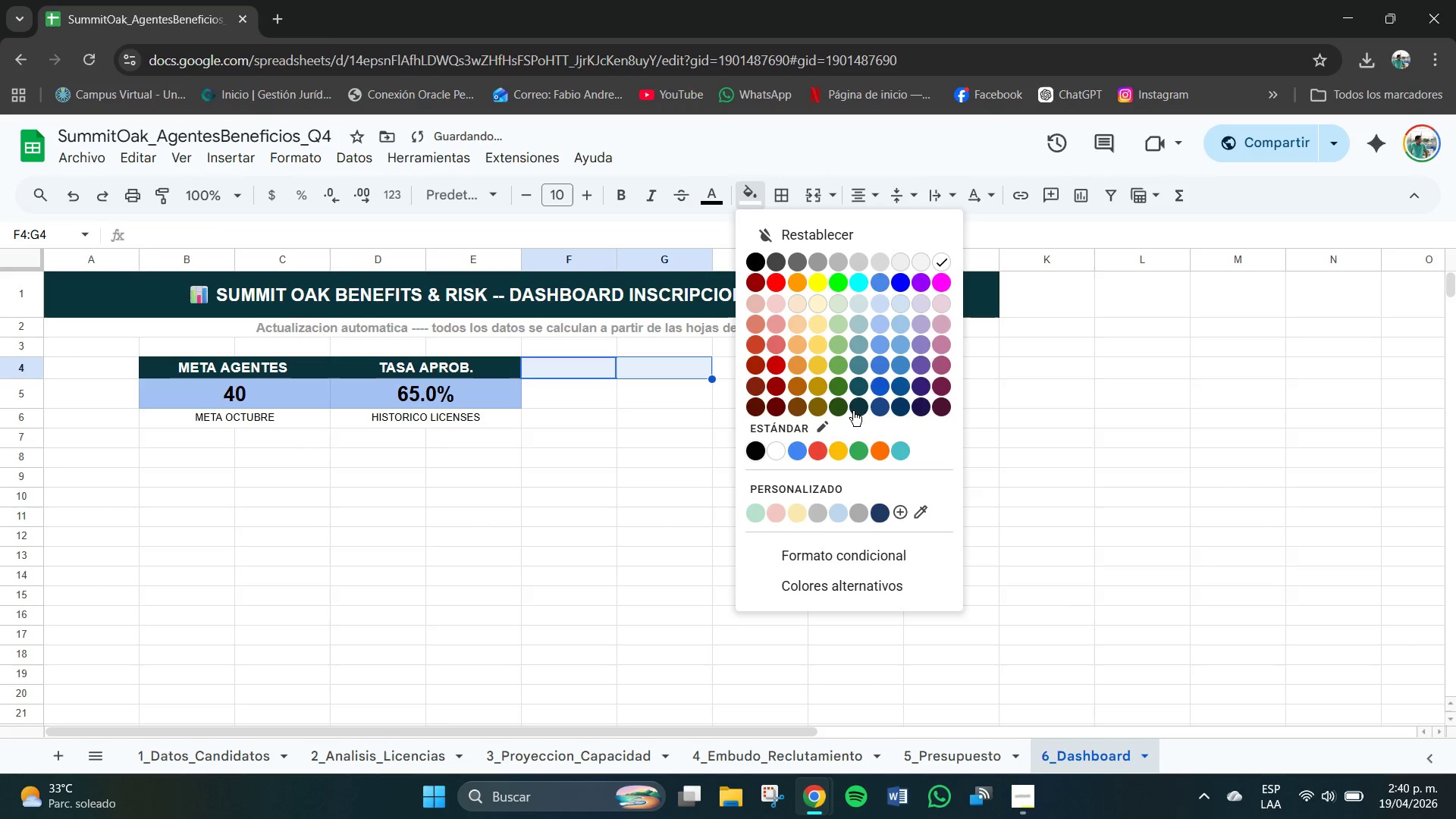 
left_click([860, 405])
 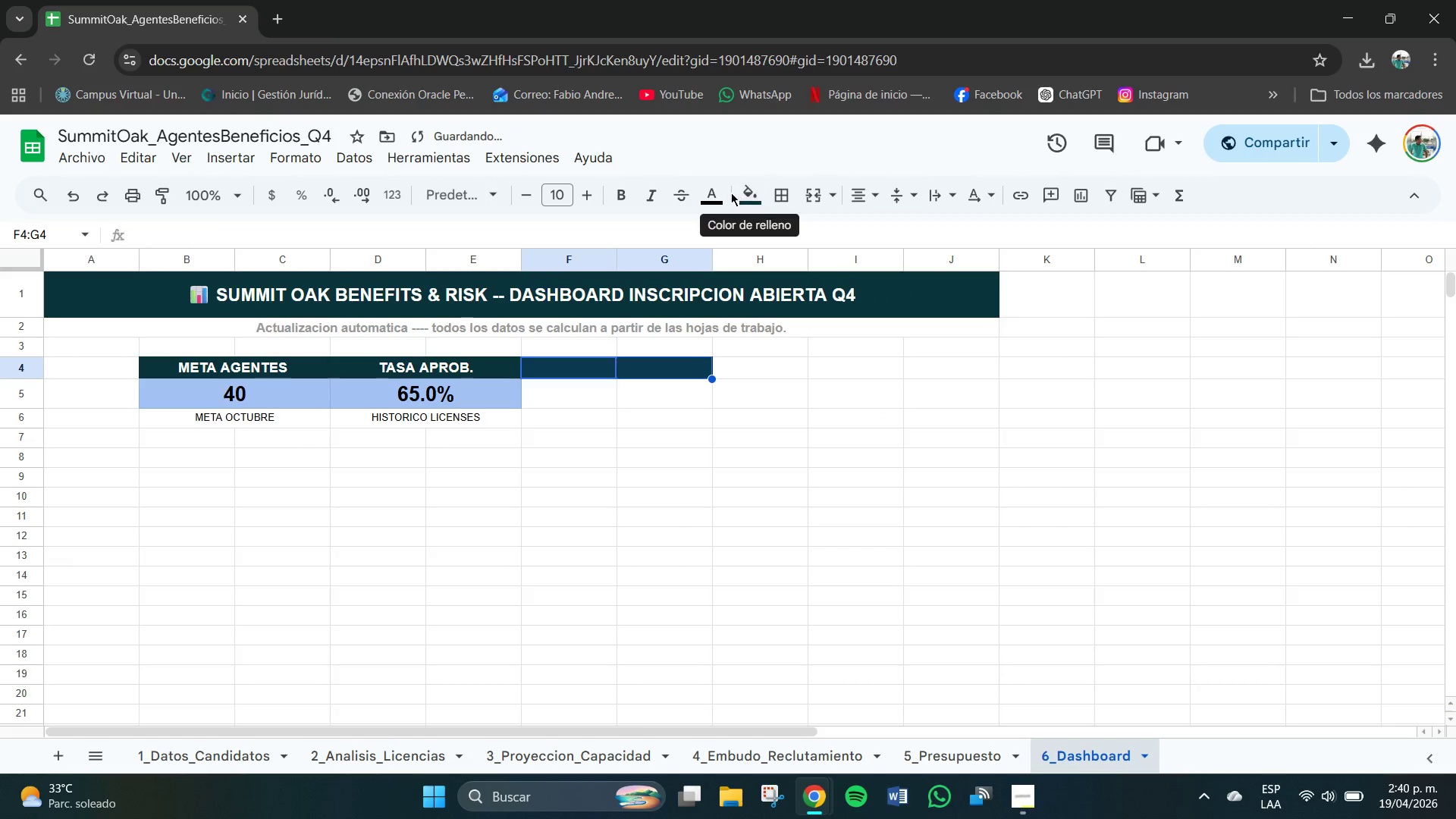 
left_click([715, 192])
 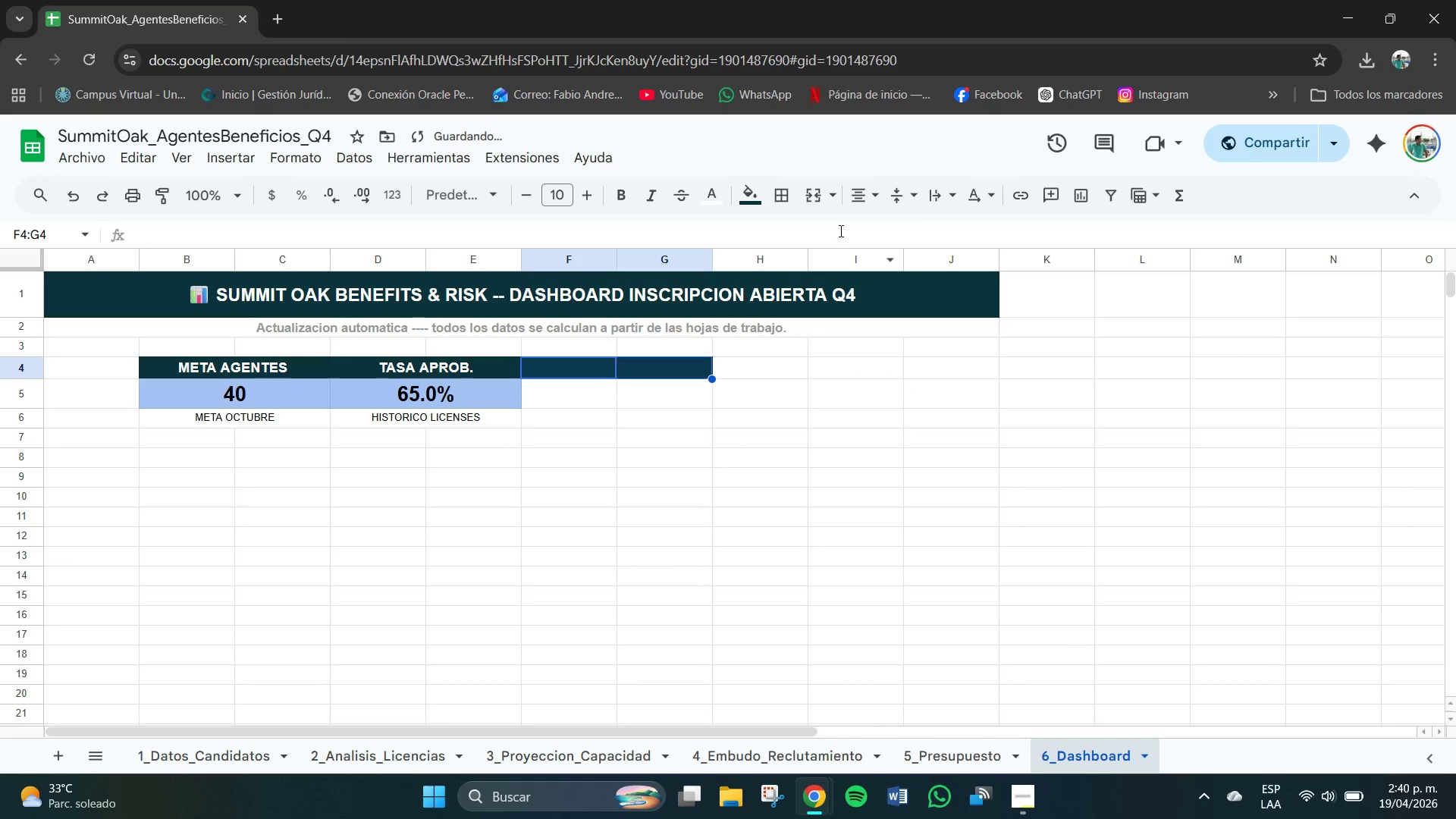 
left_click([826, 193])
 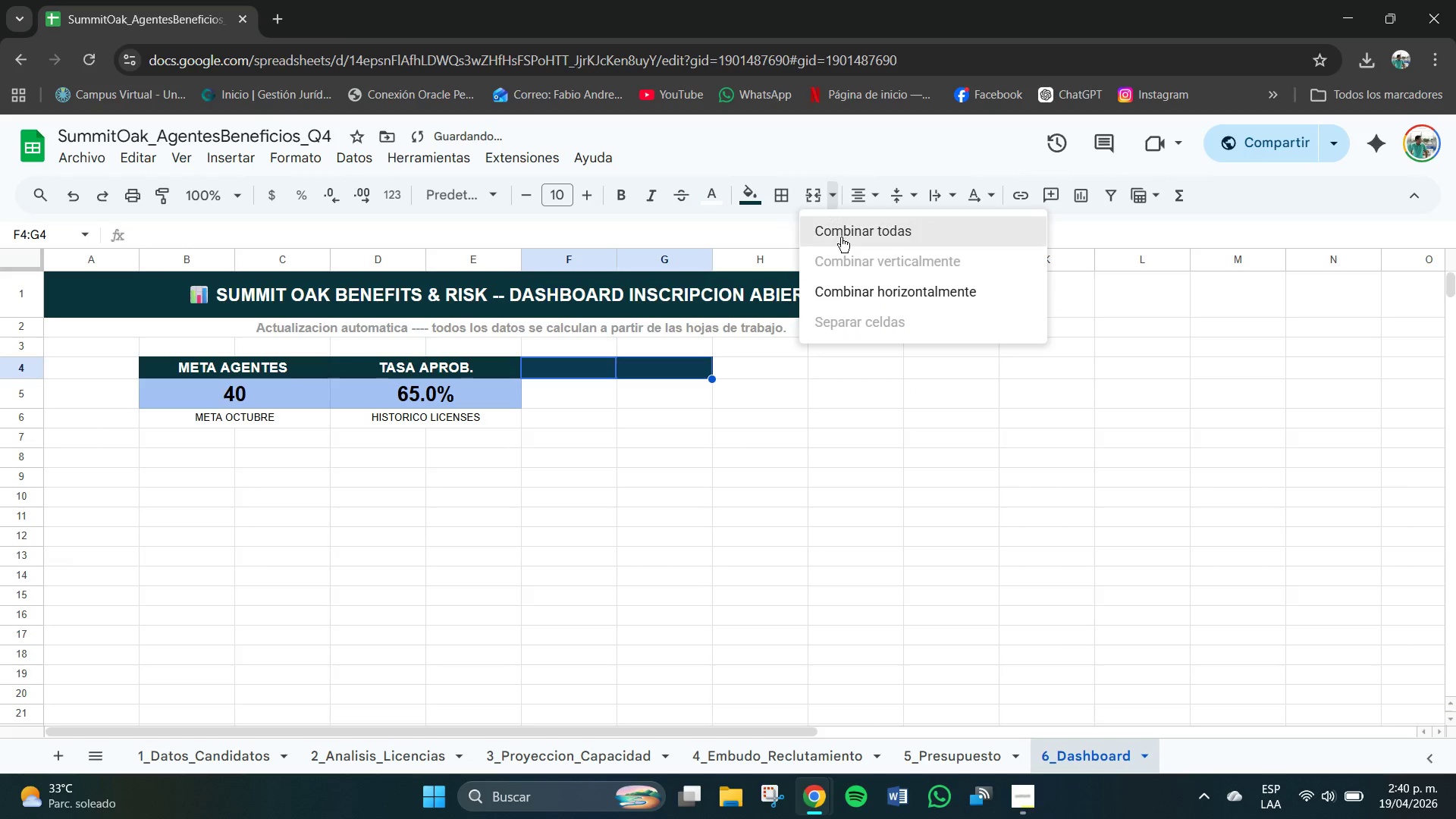 
left_click([841, 237])
 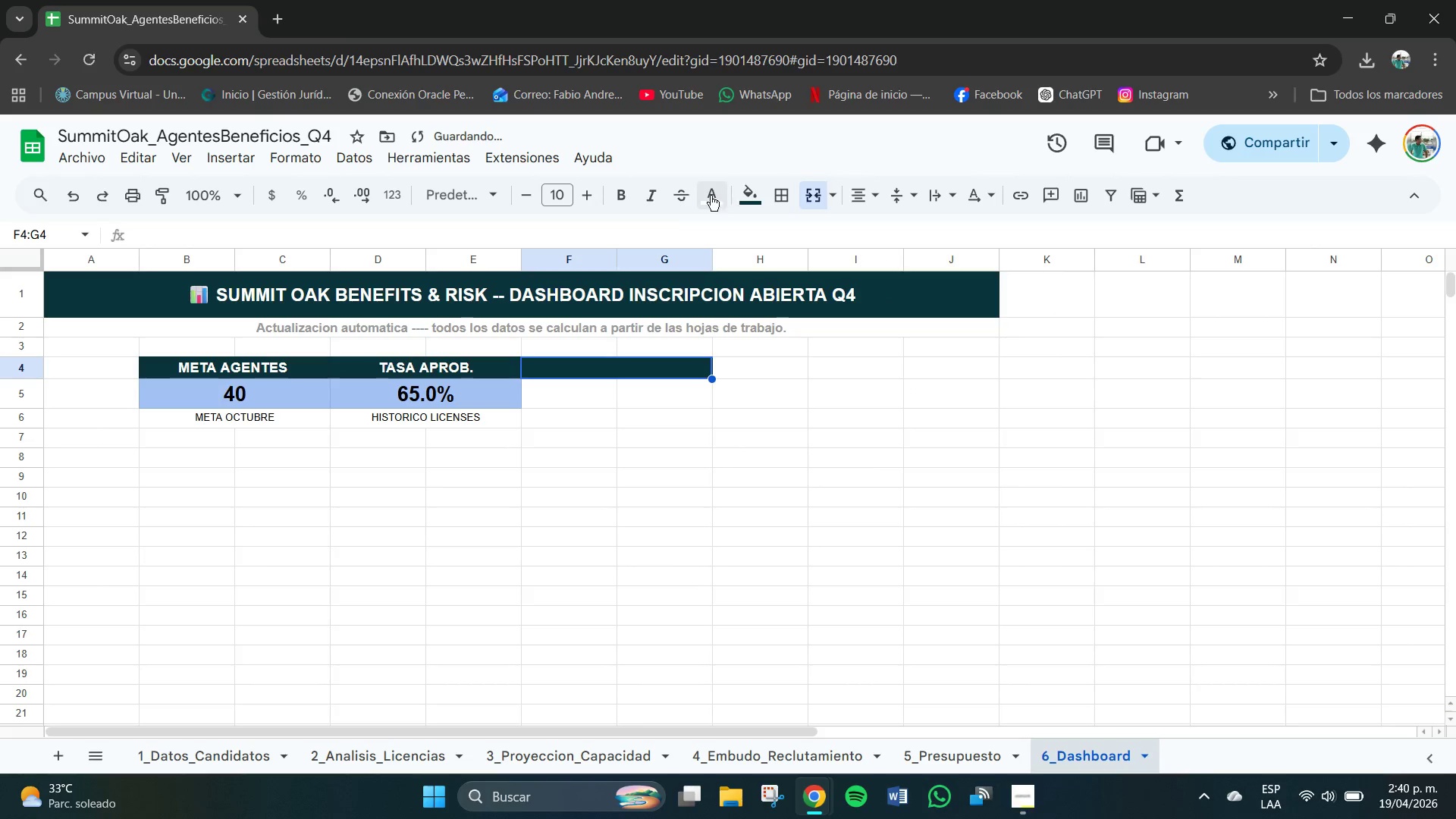 
left_click([623, 190])
 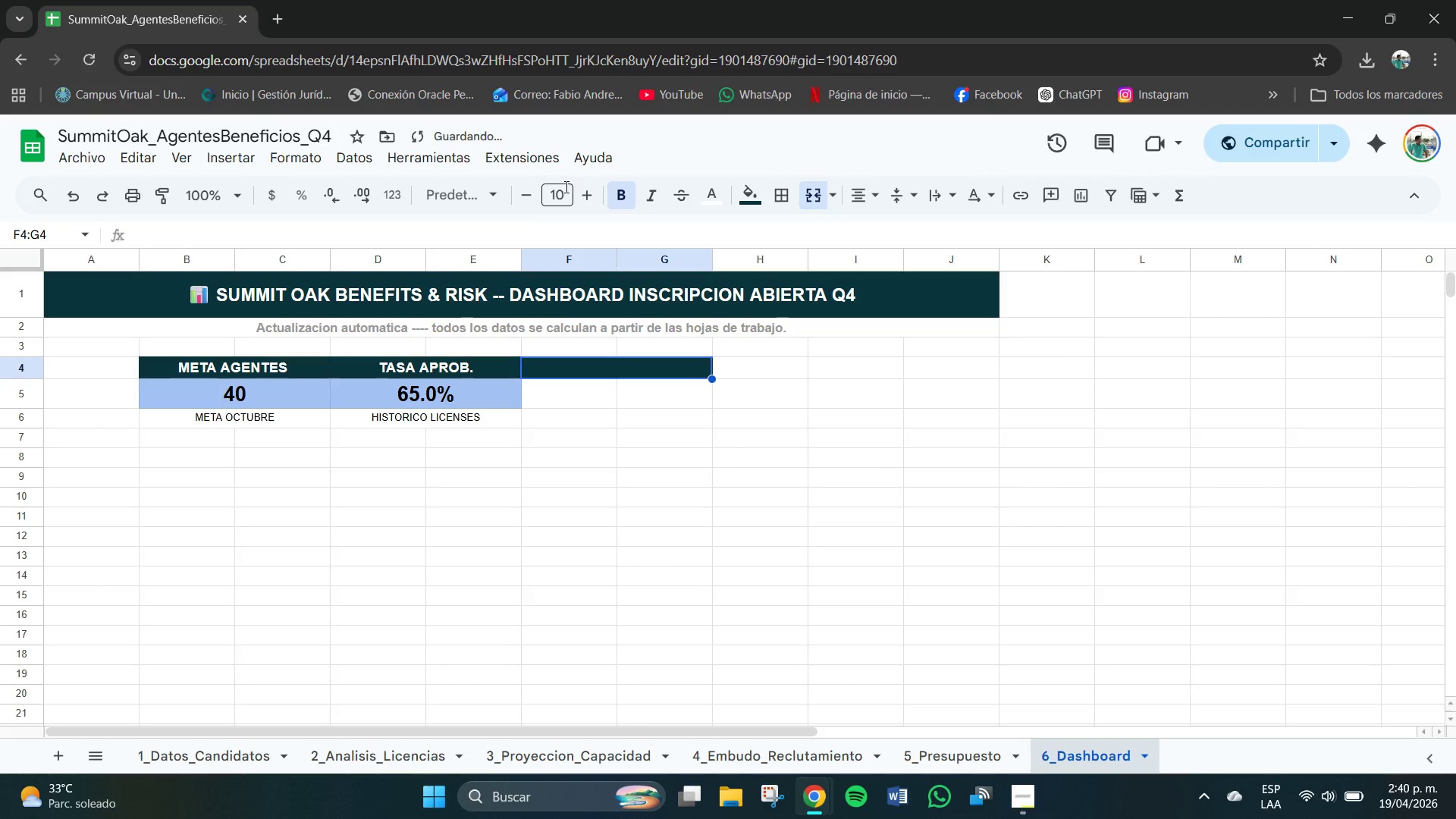 
left_click([565, 187])
 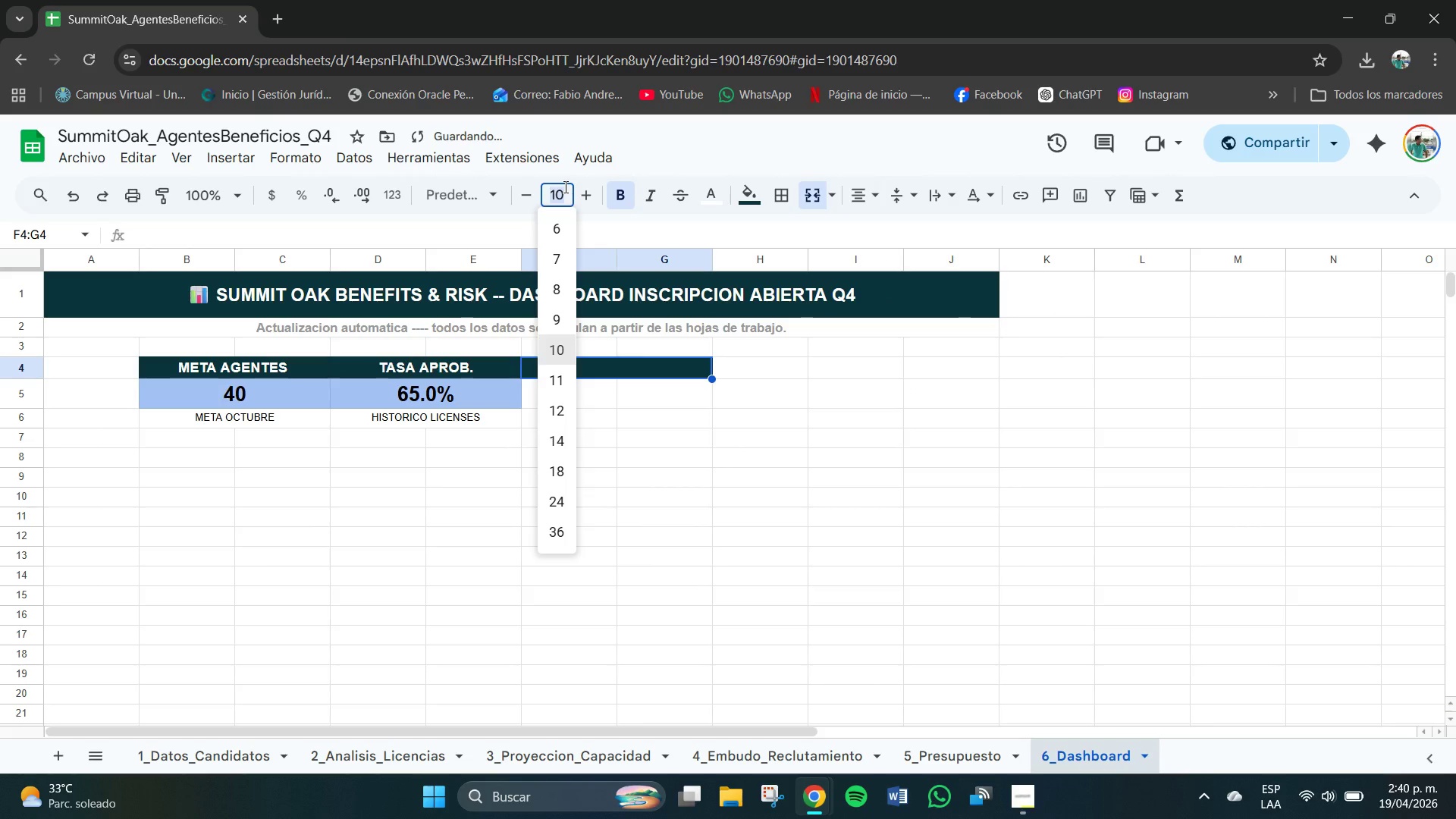 
key(Numpad1)
 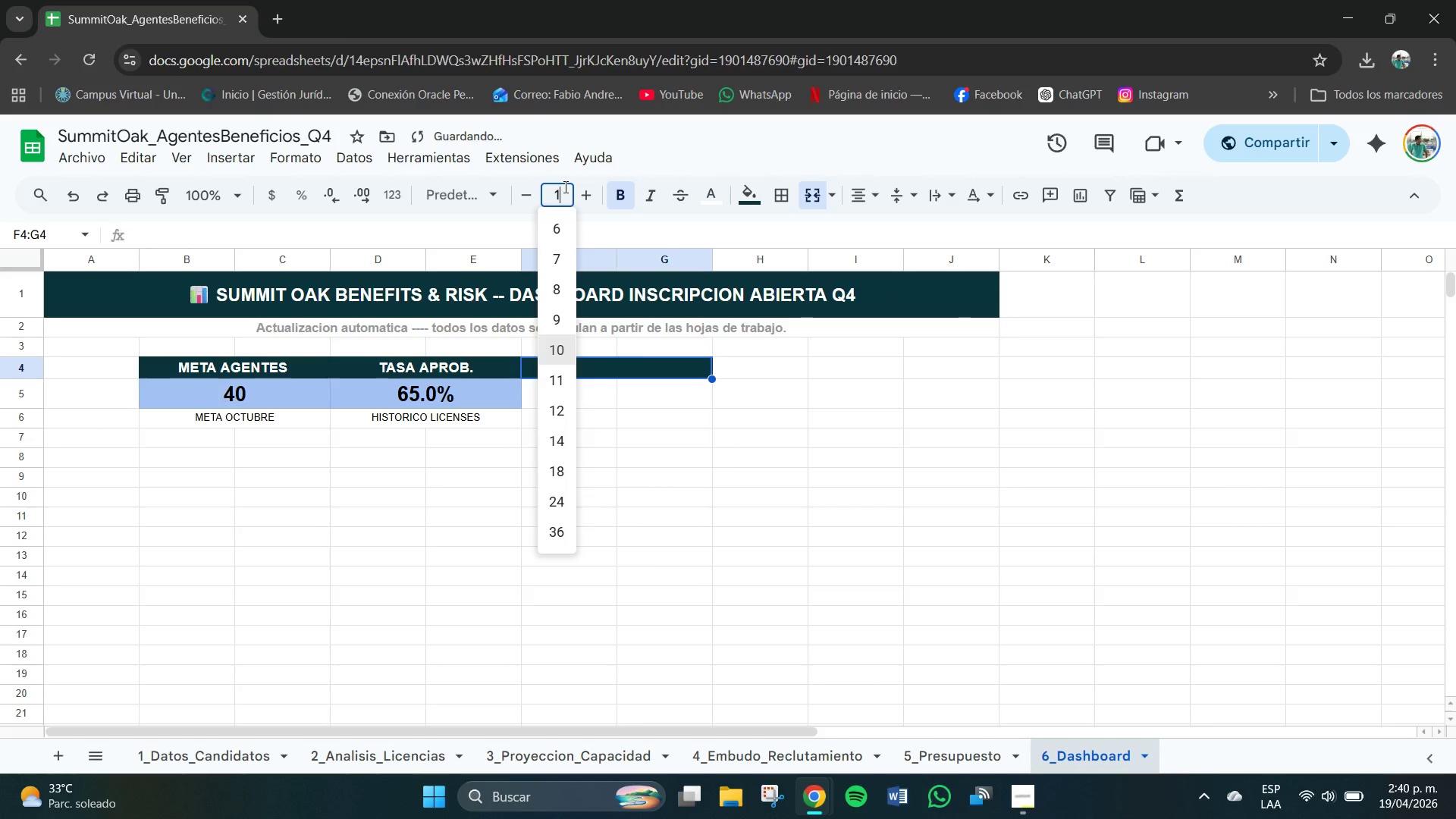 
key(Numpad1)
 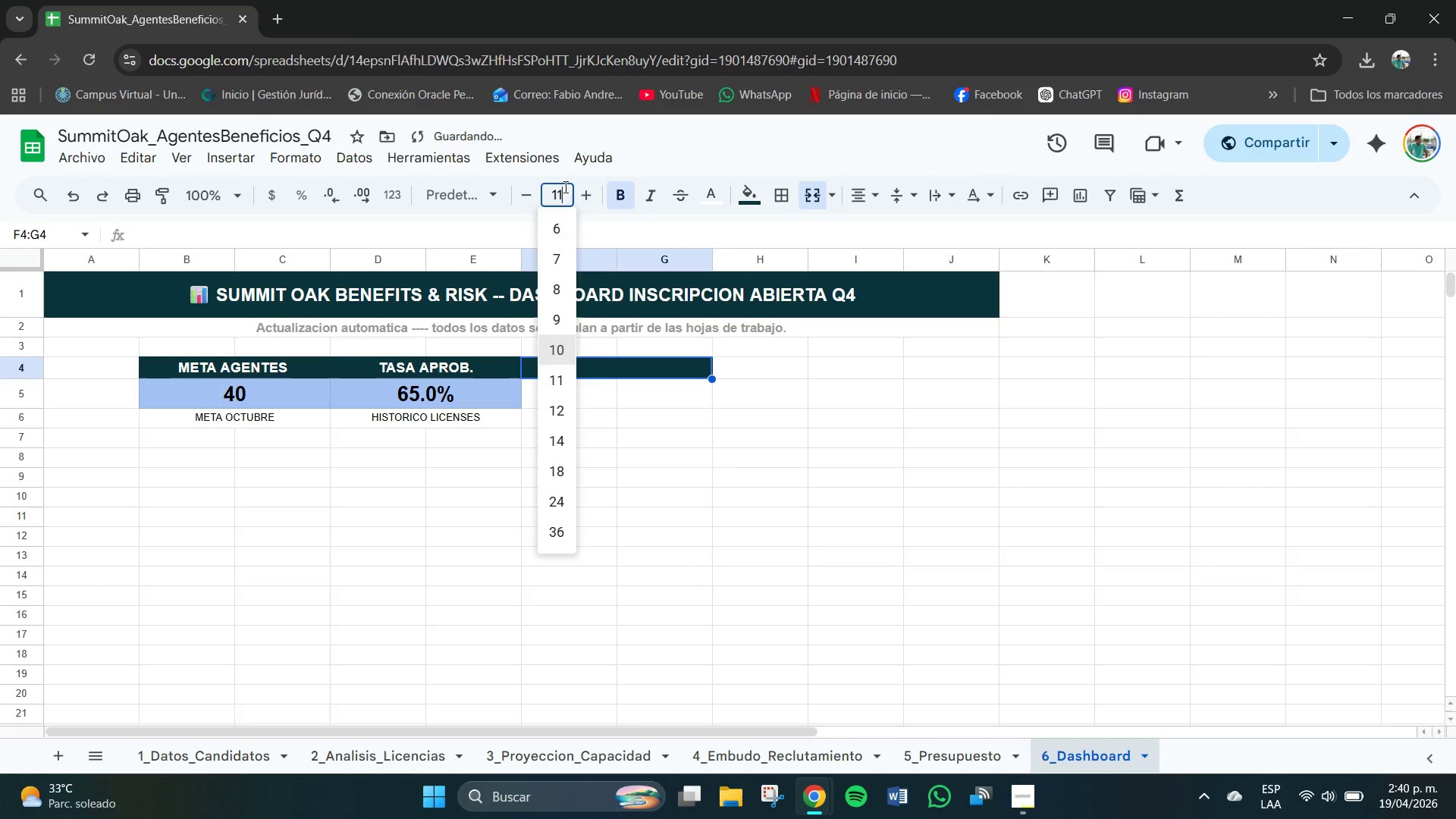 
key(NumpadEnter)
 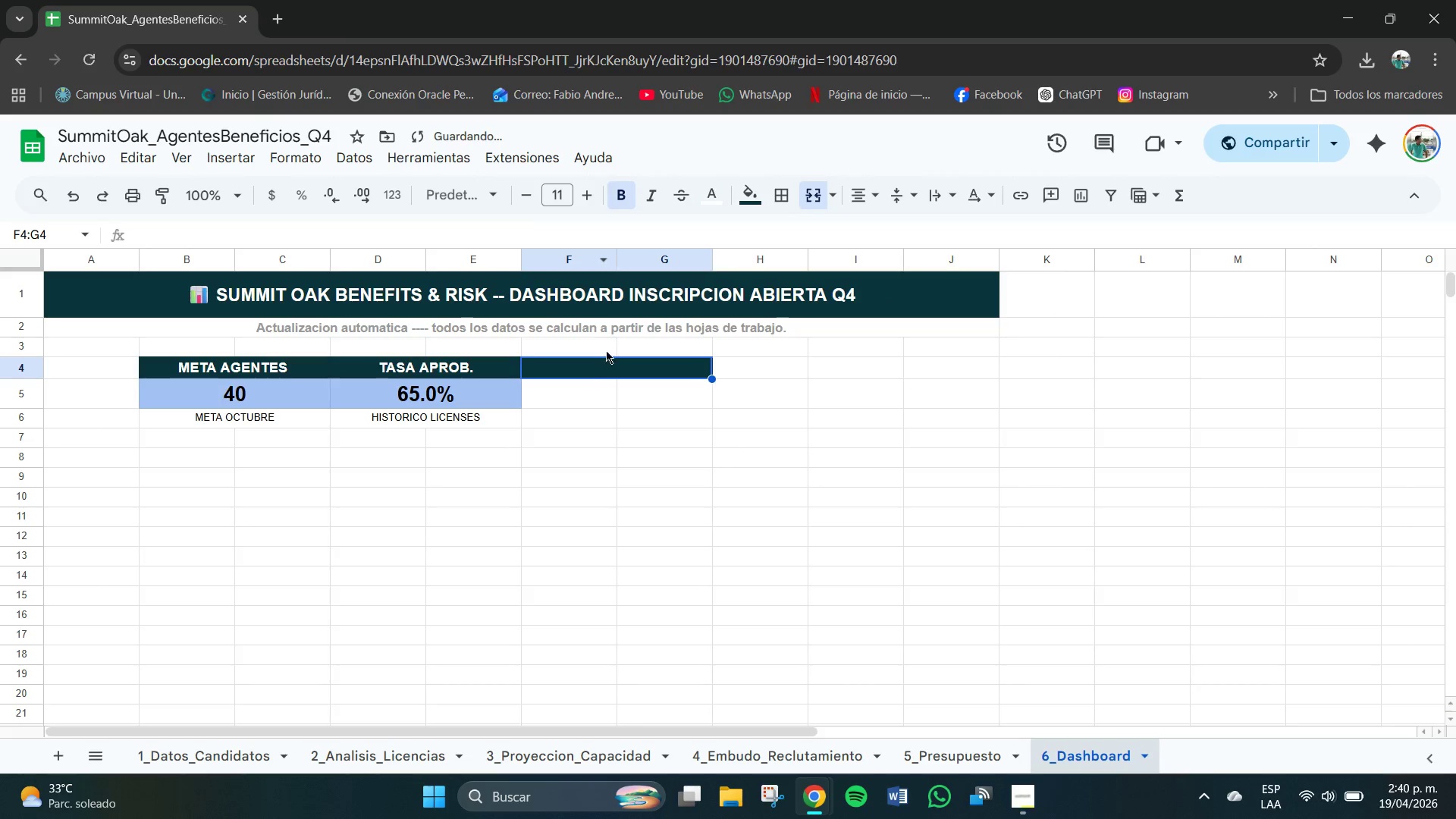 
left_click([608, 369])
 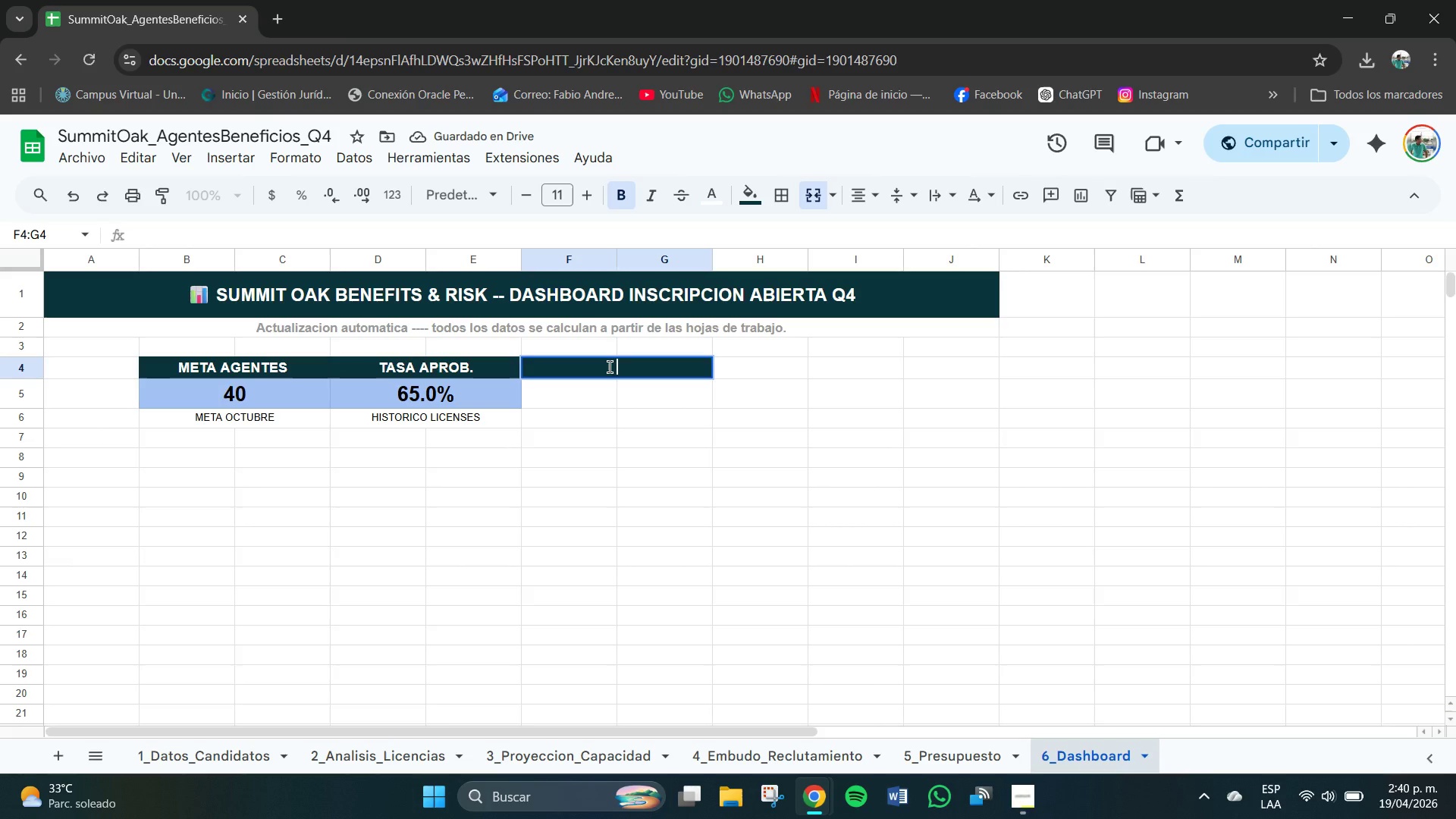 
type(TOTAL COSTO)
 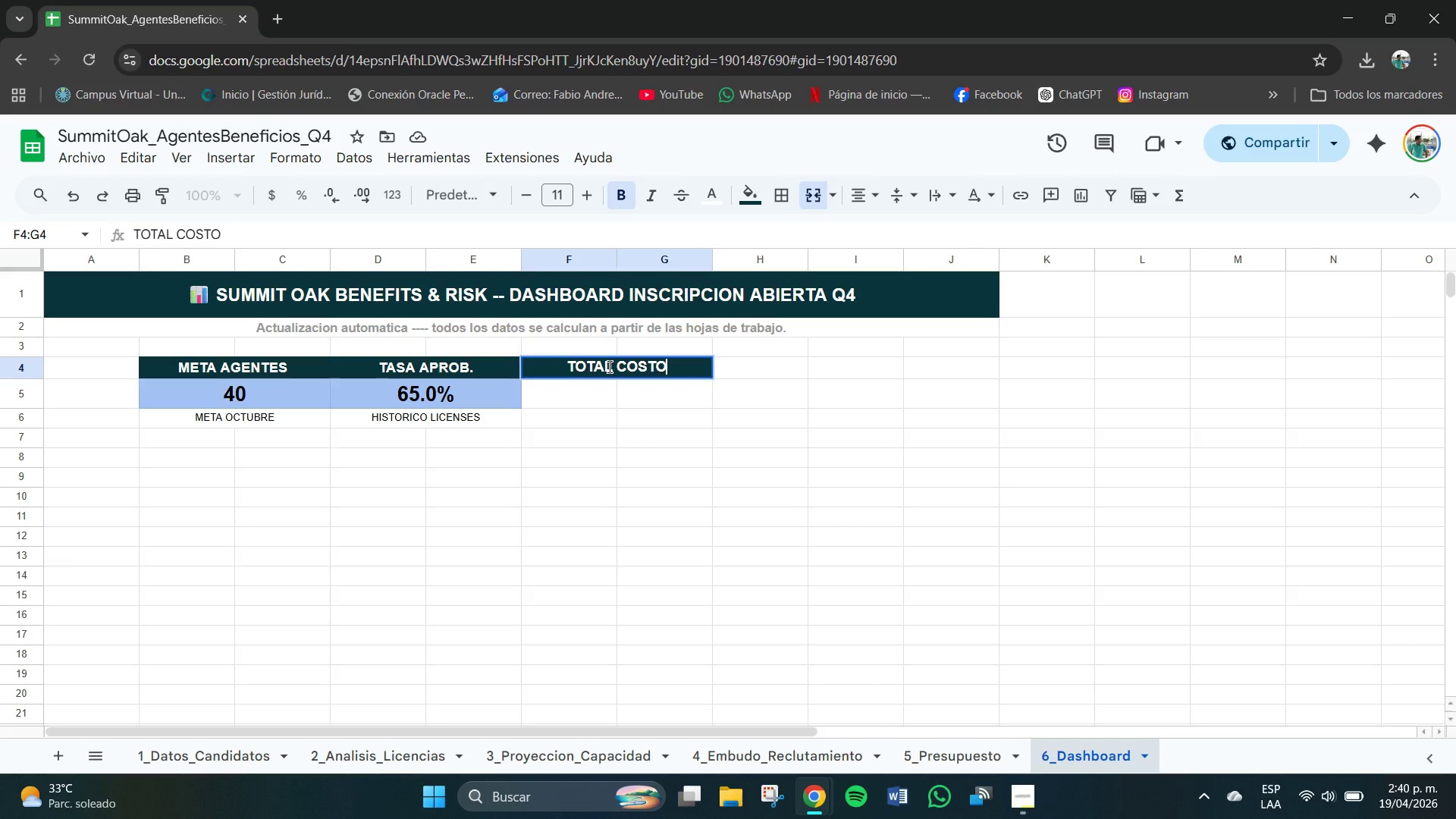 
key(Enter)
 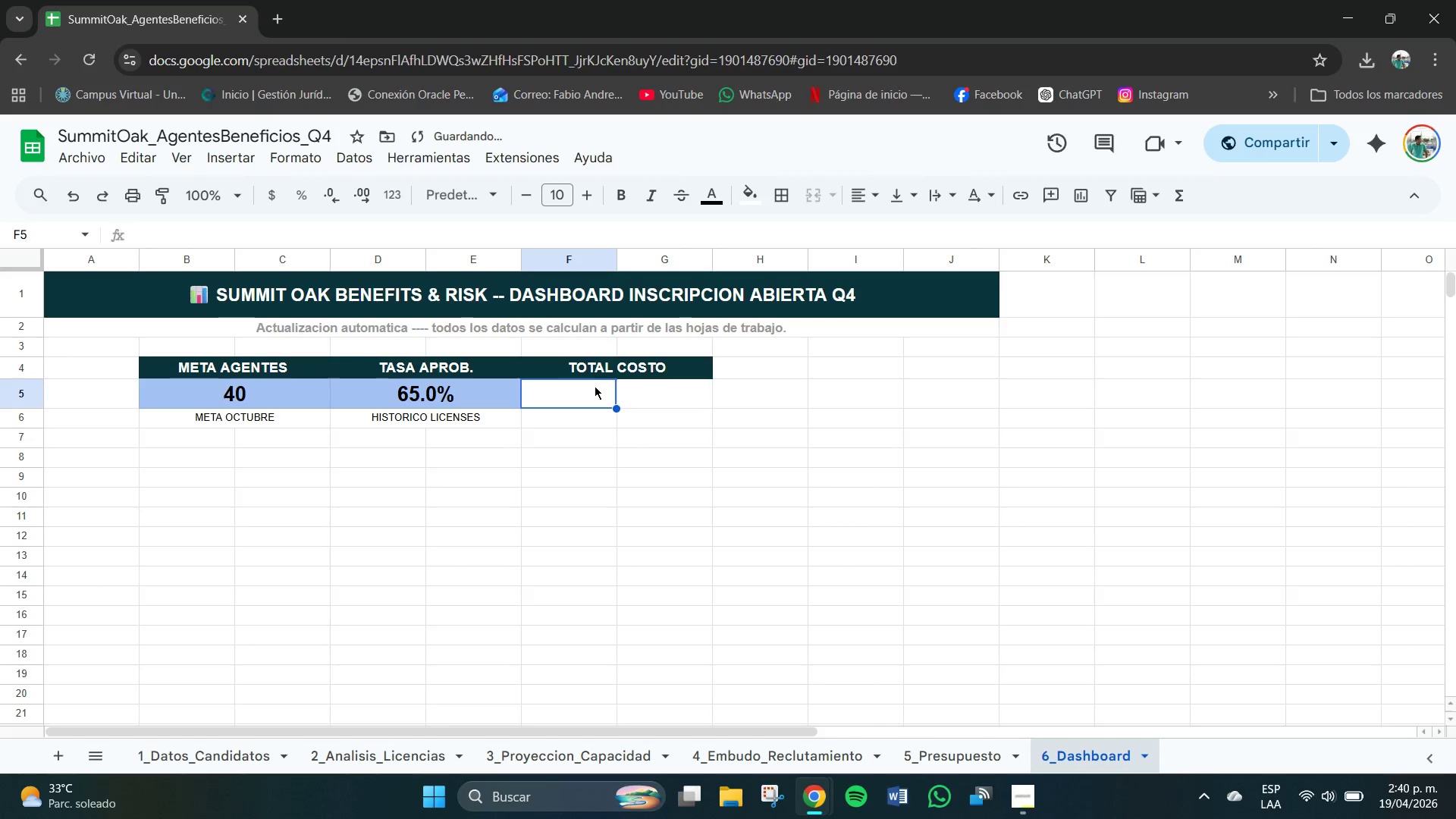 
left_click_drag(start_coordinate=[596, 389], to_coordinate=[630, 397])
 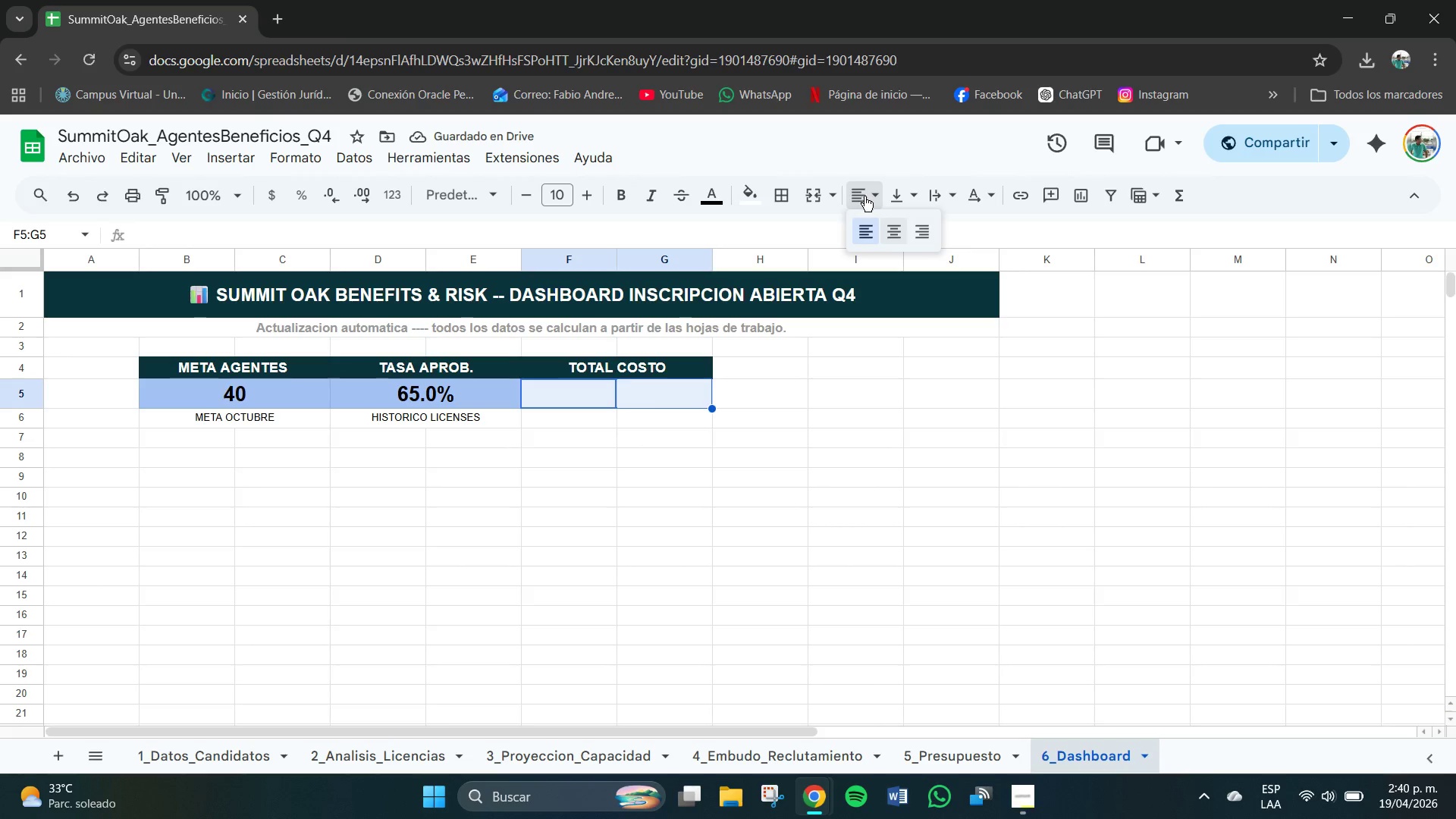 
double_click([897, 231])
 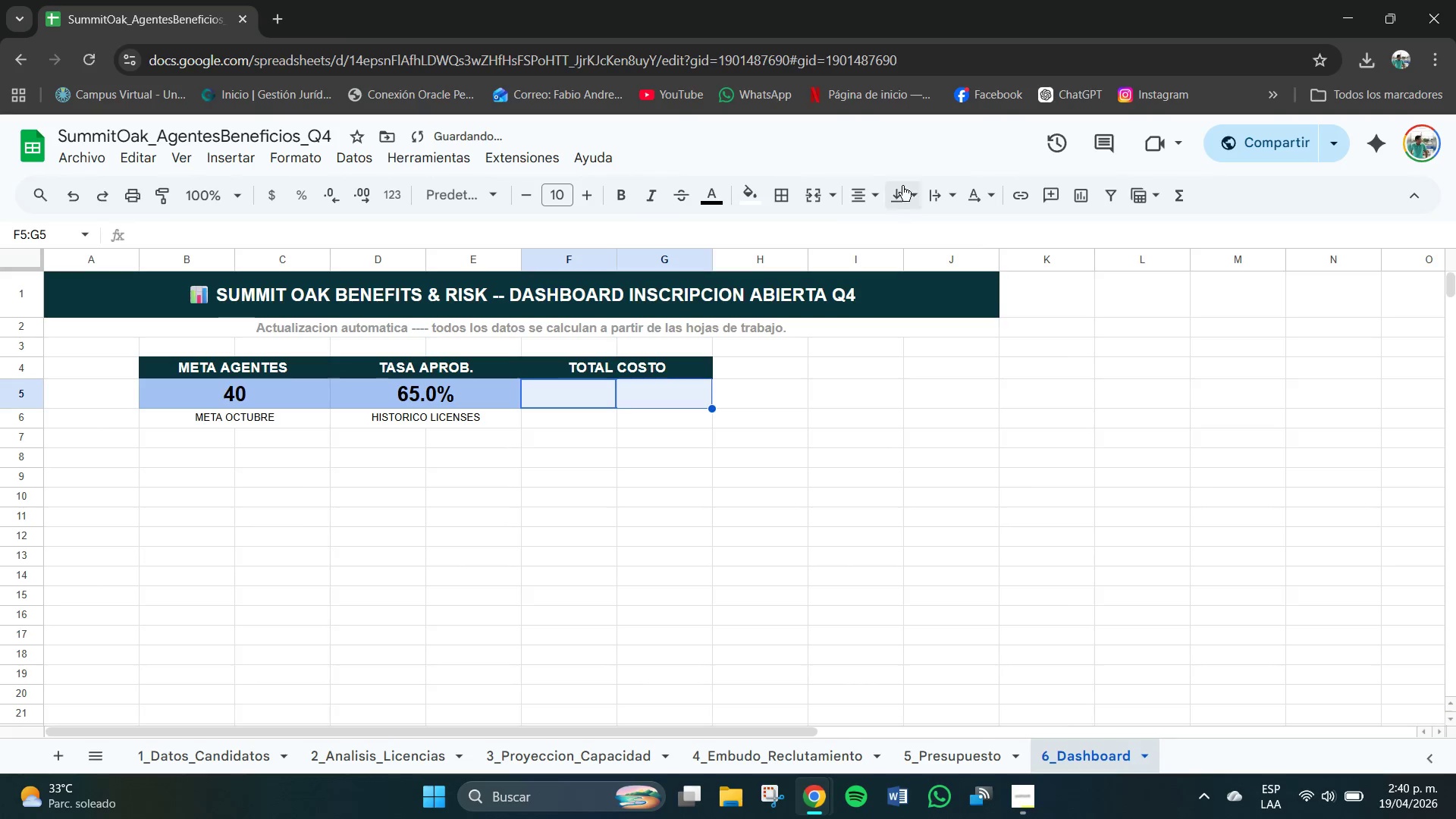 
triple_click([904, 184])
 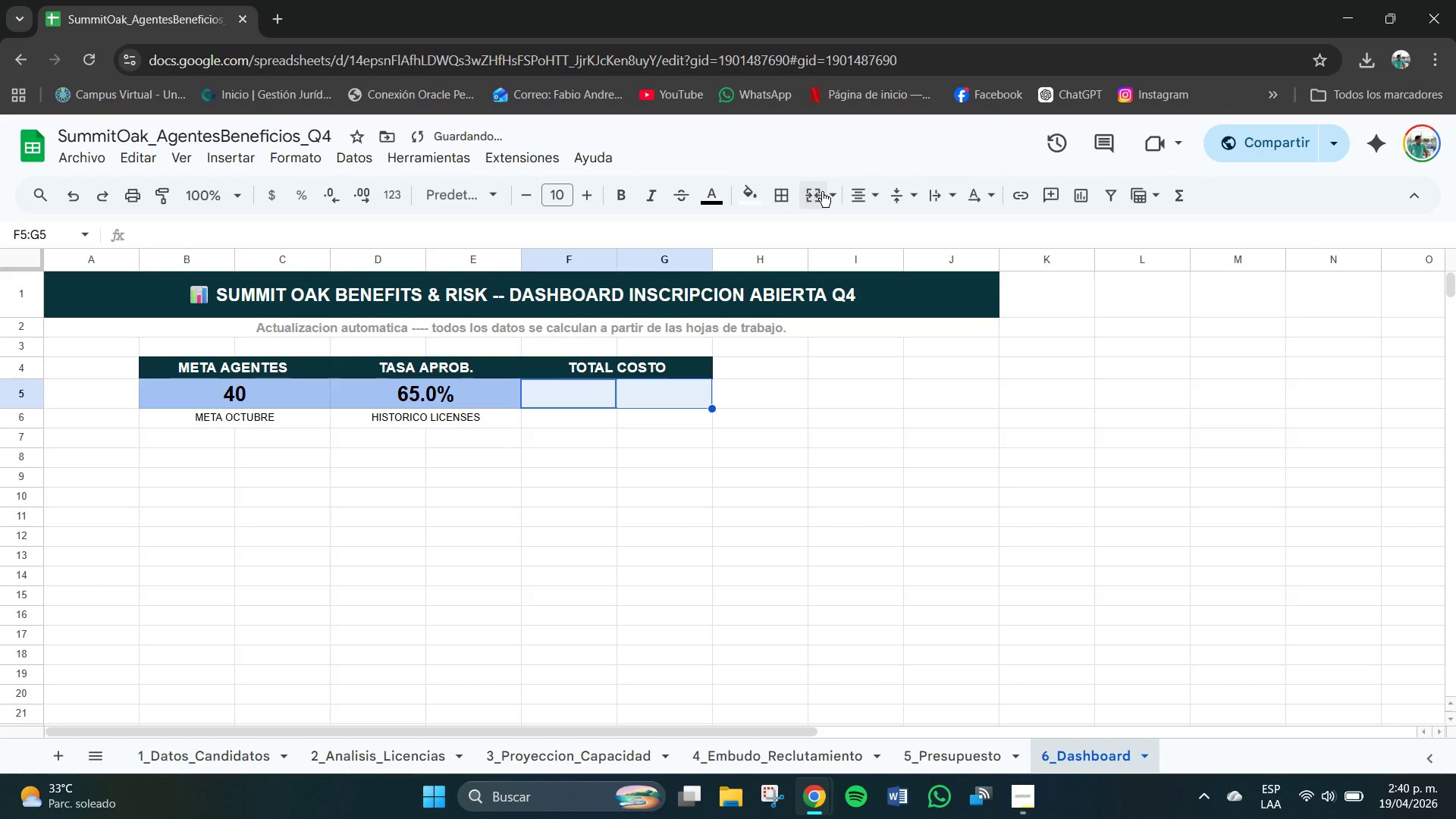 
double_click([829, 231])
 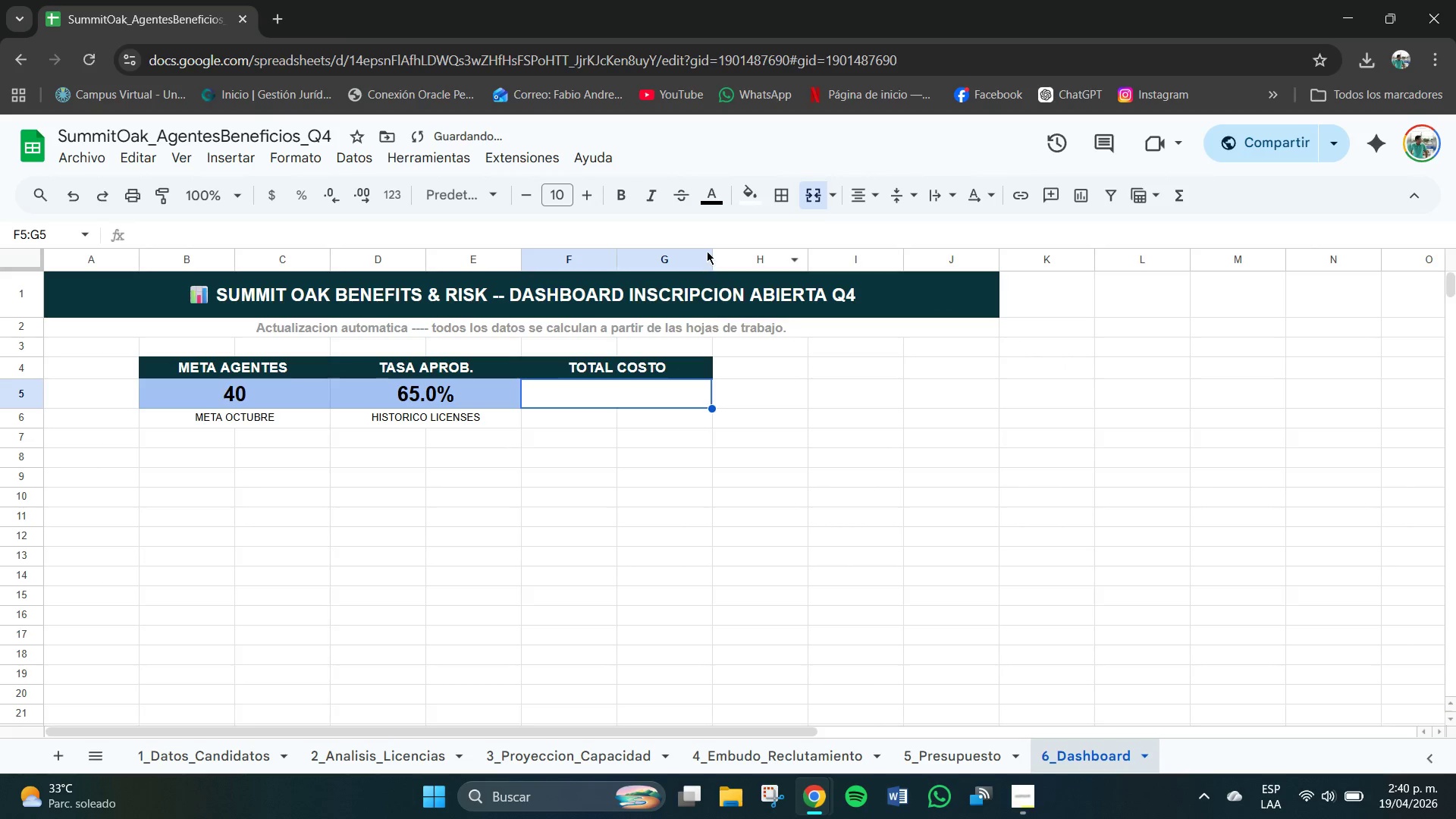 
left_click([715, 198])
 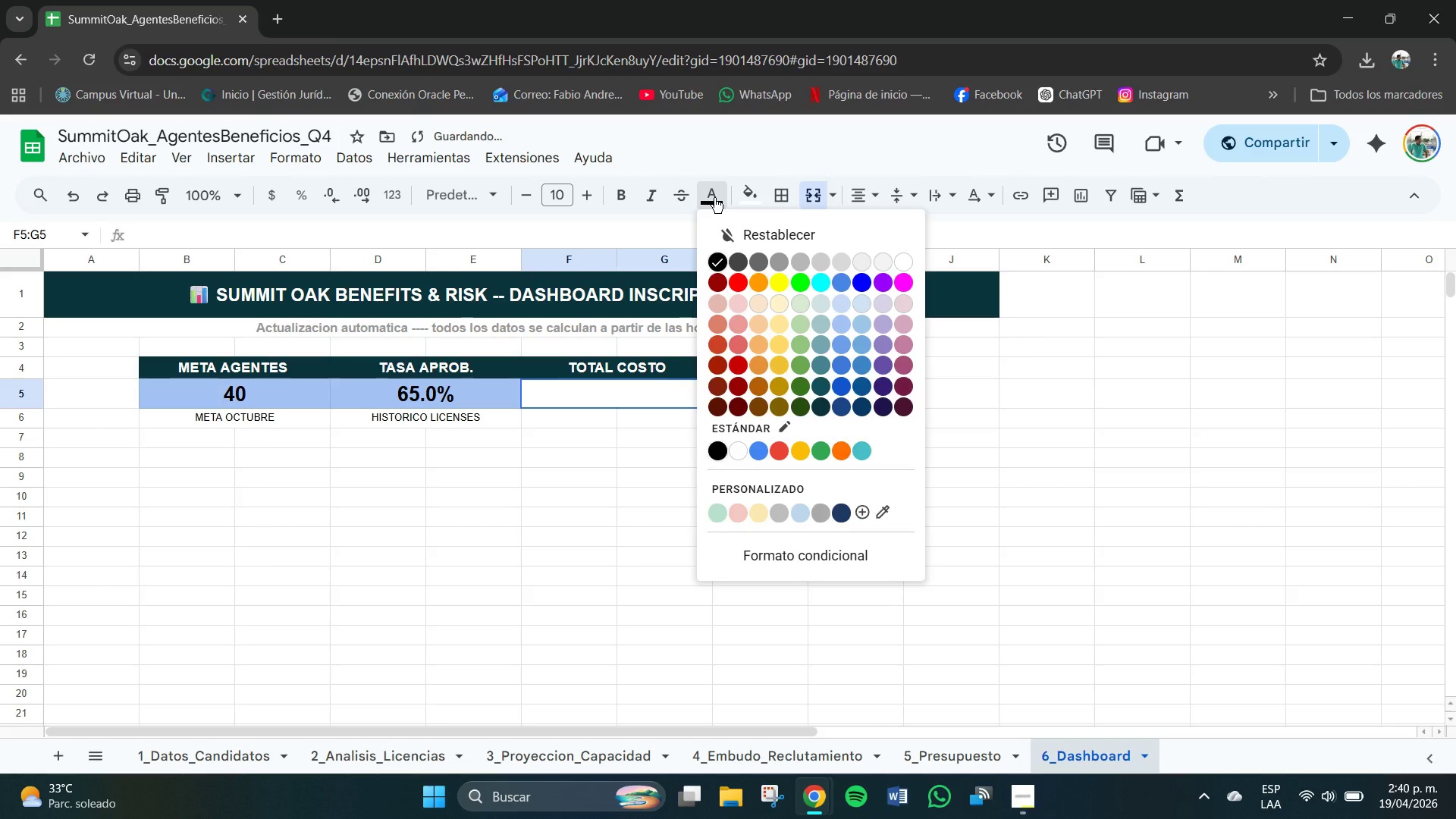 
left_click([714, 198])
 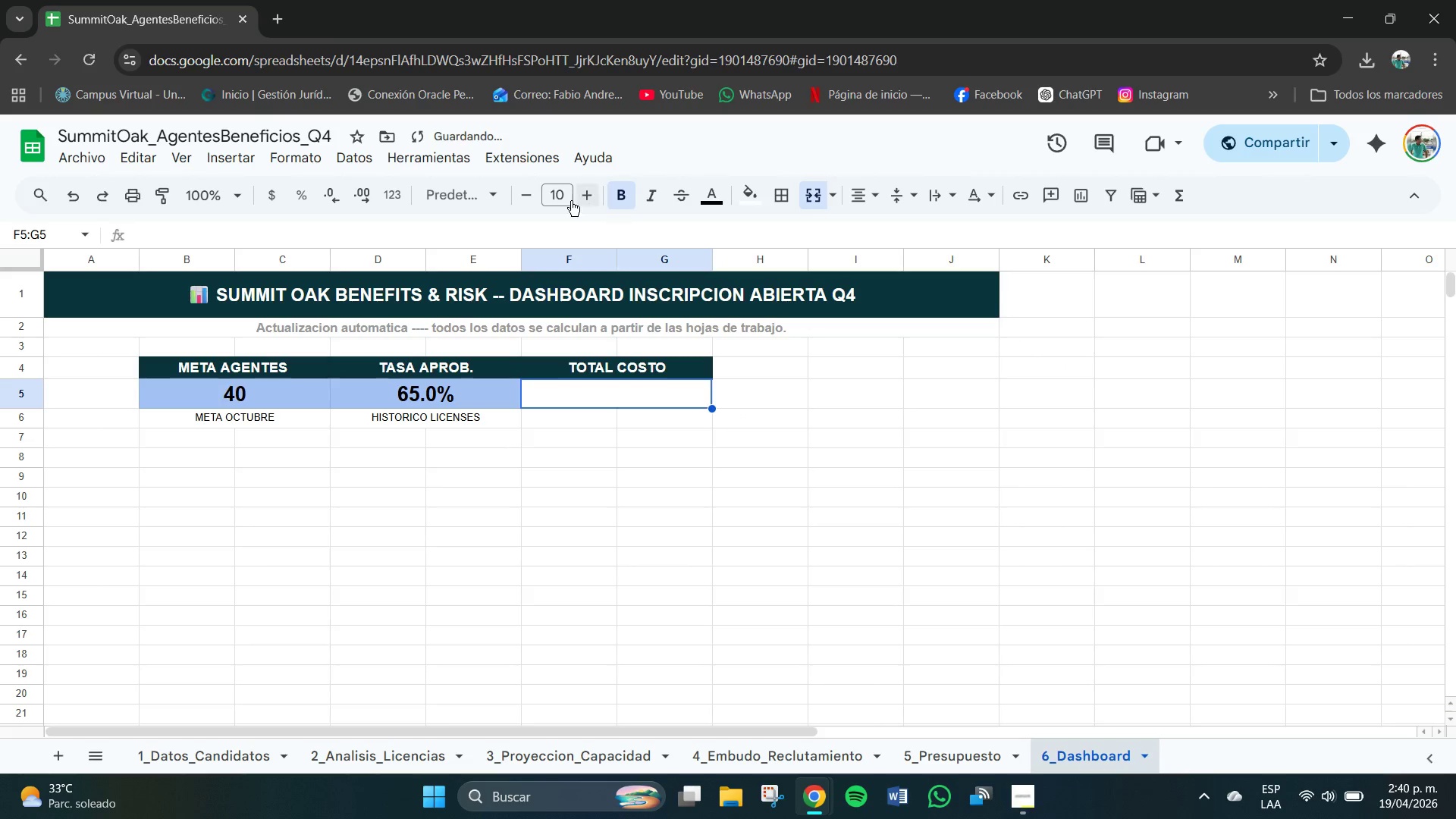 
left_click([561, 192])
 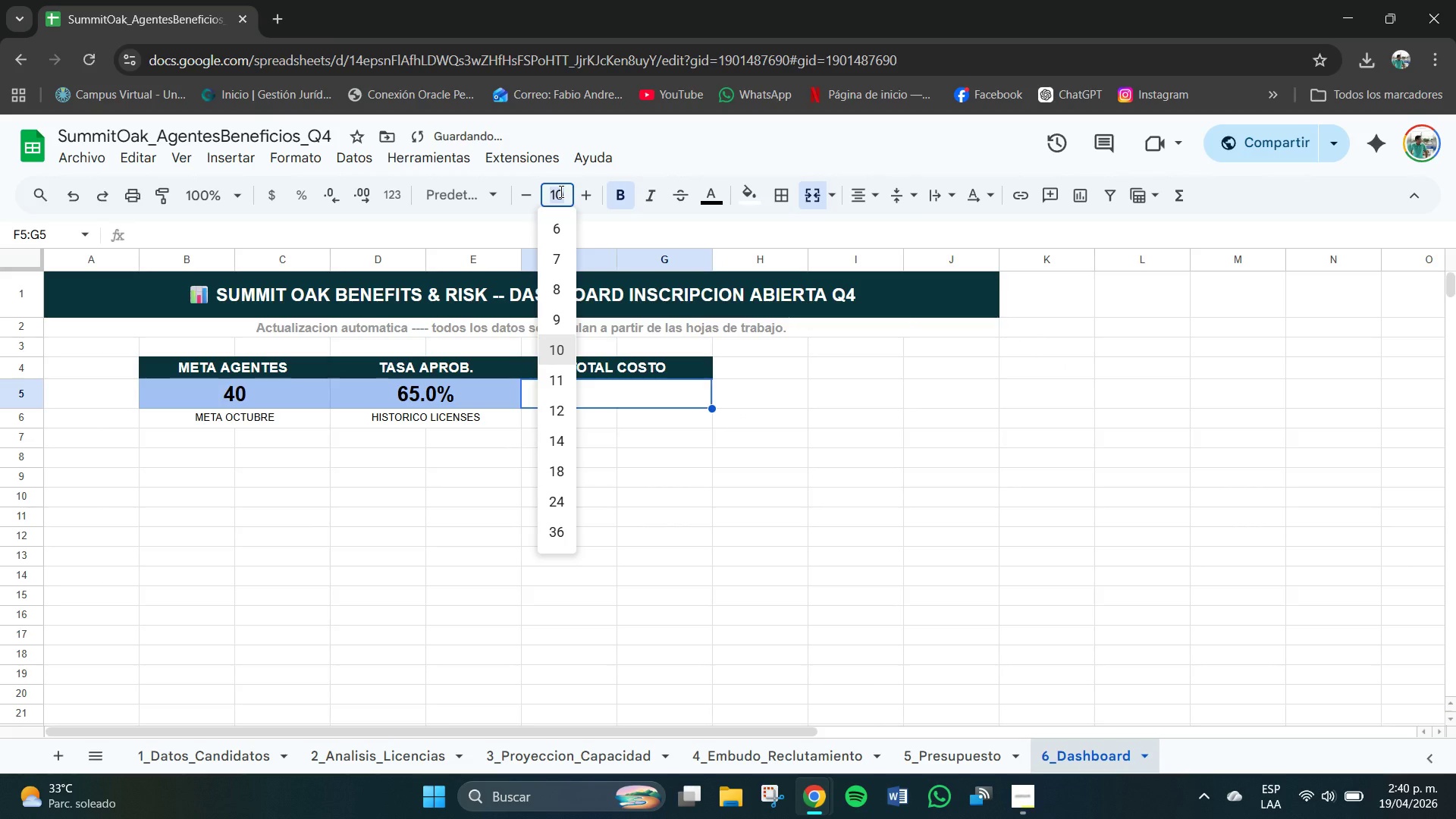 
key(Numpad1)
 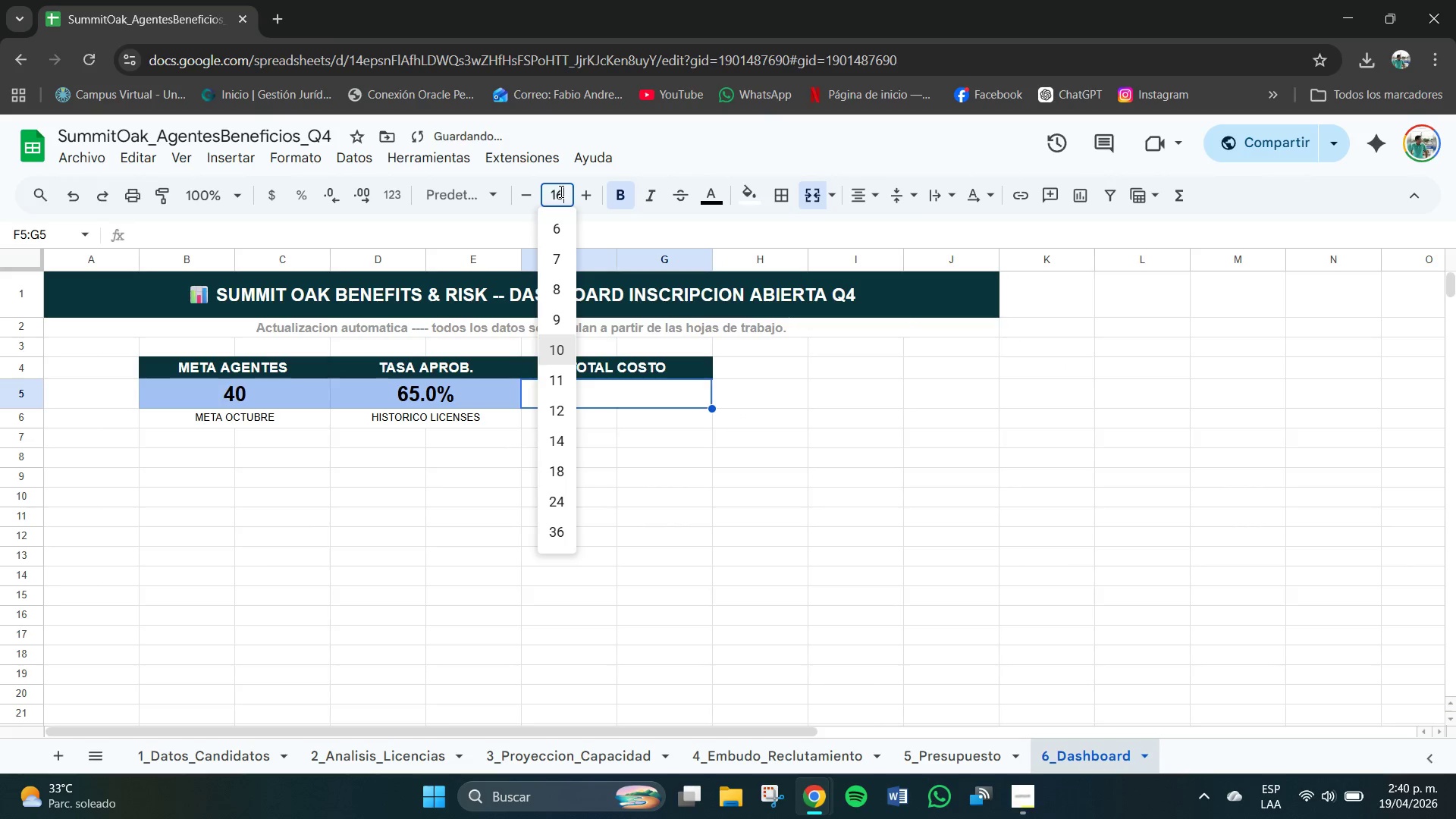 
key(Numpad6)
 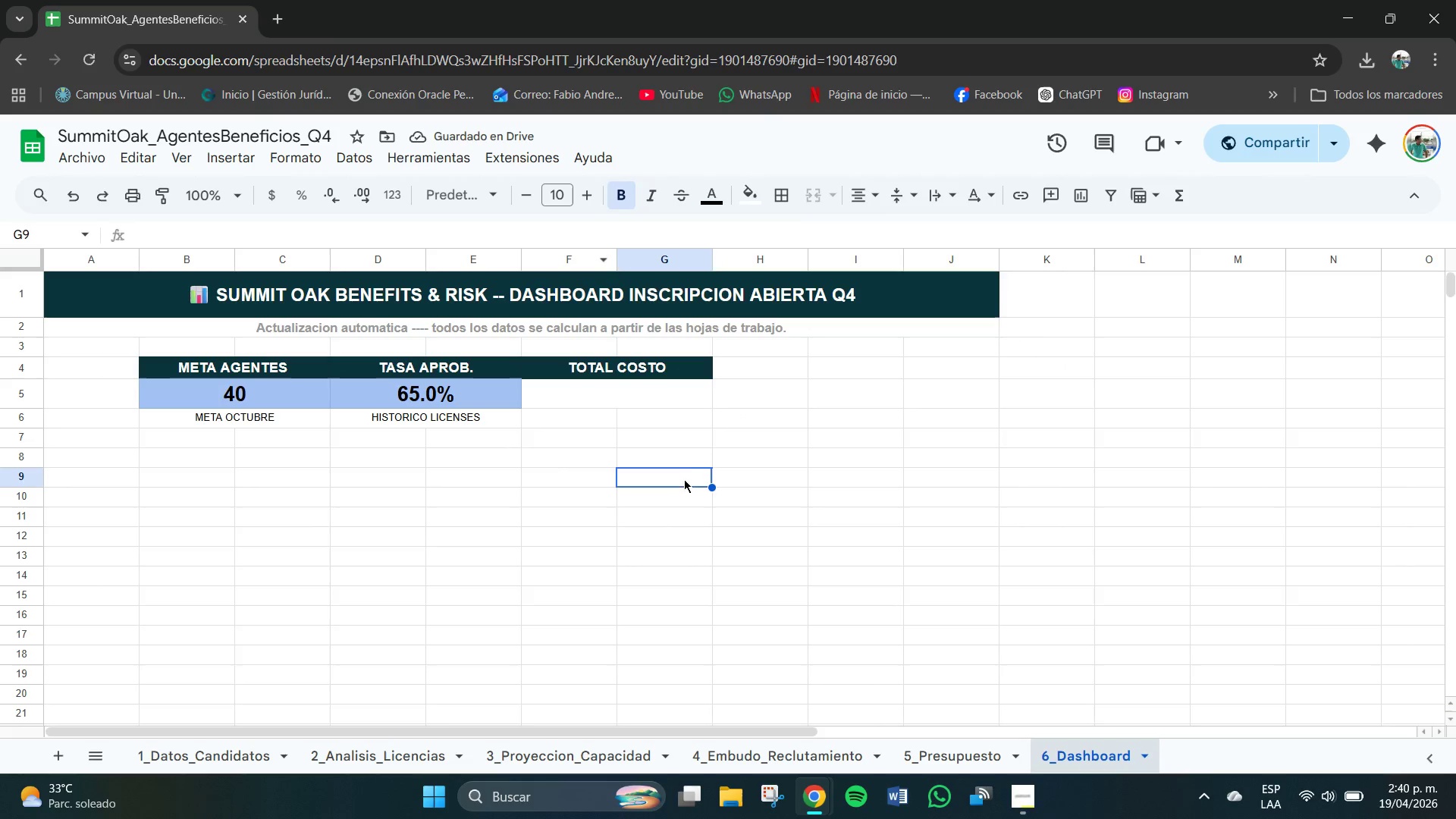 
double_click([661, 388])
 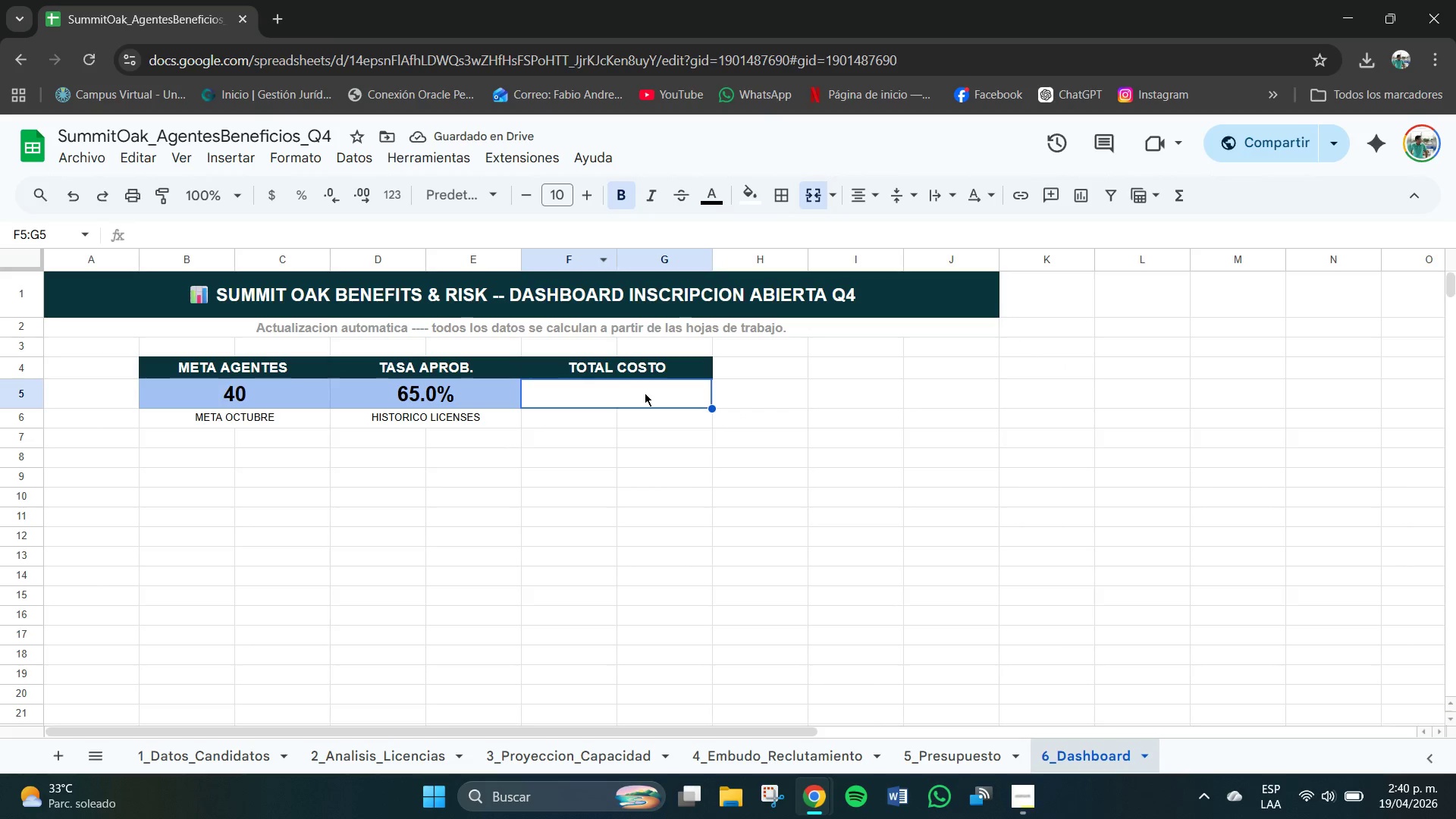 
double_click([645, 393])
 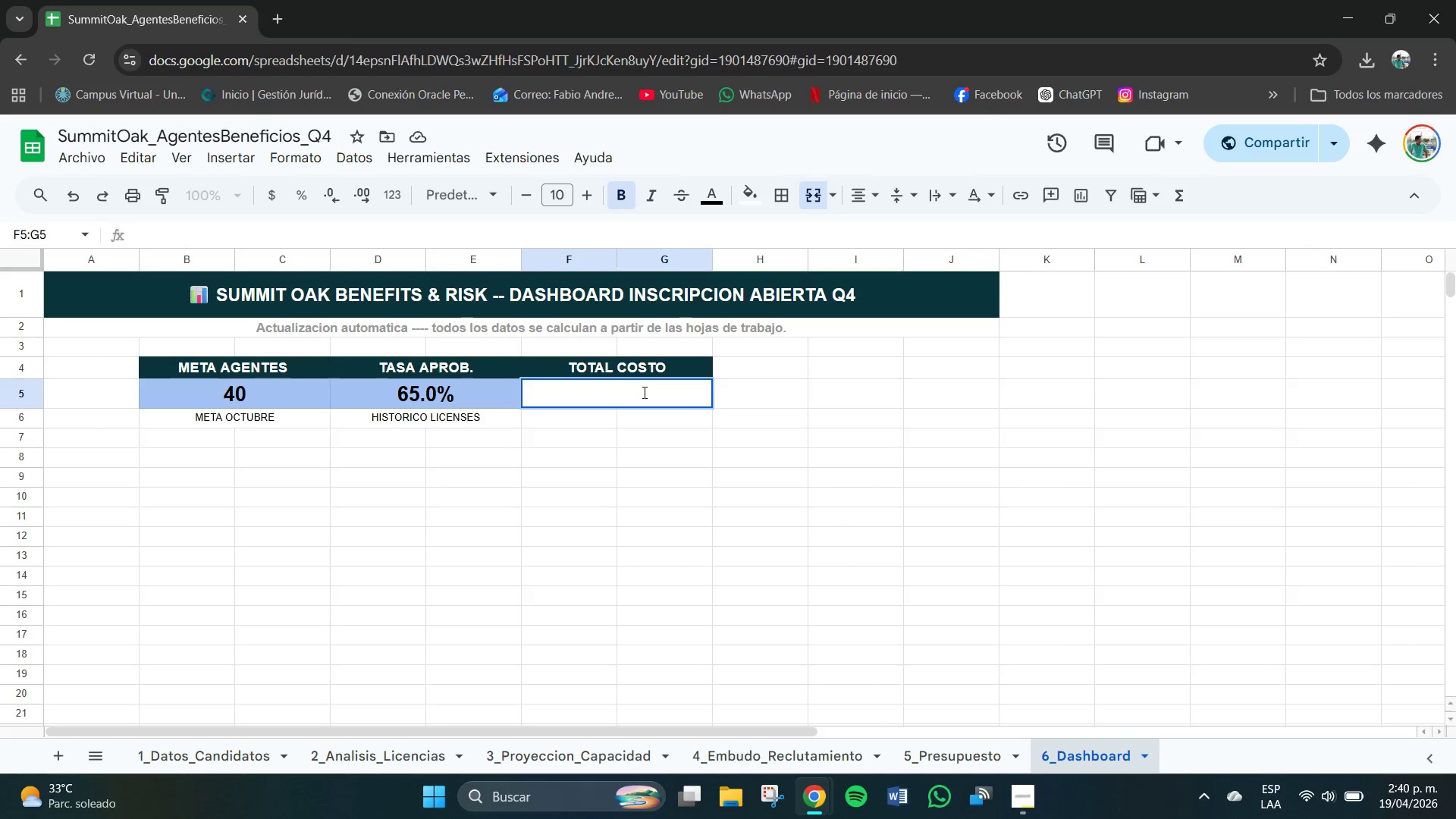 
type()5_Presupuesto[)
 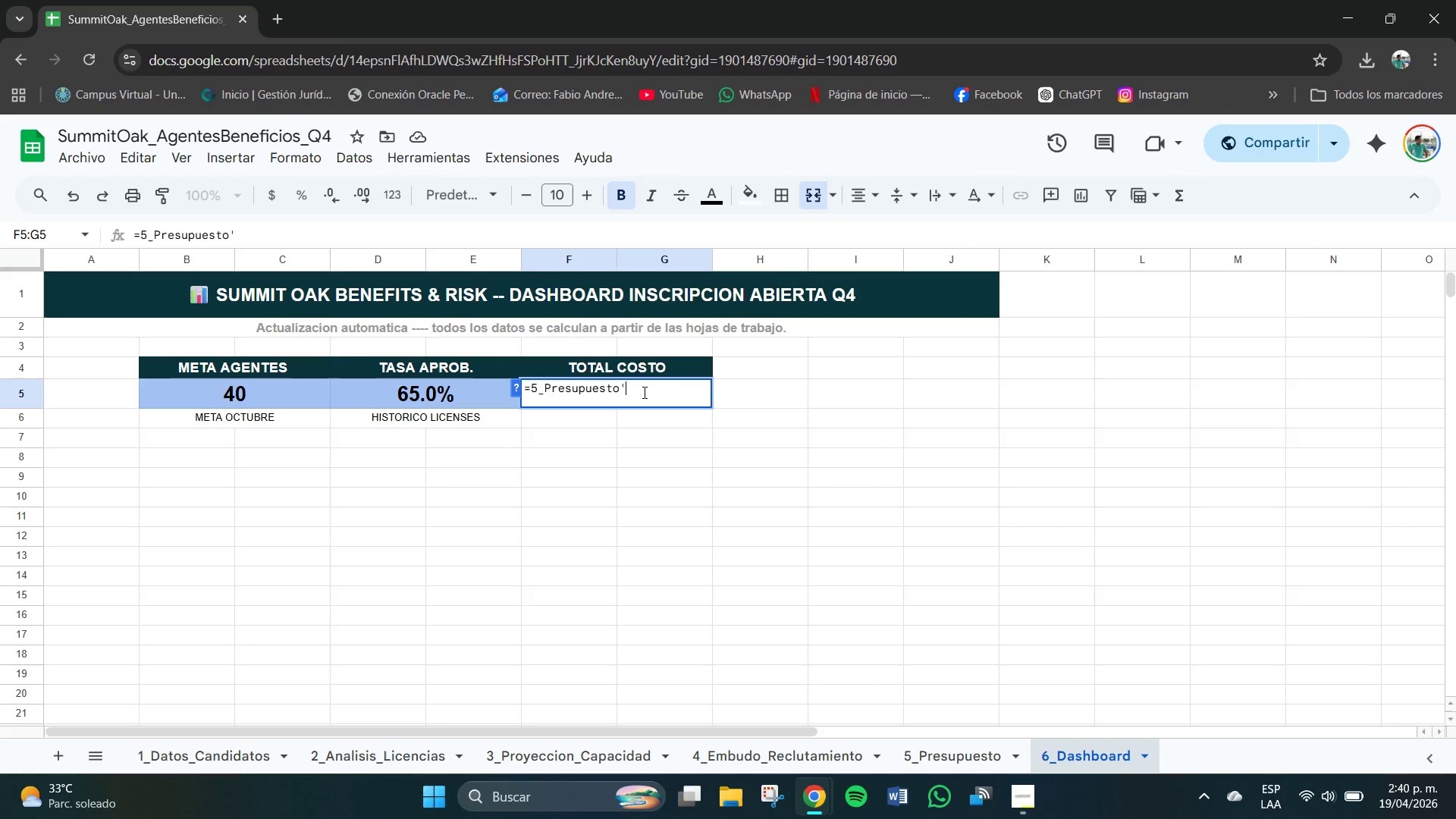 
left_click([531, 388])
 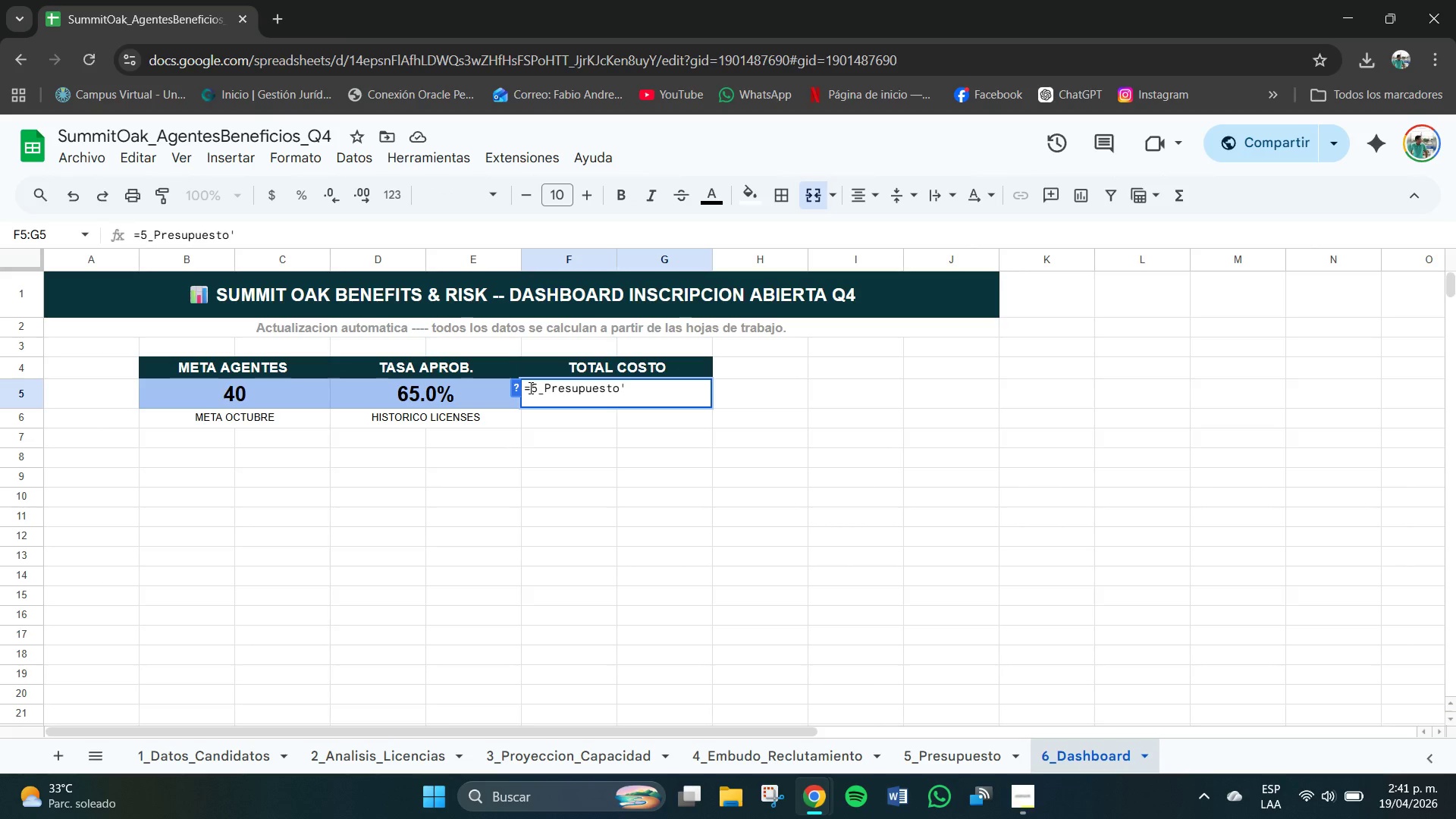 
key(BracketLeft)
 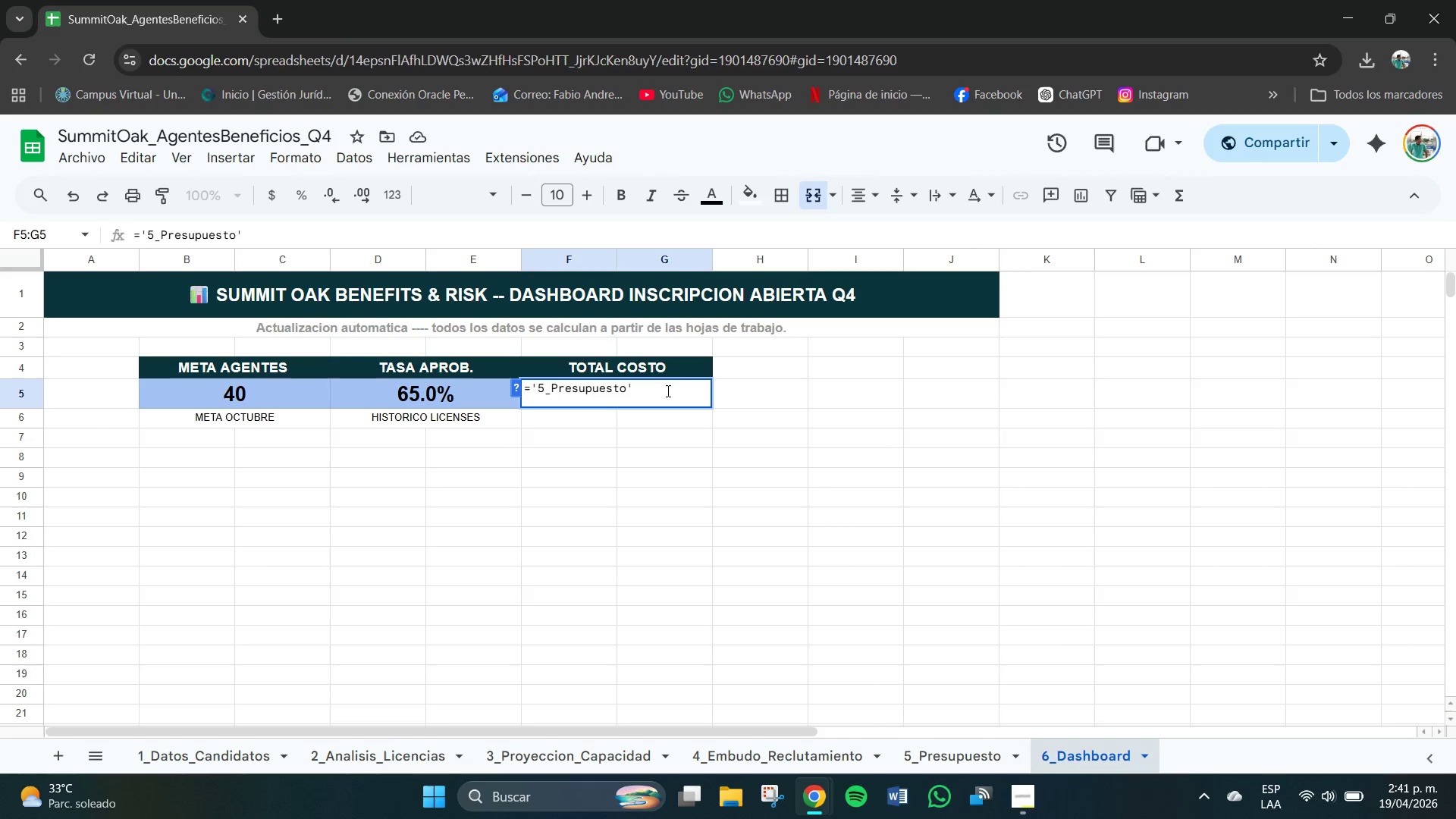 
left_click([660, 387])
 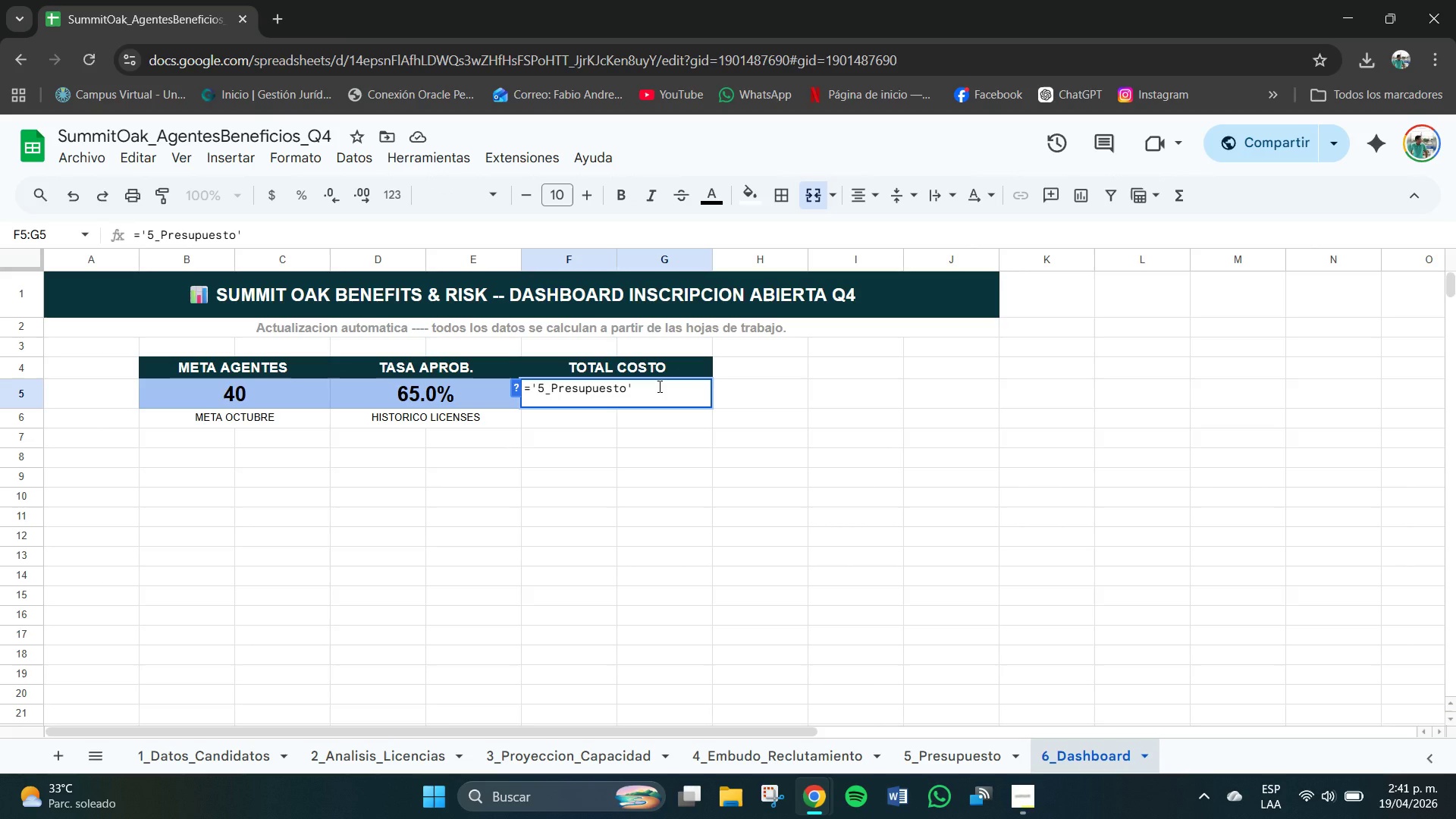 
type(!H15)
 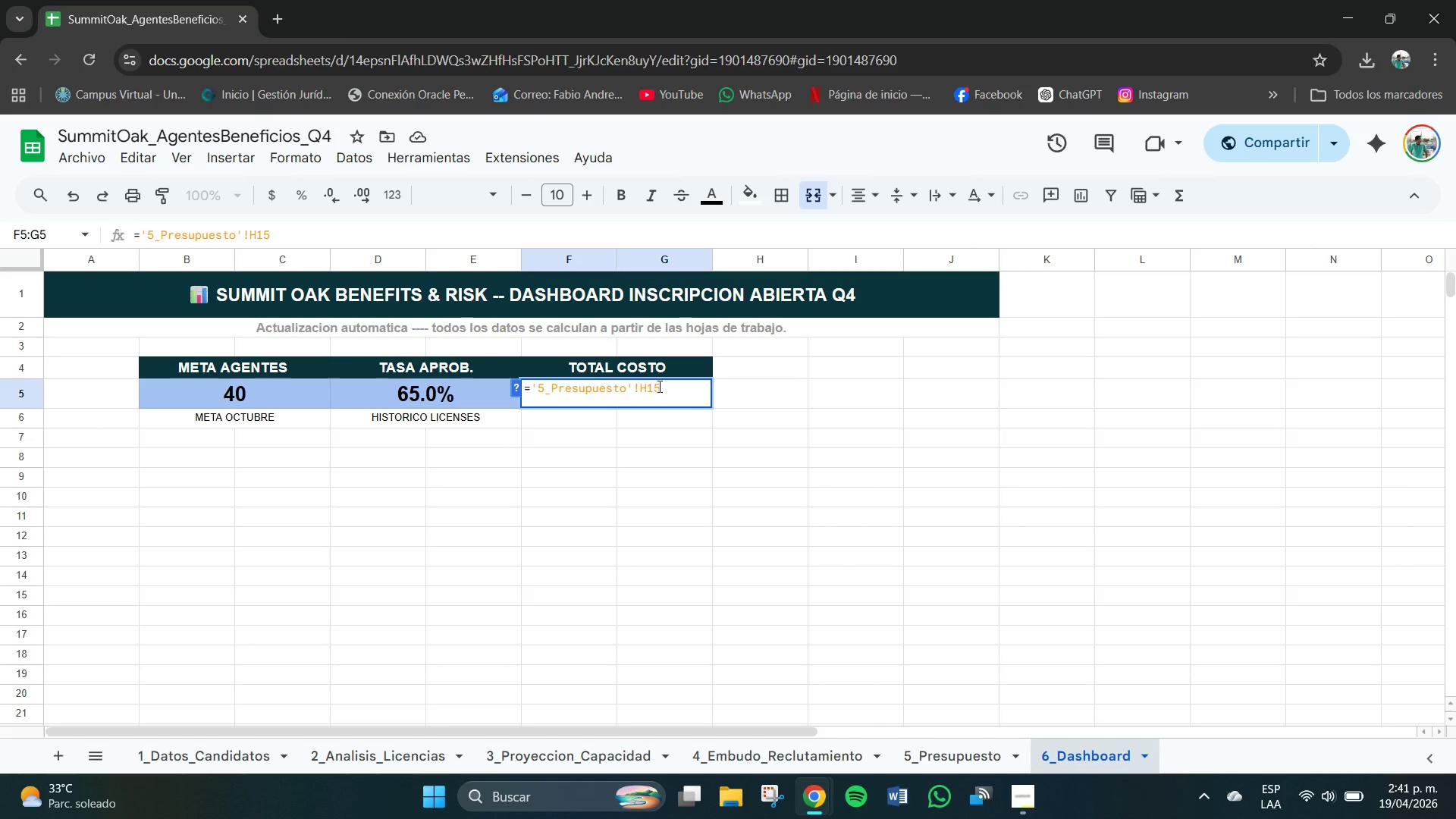 
key(Enter)
 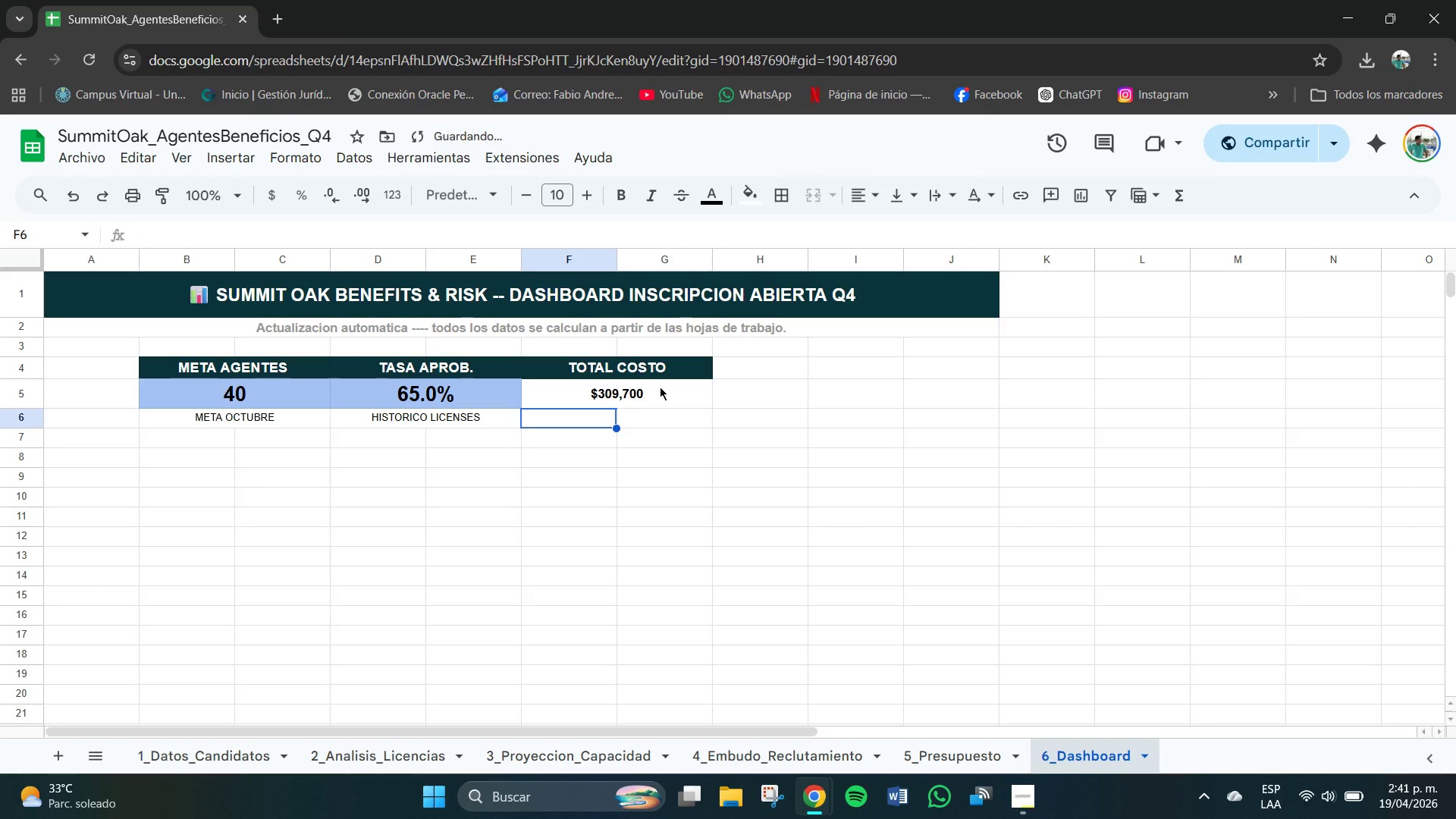 
left_click([660, 387])
 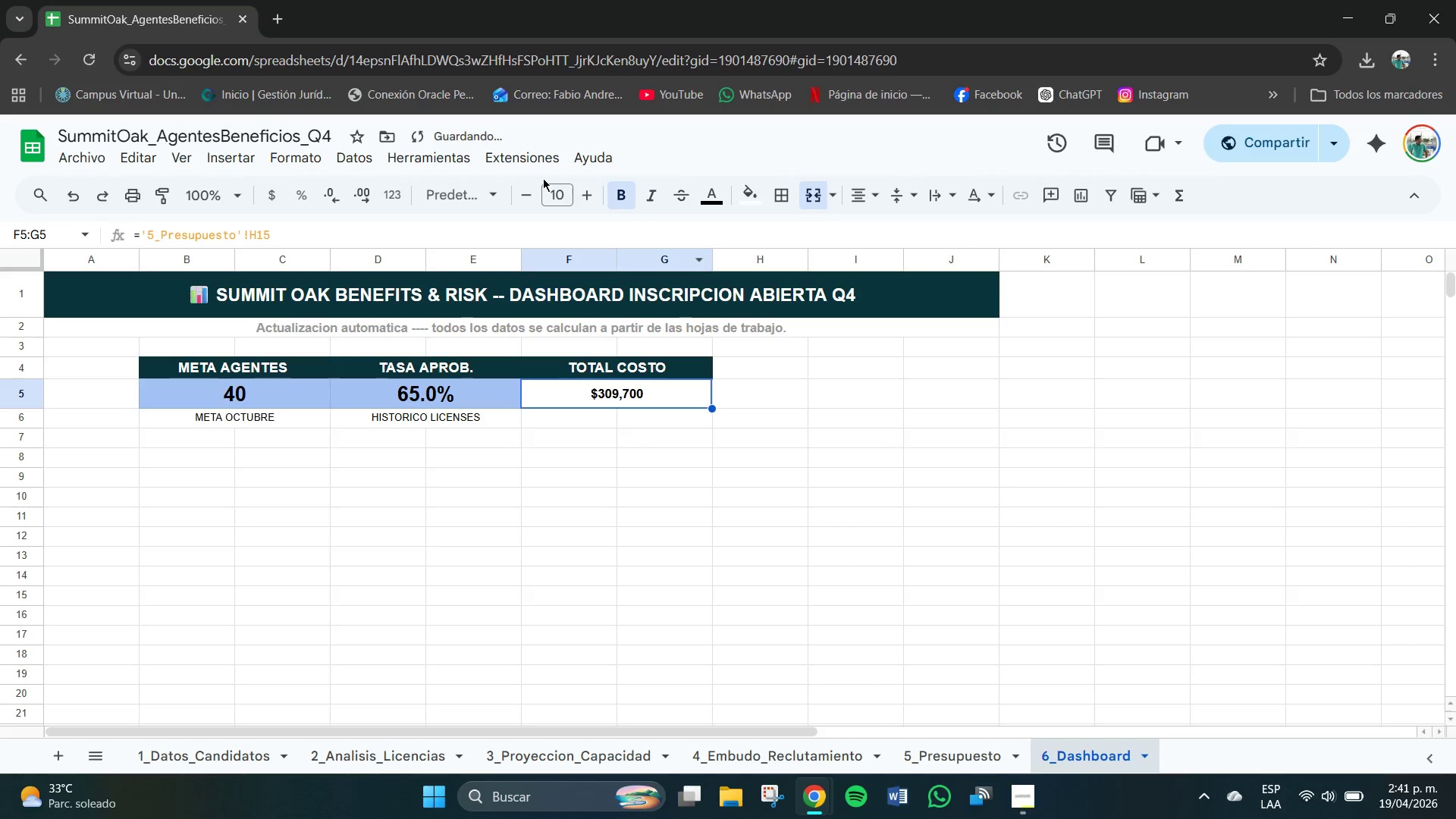 
left_click([566, 196])
 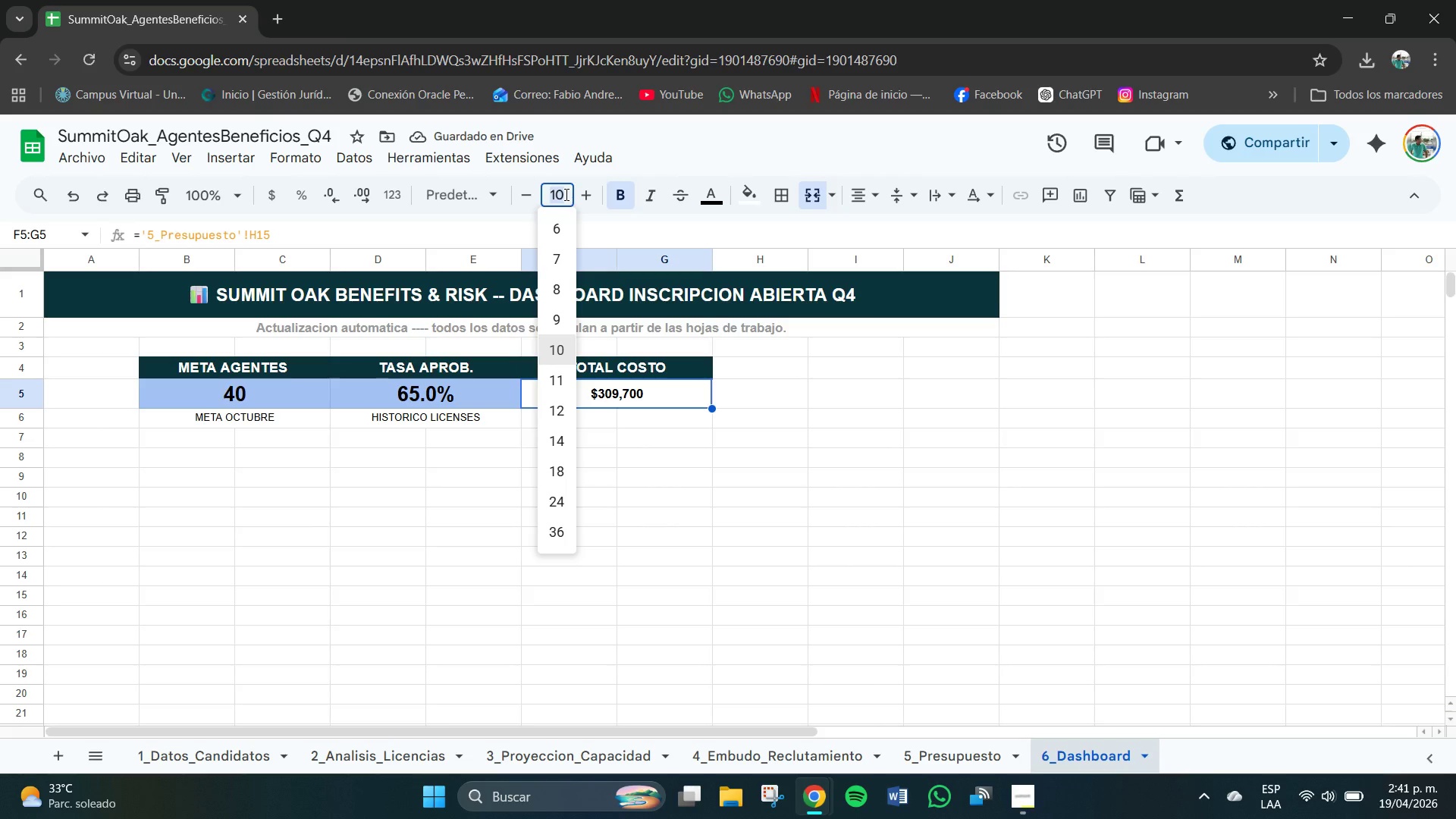 
key(Numpad1)
 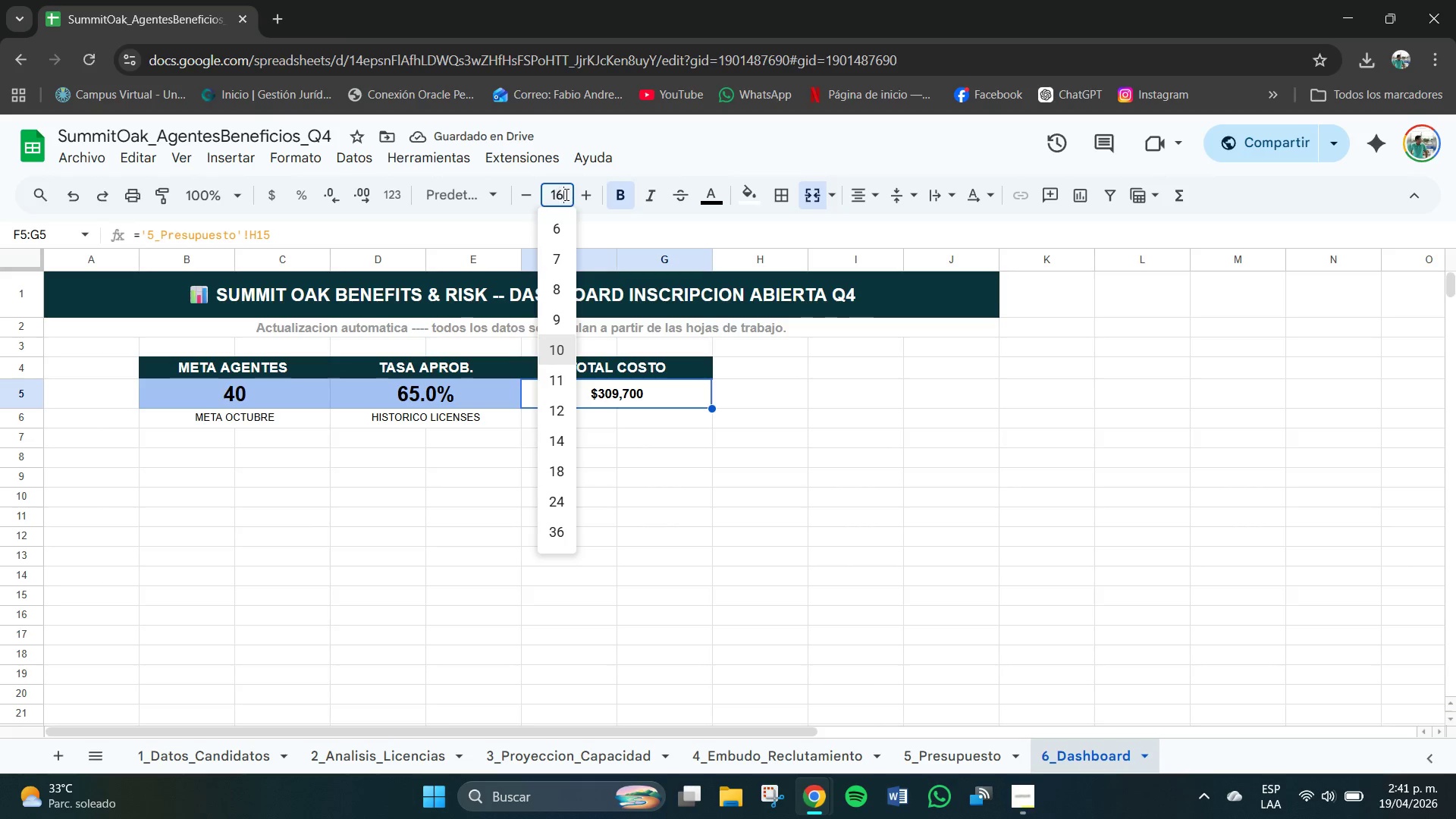 
key(Numpad6)
 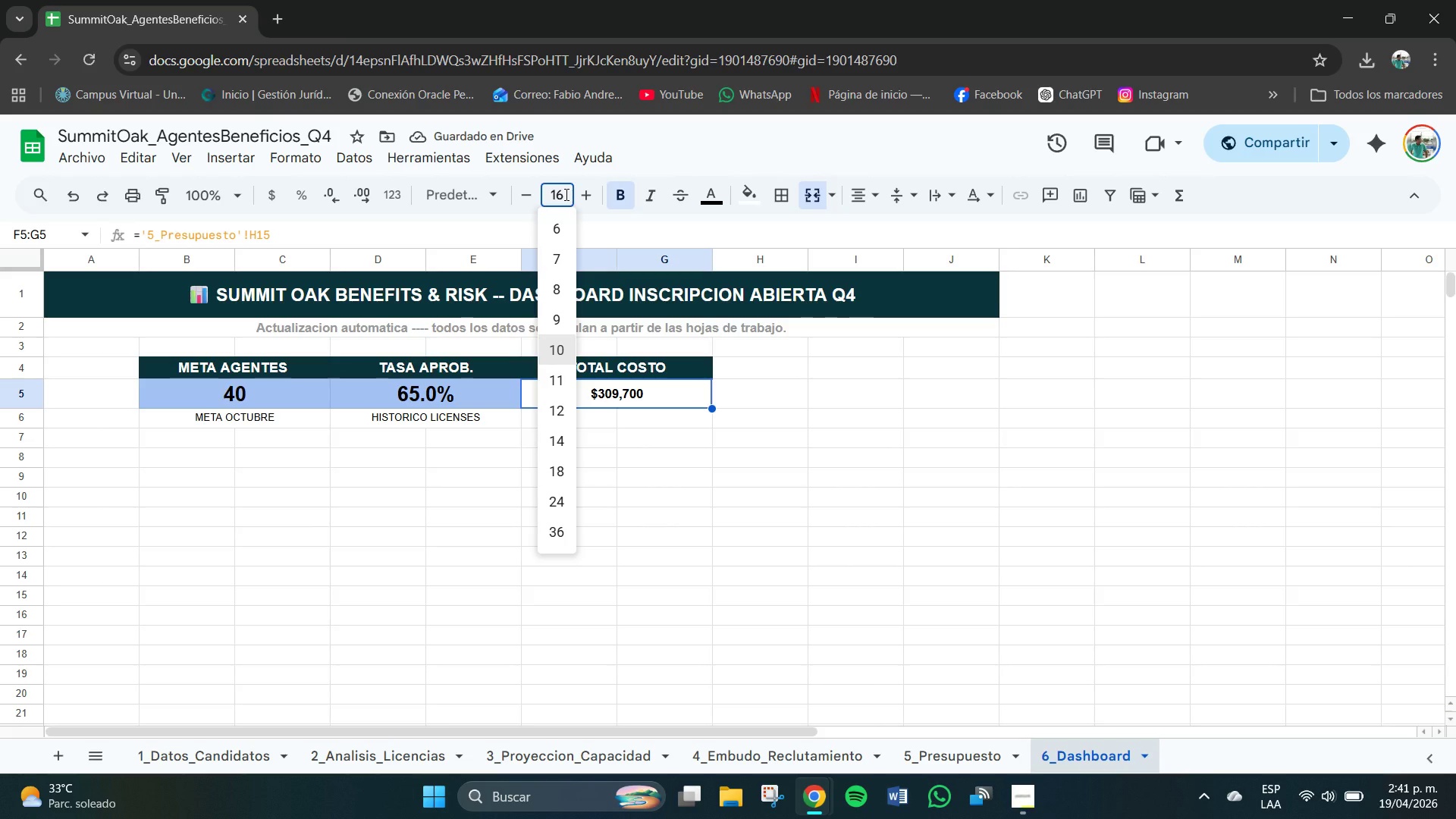 
key(NumpadEnter)
 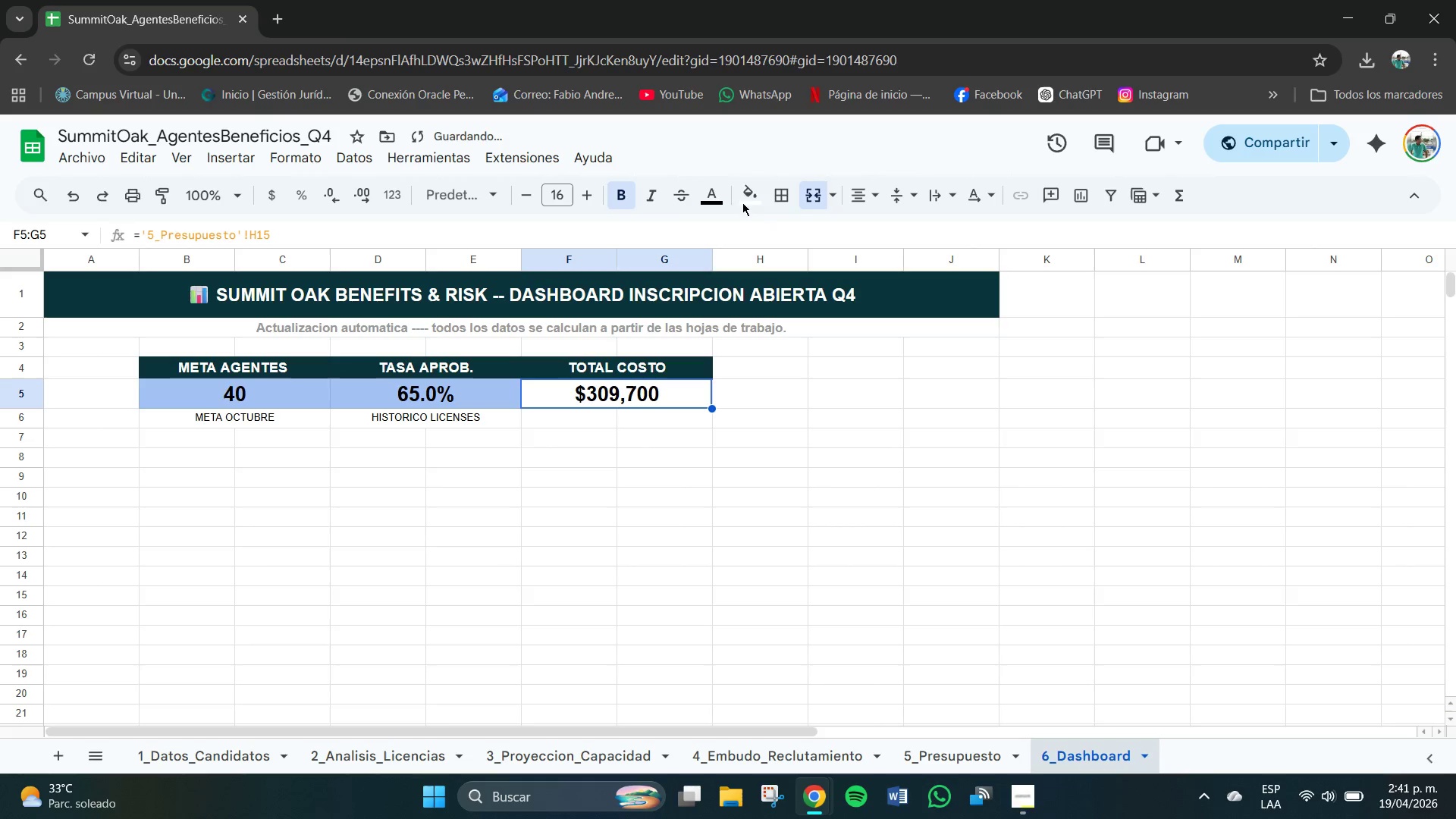 
left_click([754, 199])
 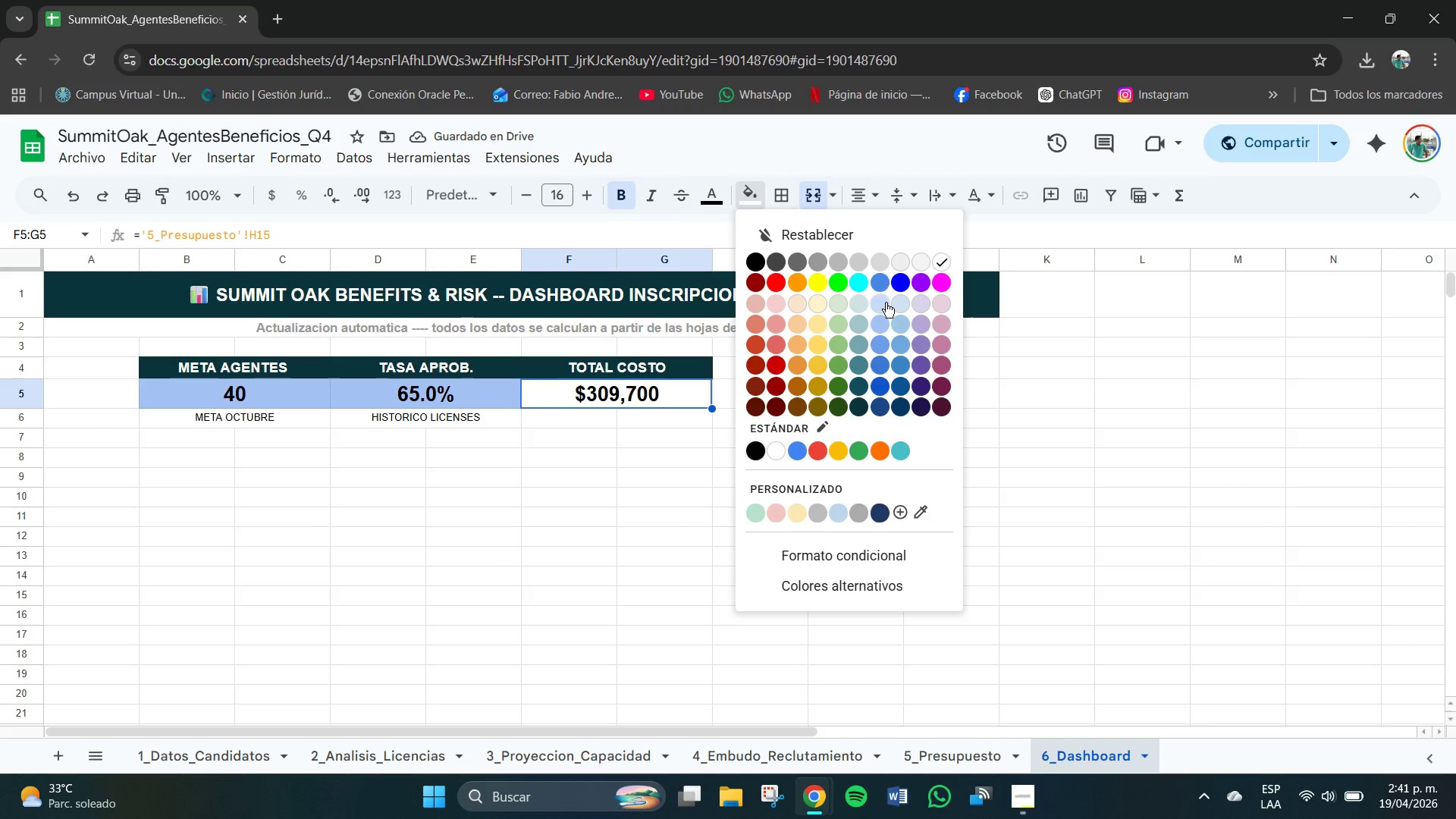 
left_click([885, 324])
 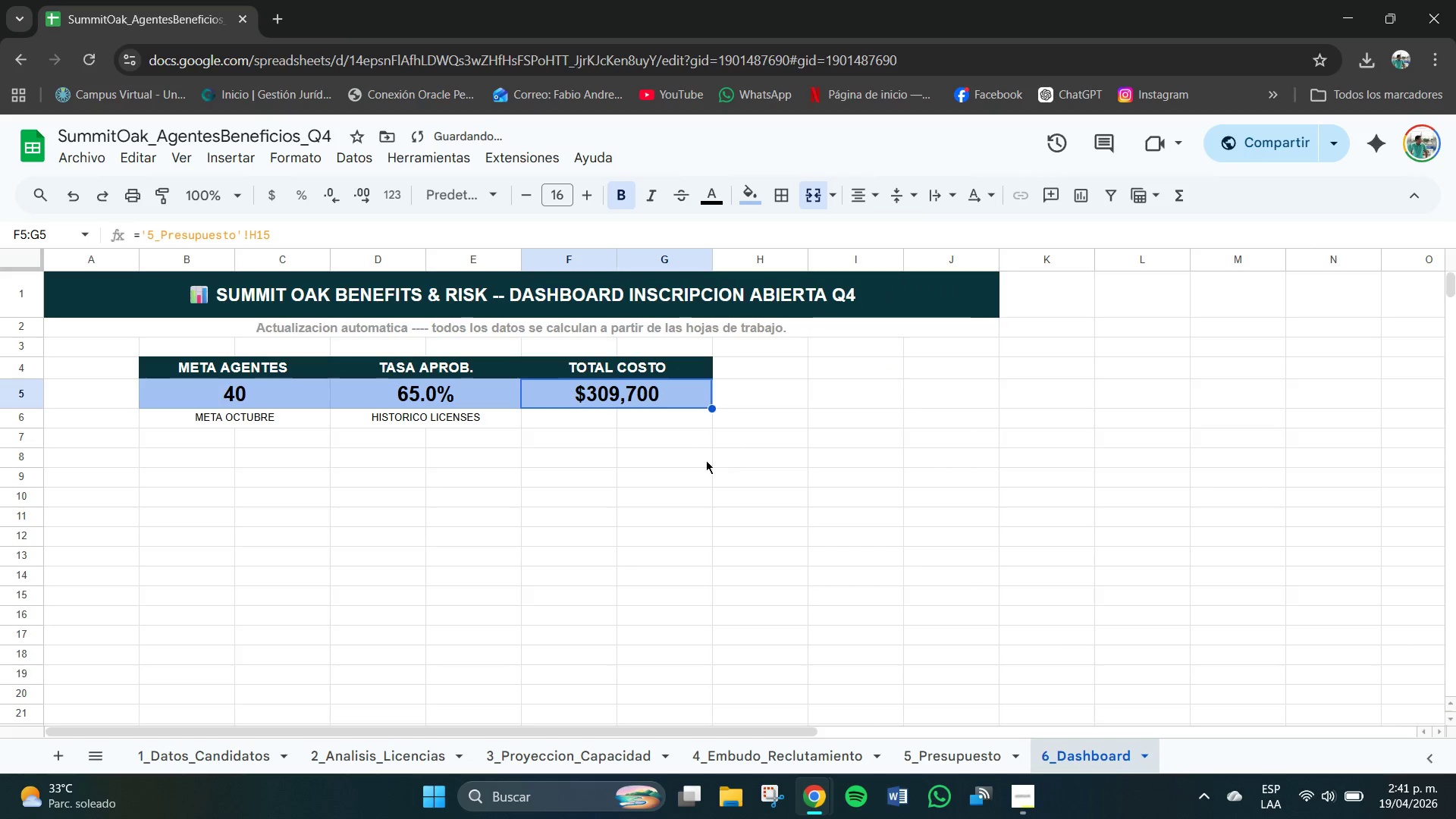 
left_click_drag(start_coordinate=[690, 460], to_coordinate=[686, 460])
 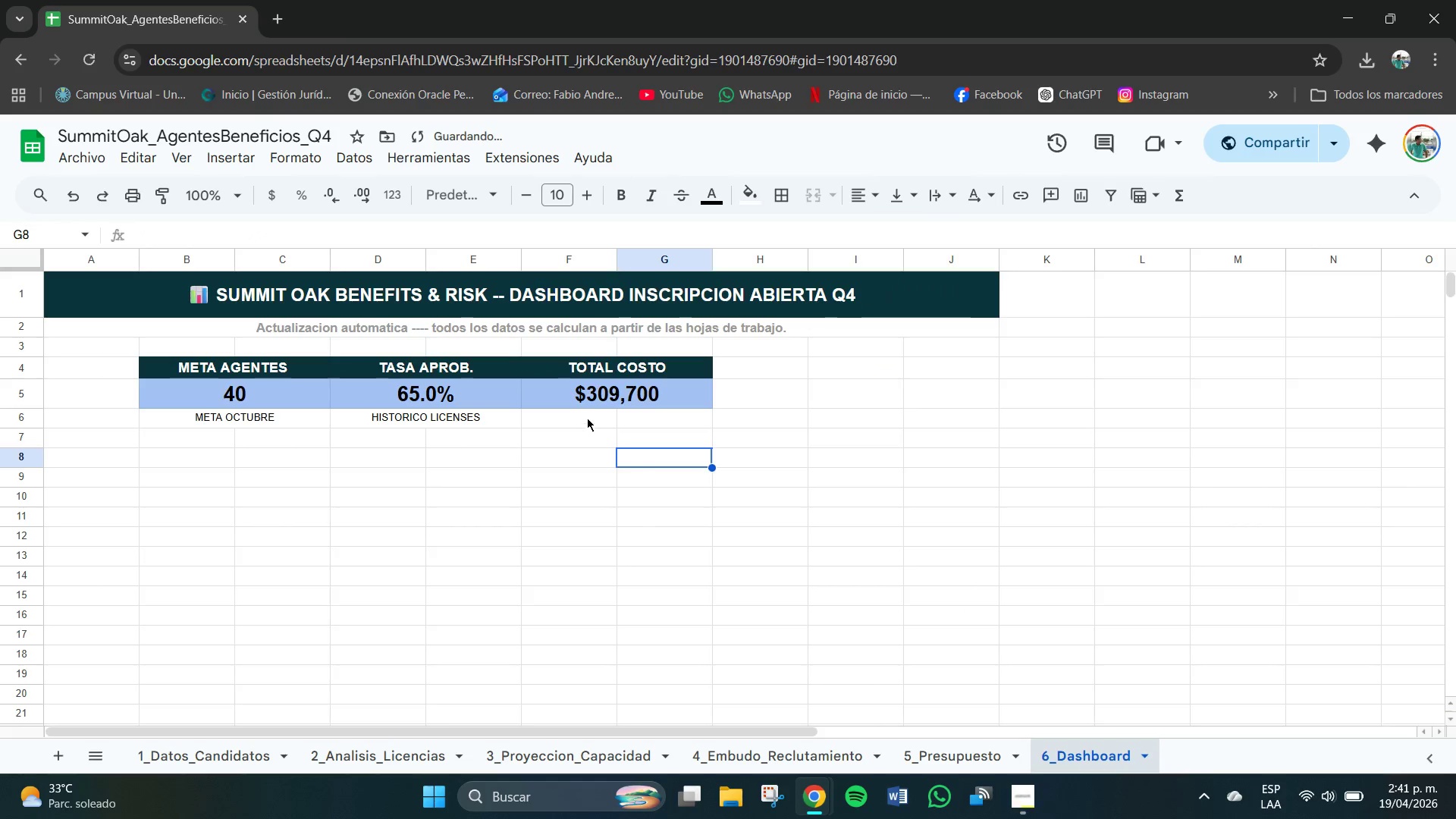 
left_click([585, 416])
 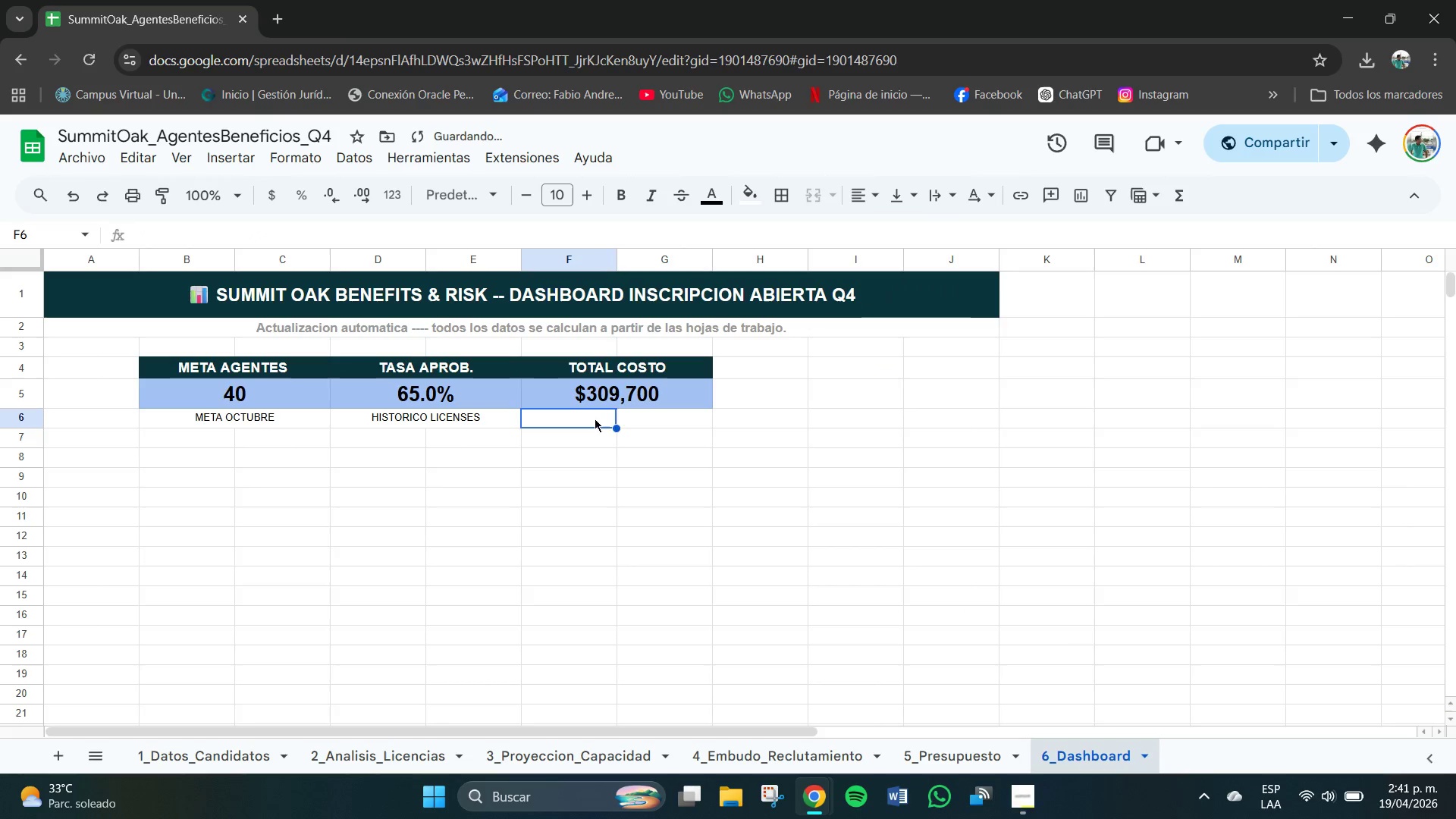 
left_click_drag(start_coordinate=[593, 417], to_coordinate=[629, 424])
 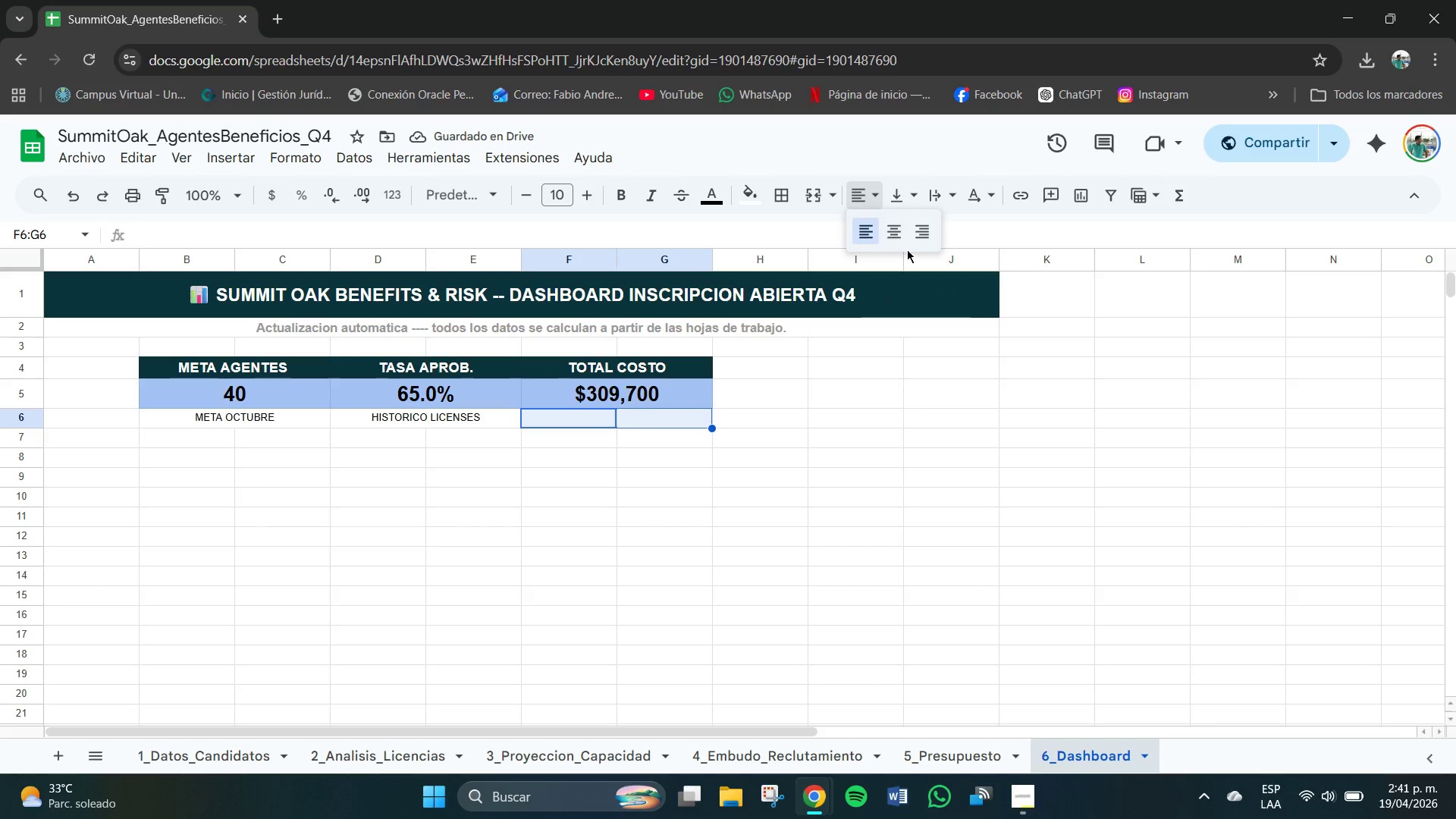 
left_click([893, 234])
 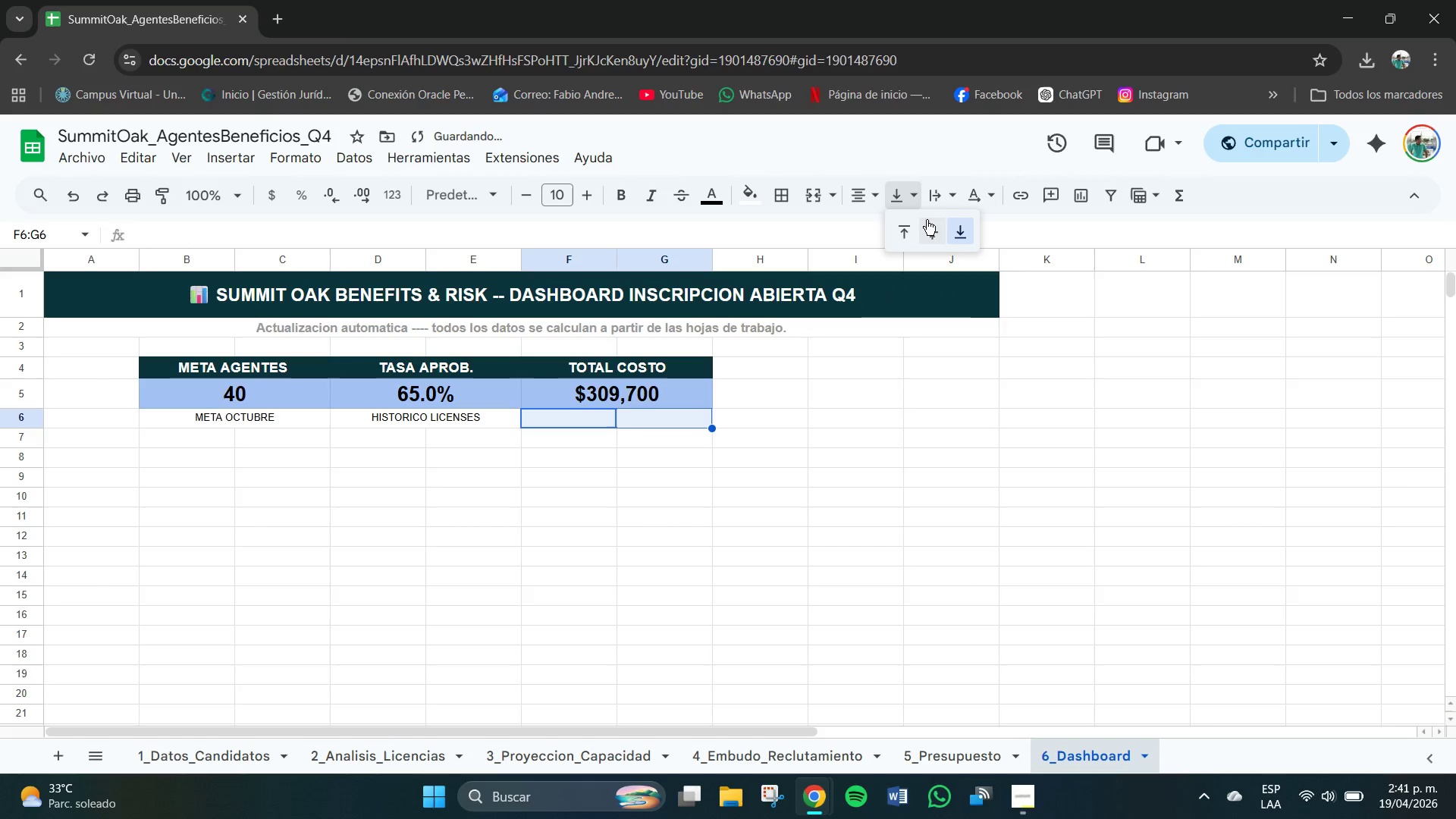 
triple_click([934, 233])
 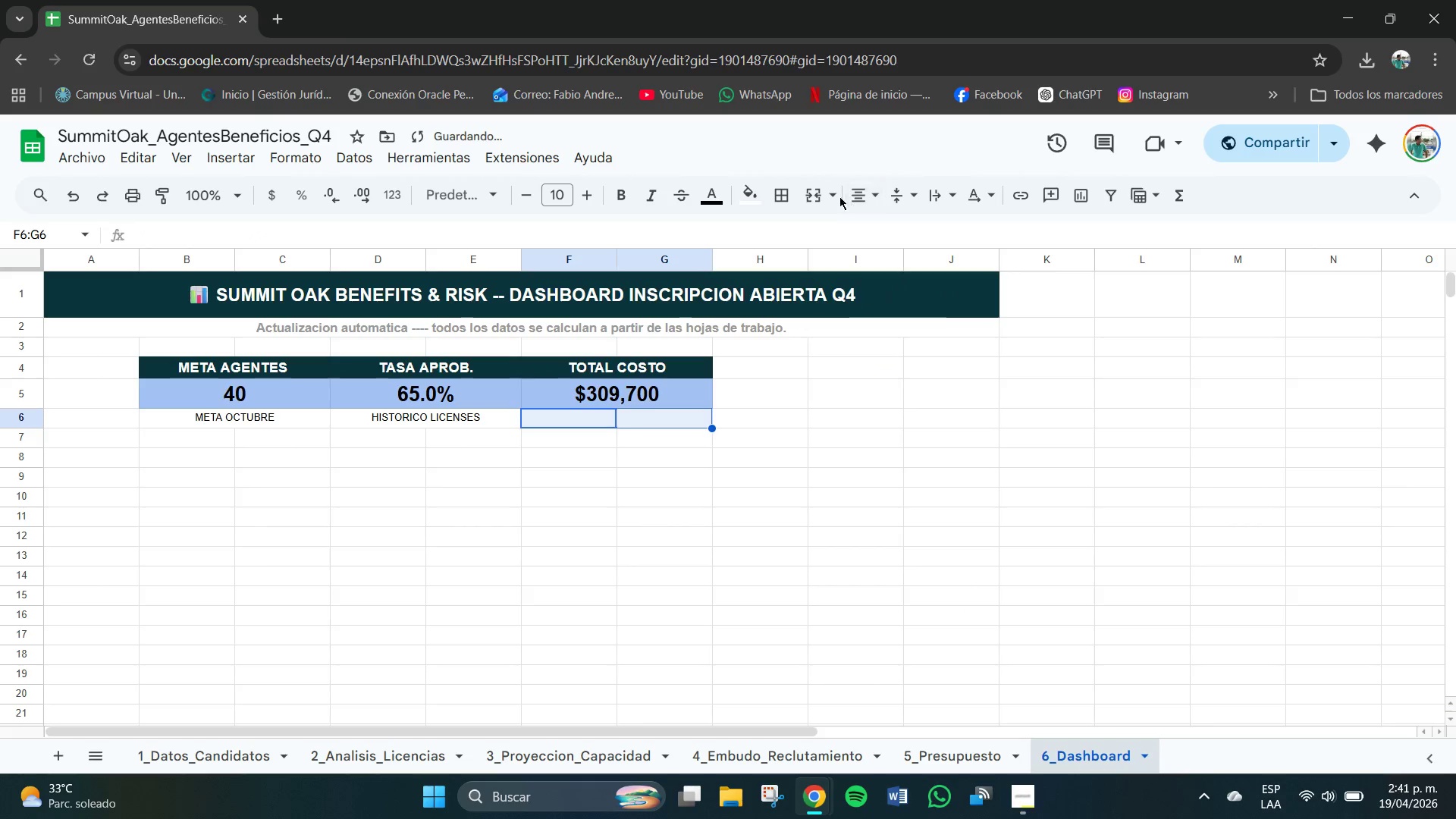 
left_click([827, 195])
 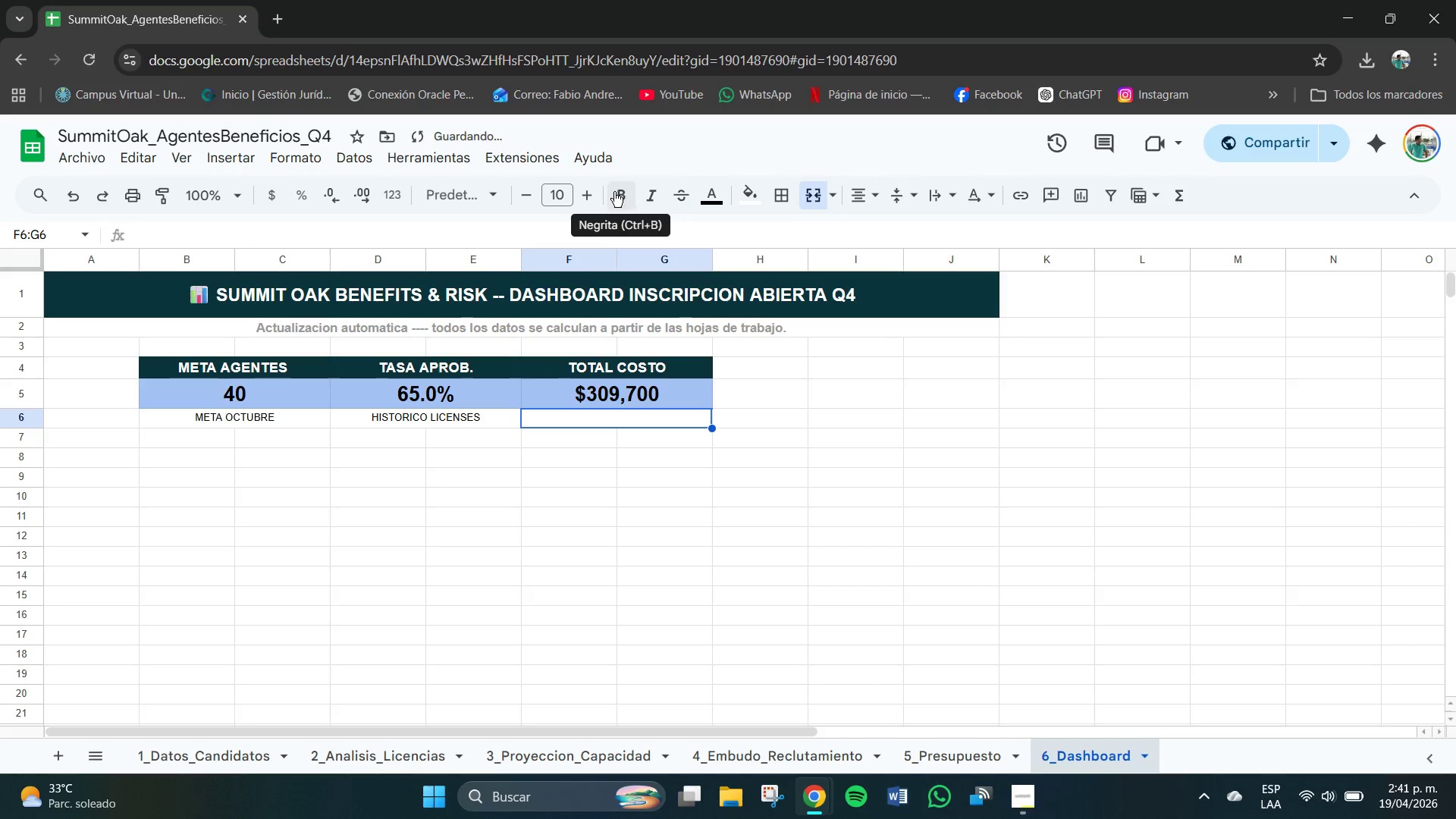 
double_click([612, 414])
 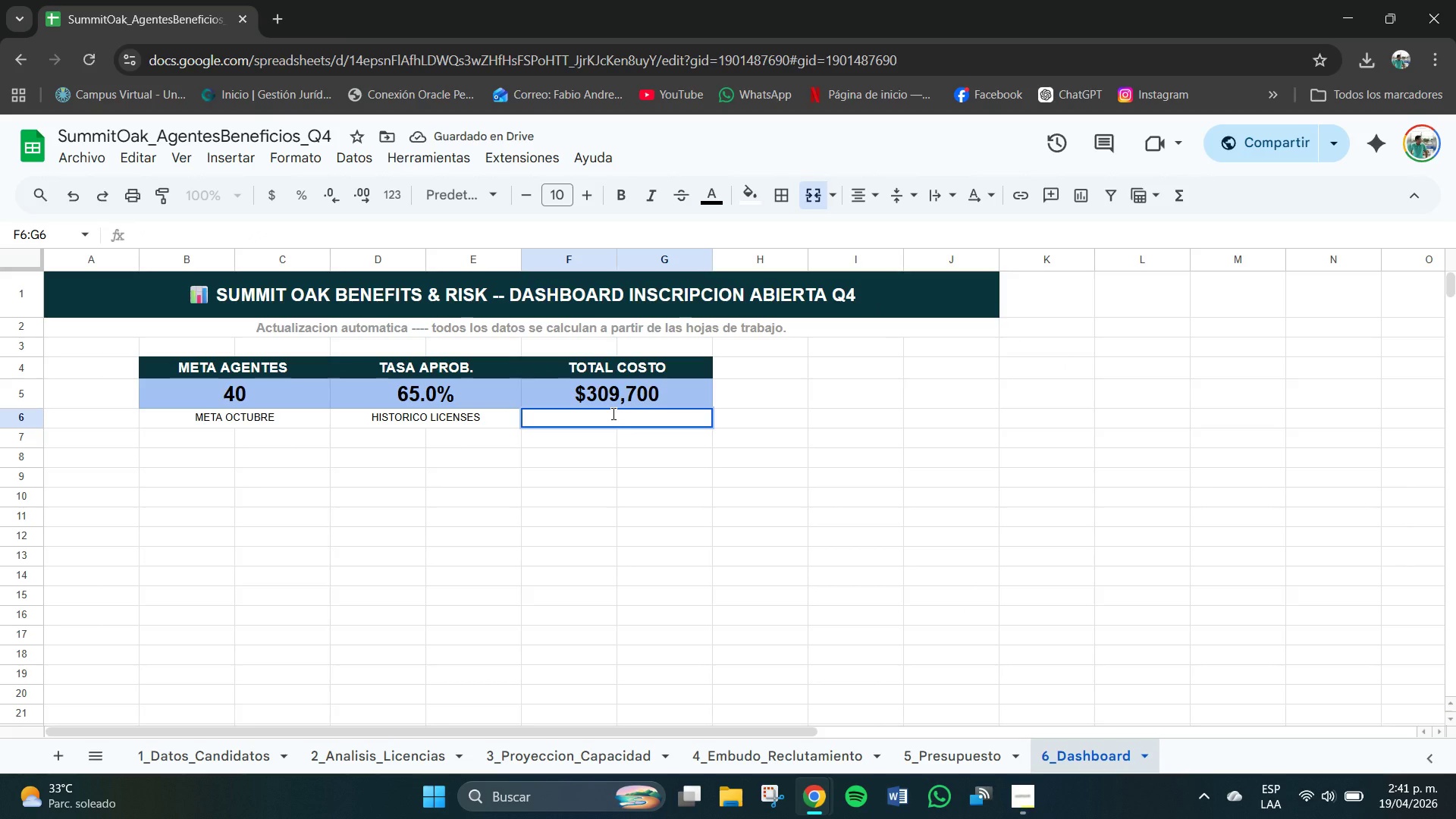 
type(PRESUPUESTO TOTAL)
 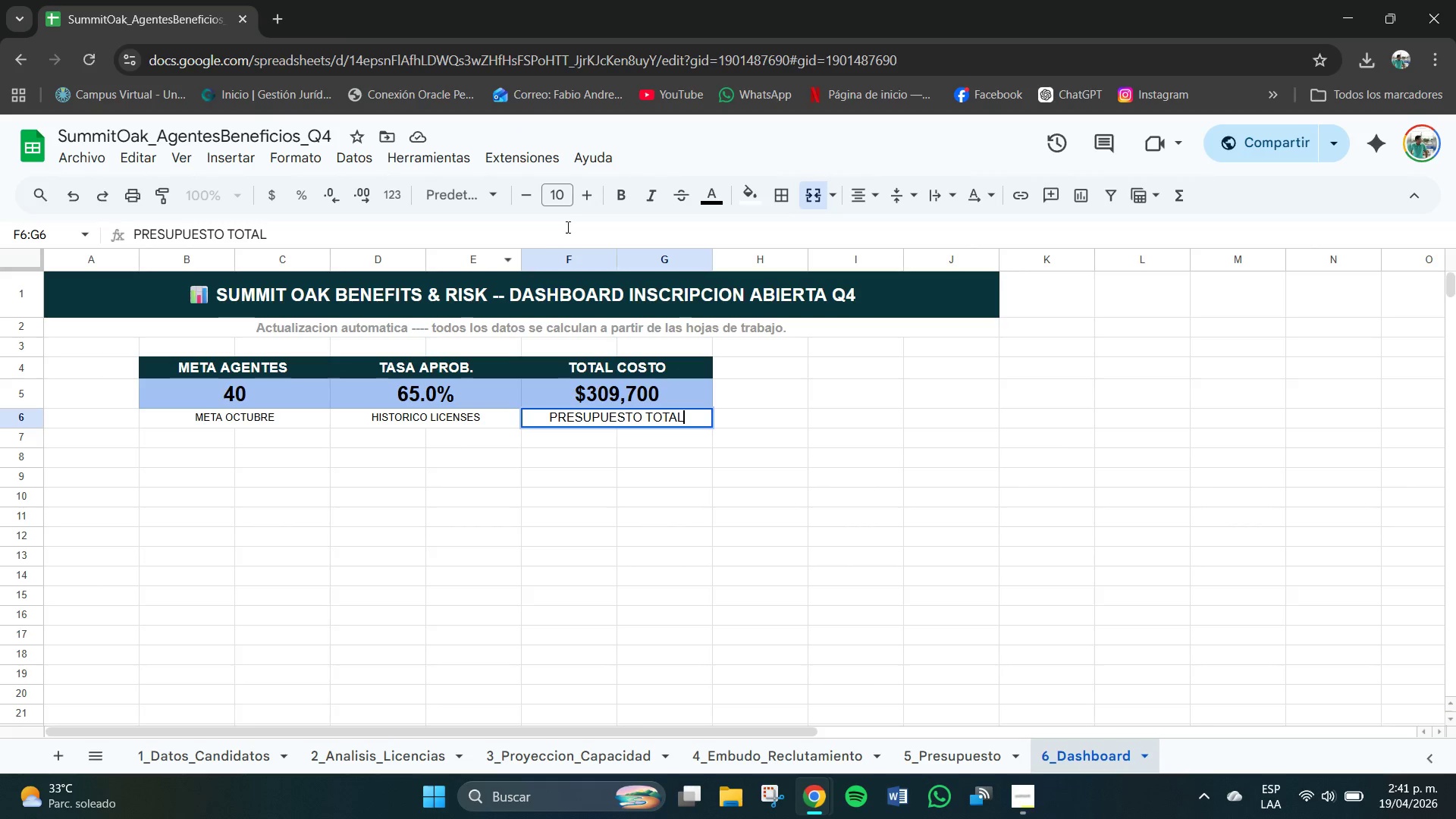 
left_click([565, 192])
 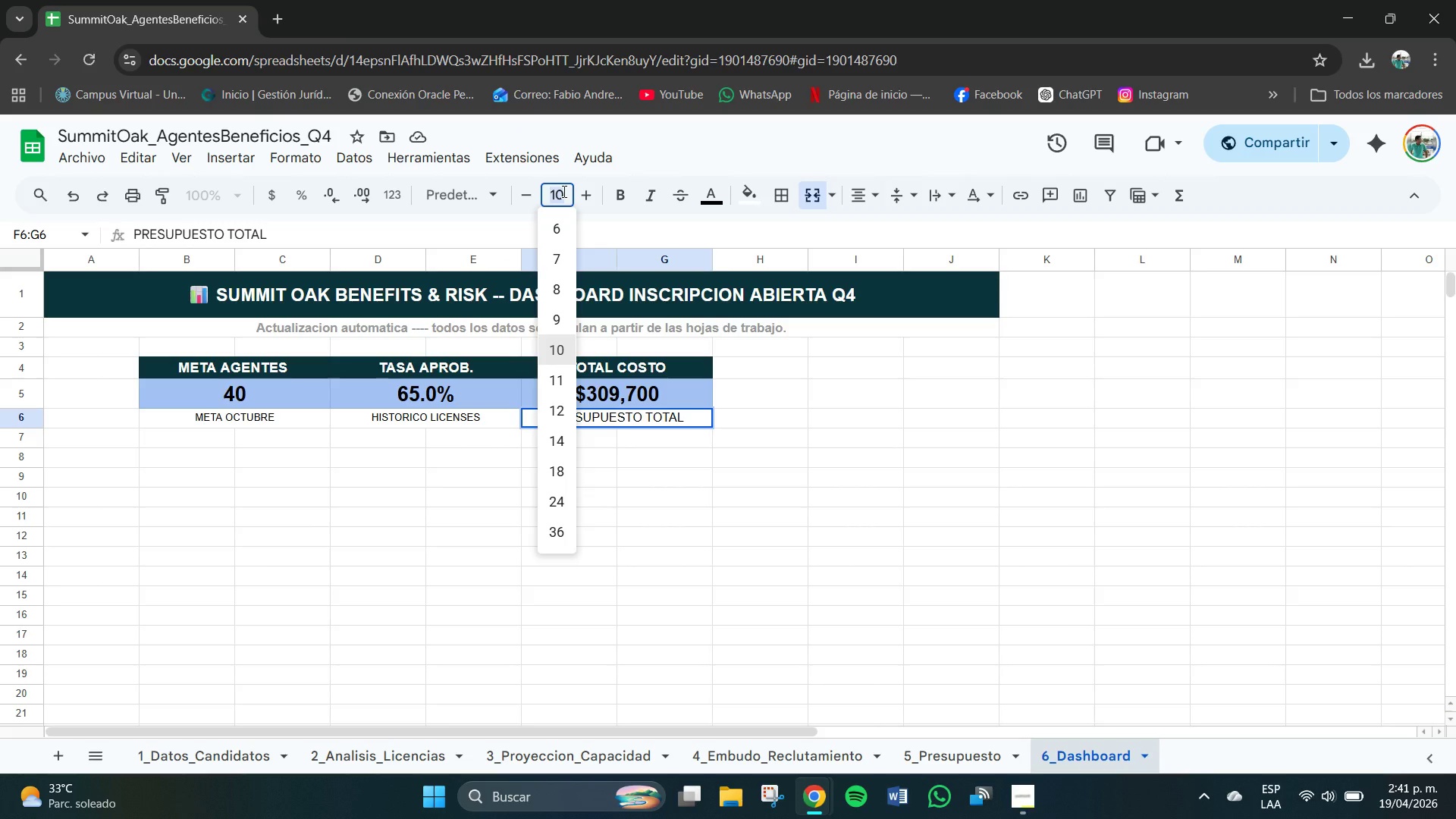 
key(Numpad8)
 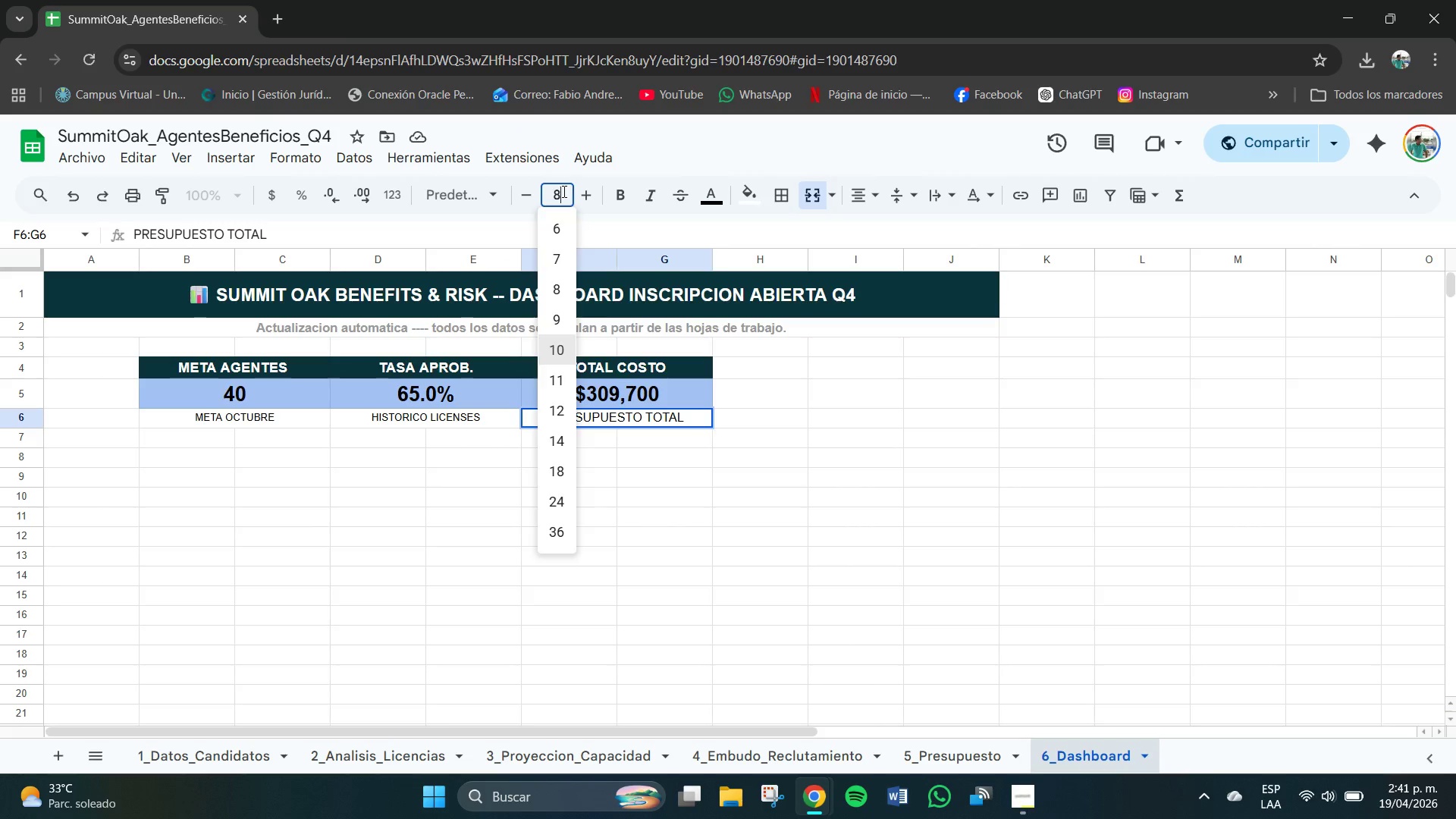 
key(NumpadEnter)
 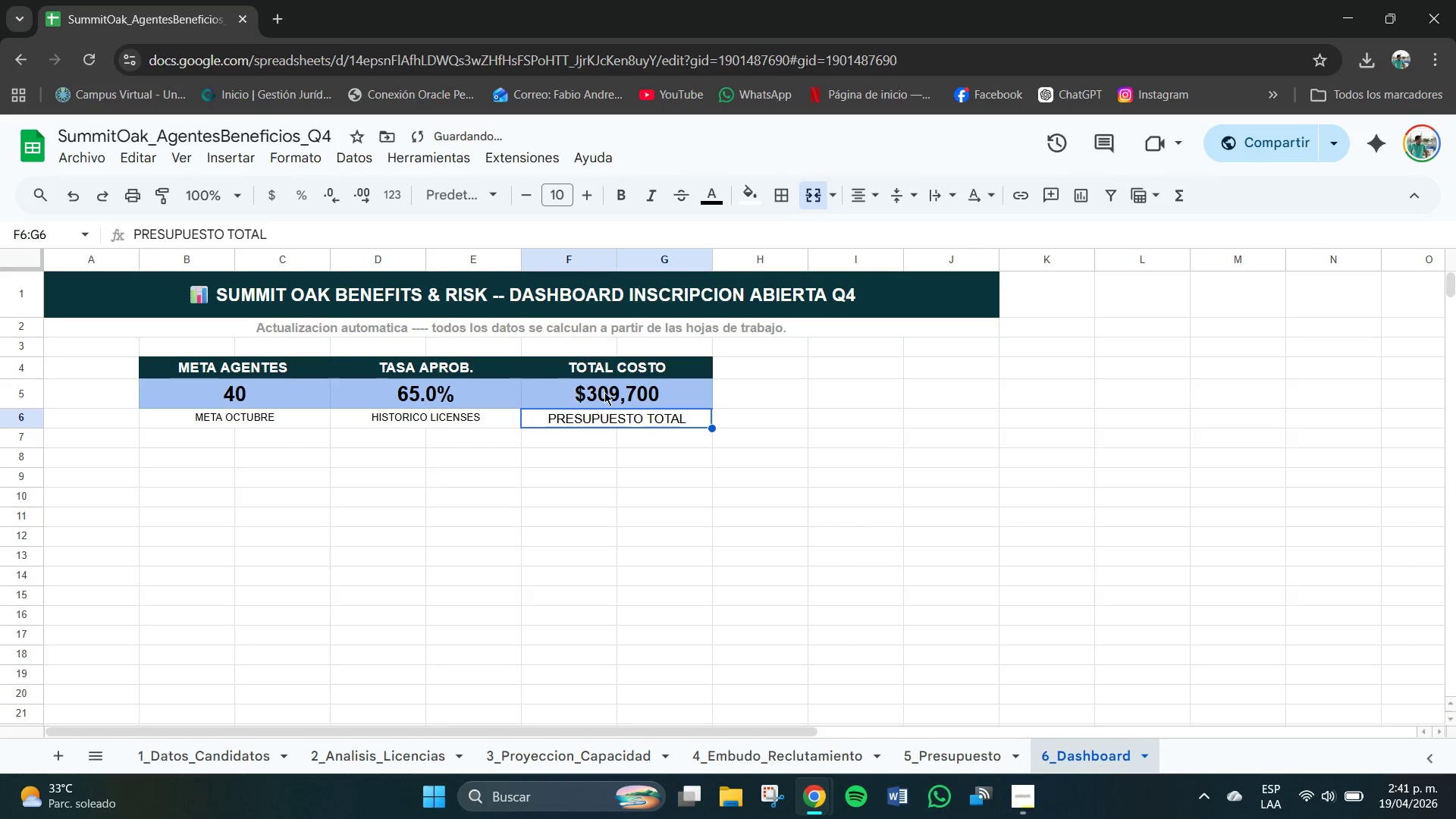 
left_click([563, 196])
 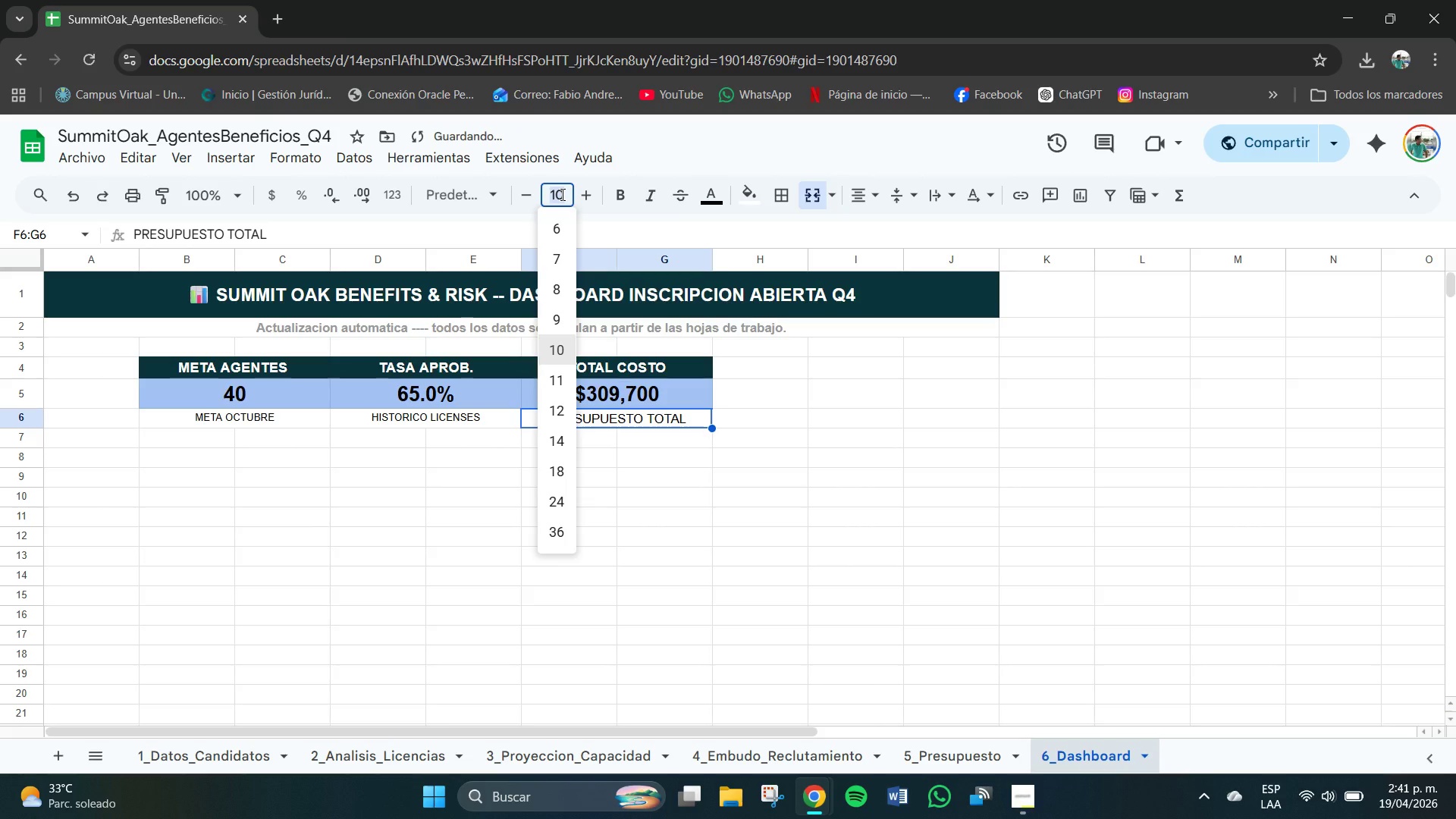 
key(Numpad8)
 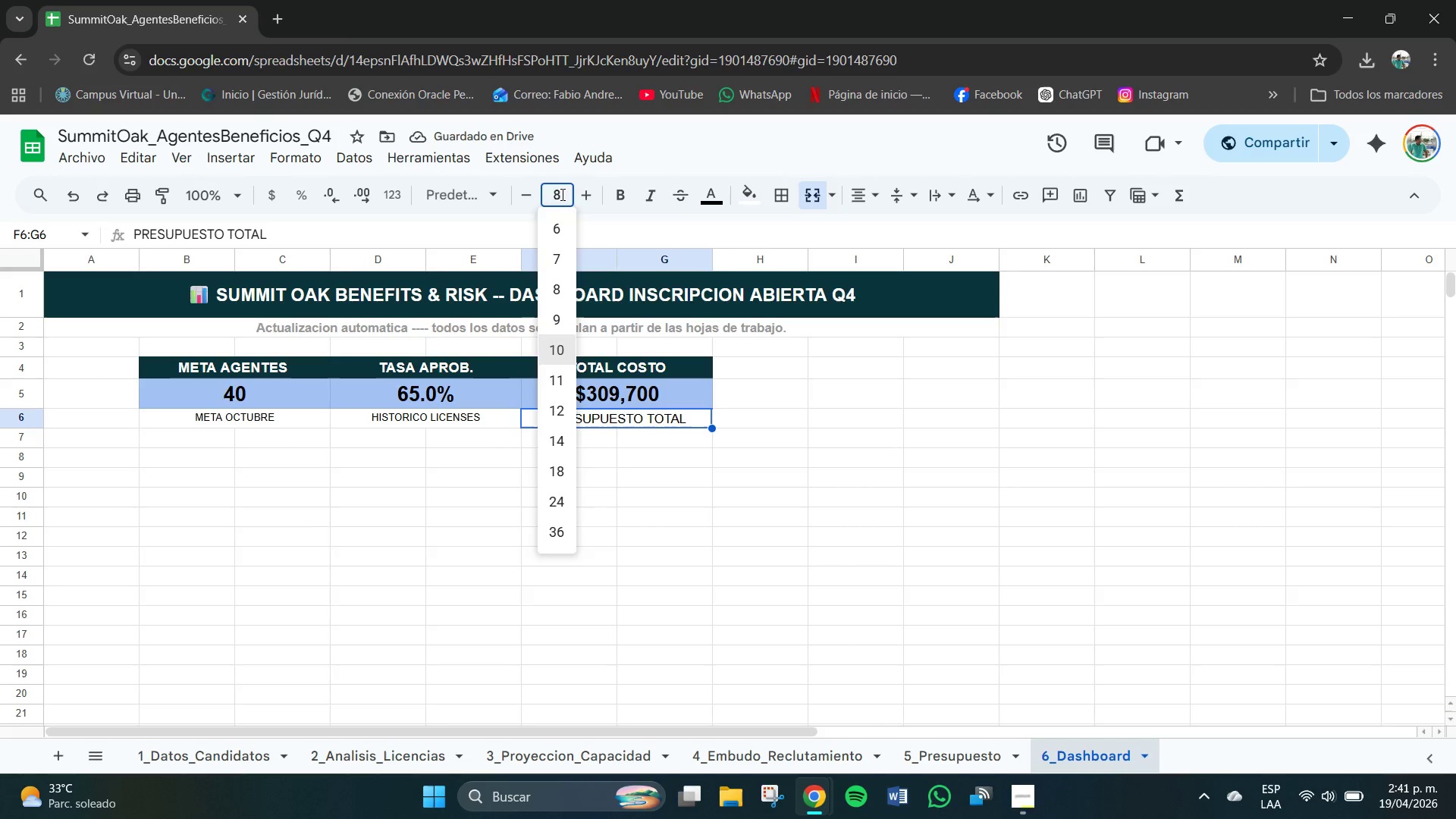 
key(NumpadEnter)
 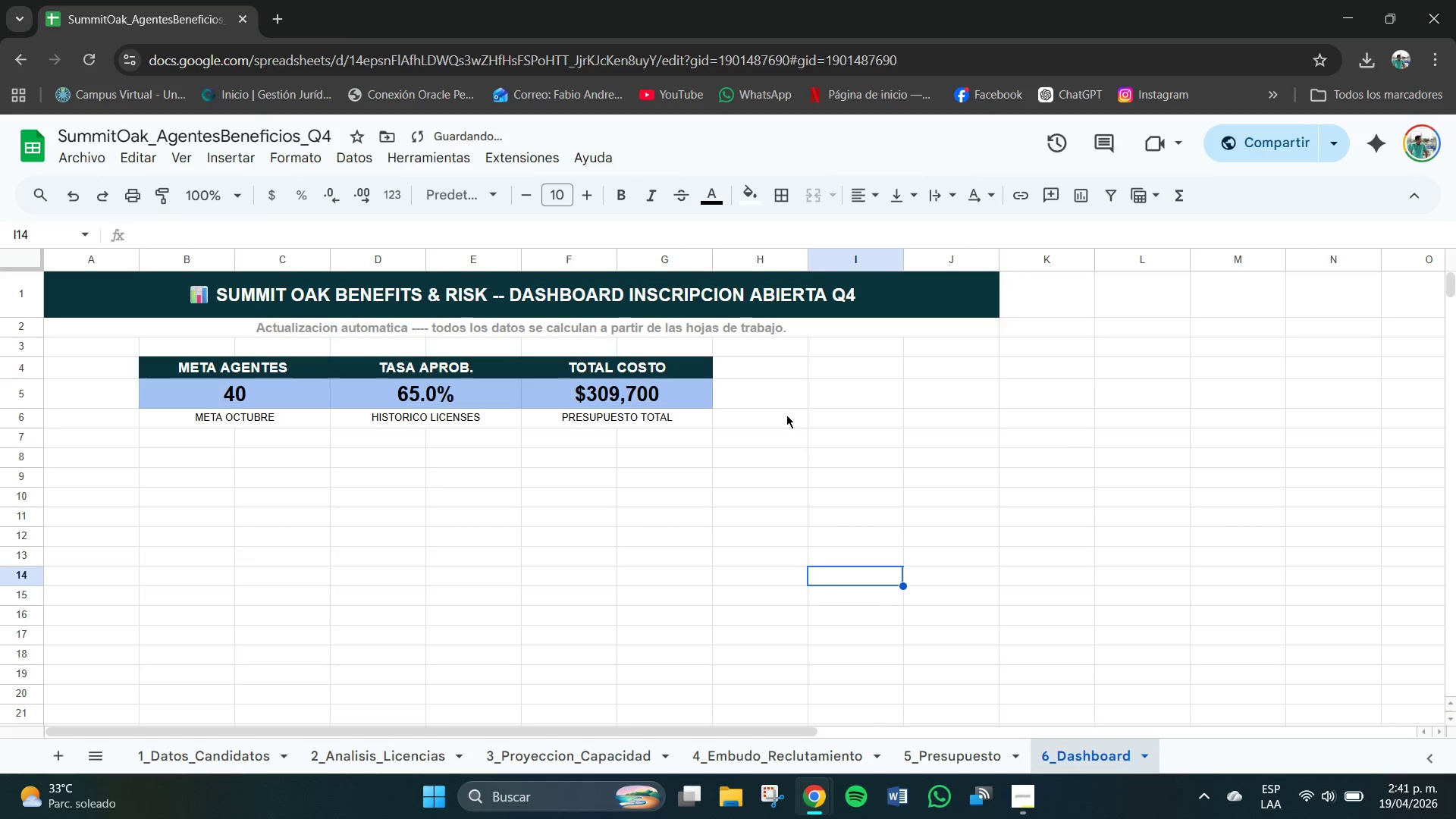 
left_click_drag(start_coordinate=[746, 366], to_coordinate=[841, 370])
 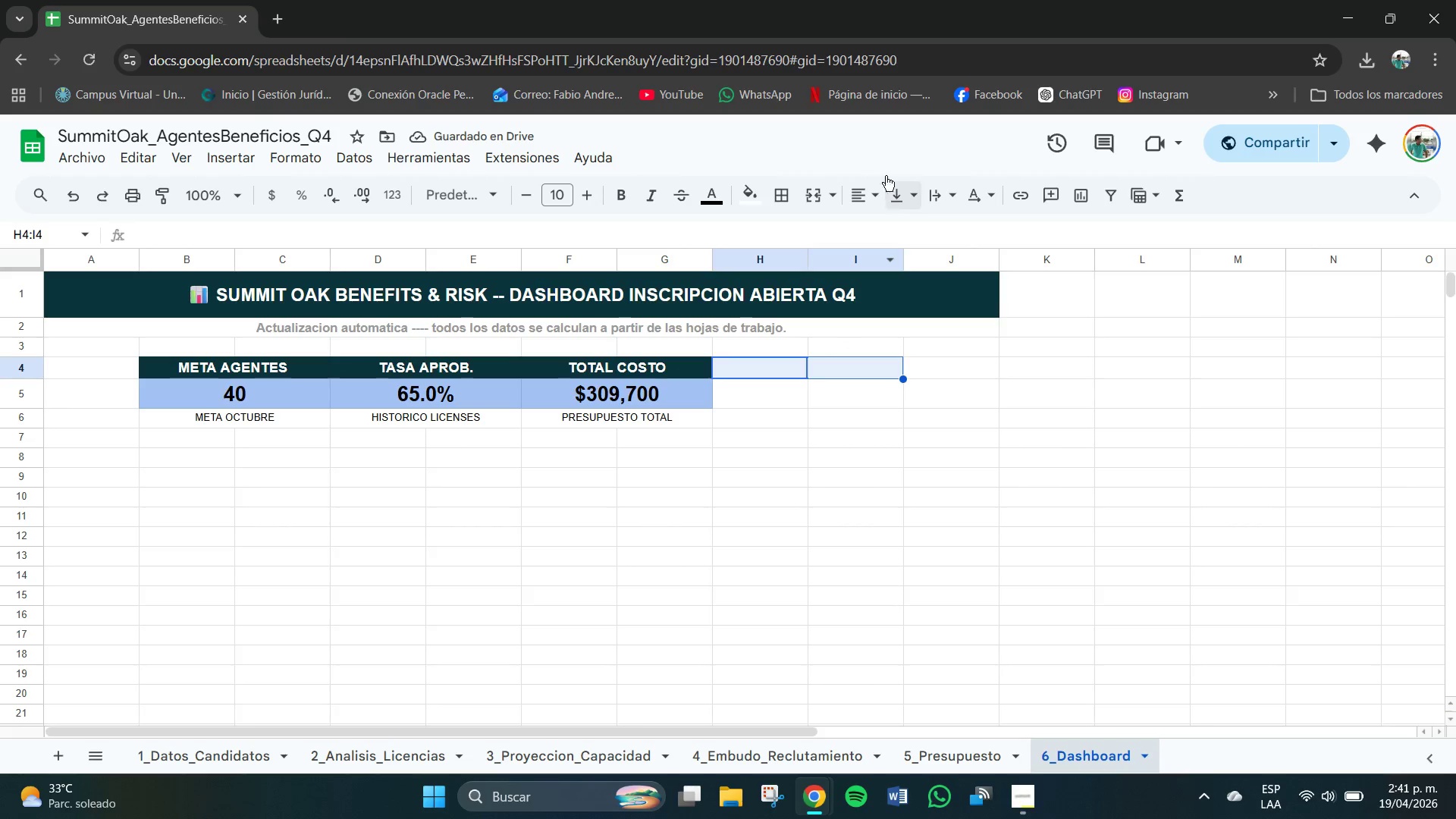 
left_click([862, 193])
 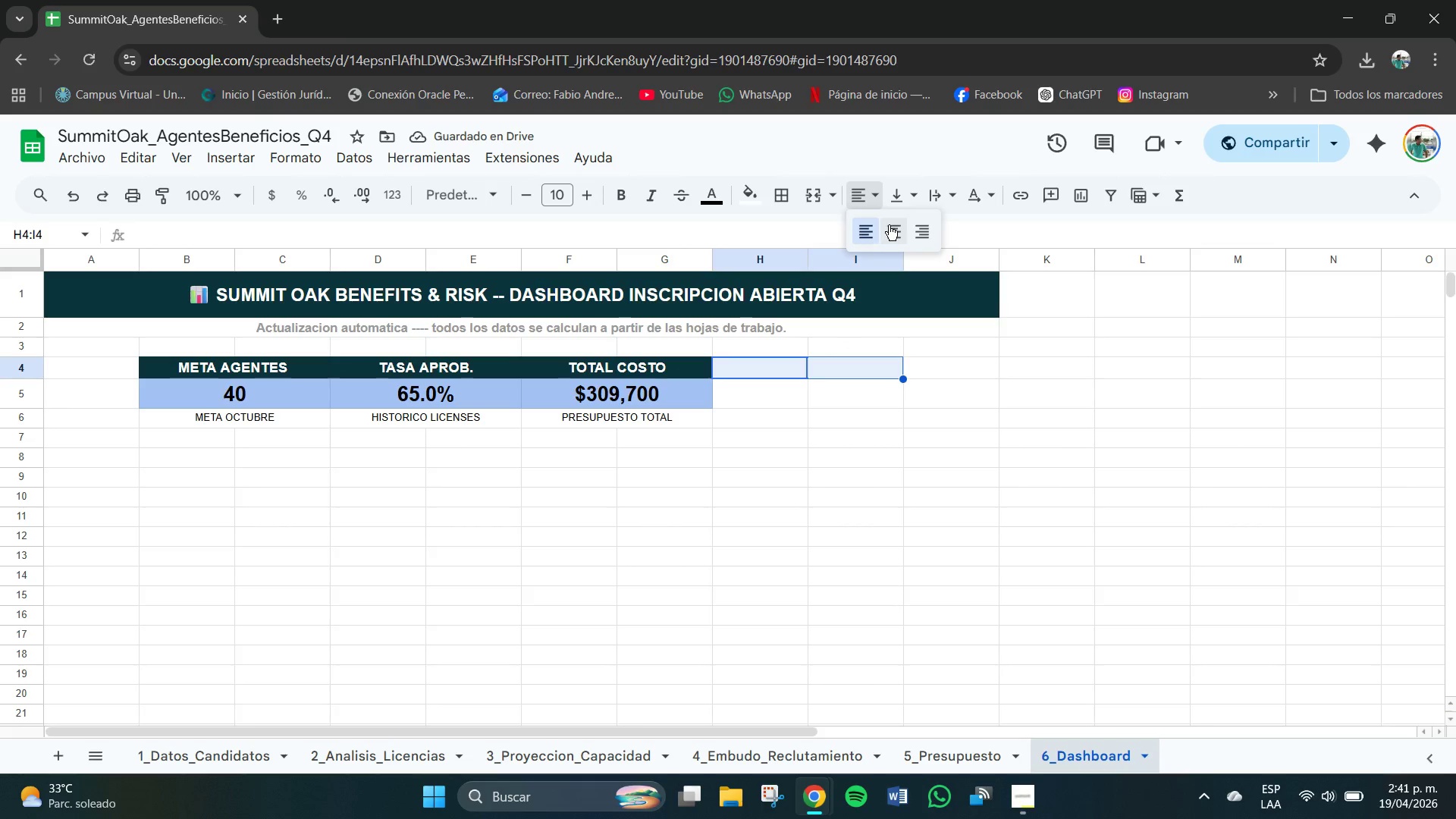 
double_click([899, 189])
 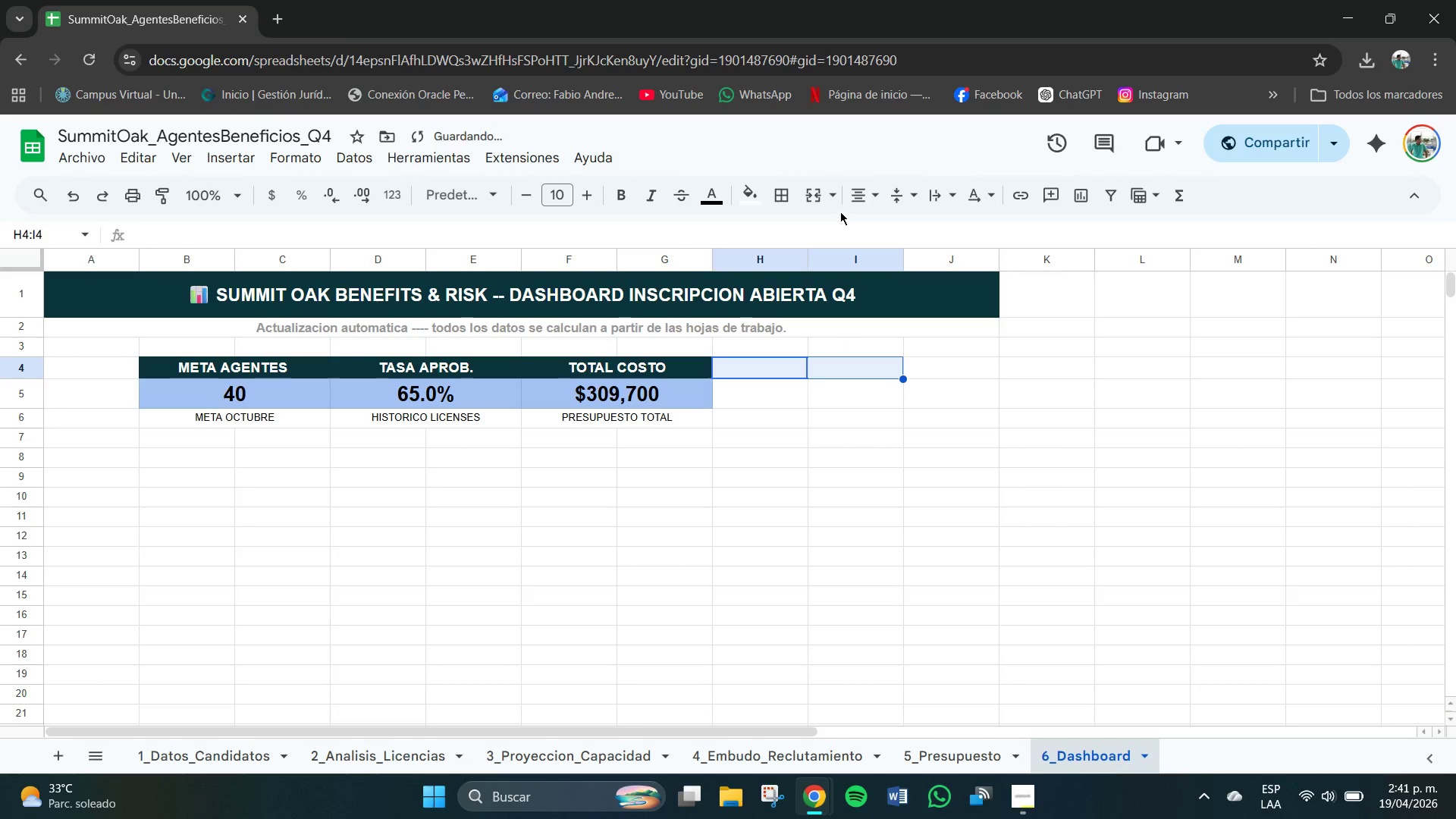 
left_click([840, 194])
 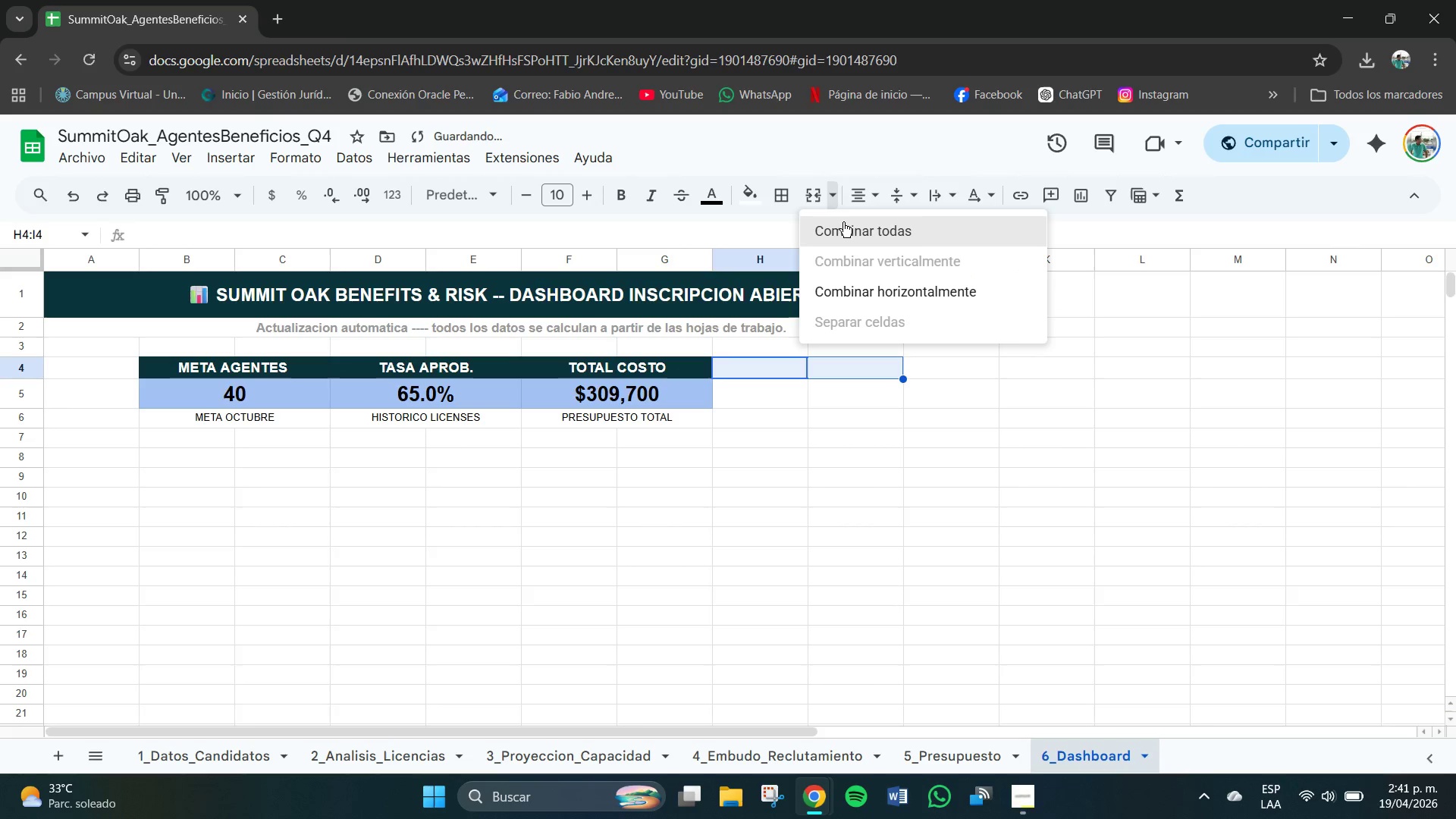 
left_click([844, 224])
 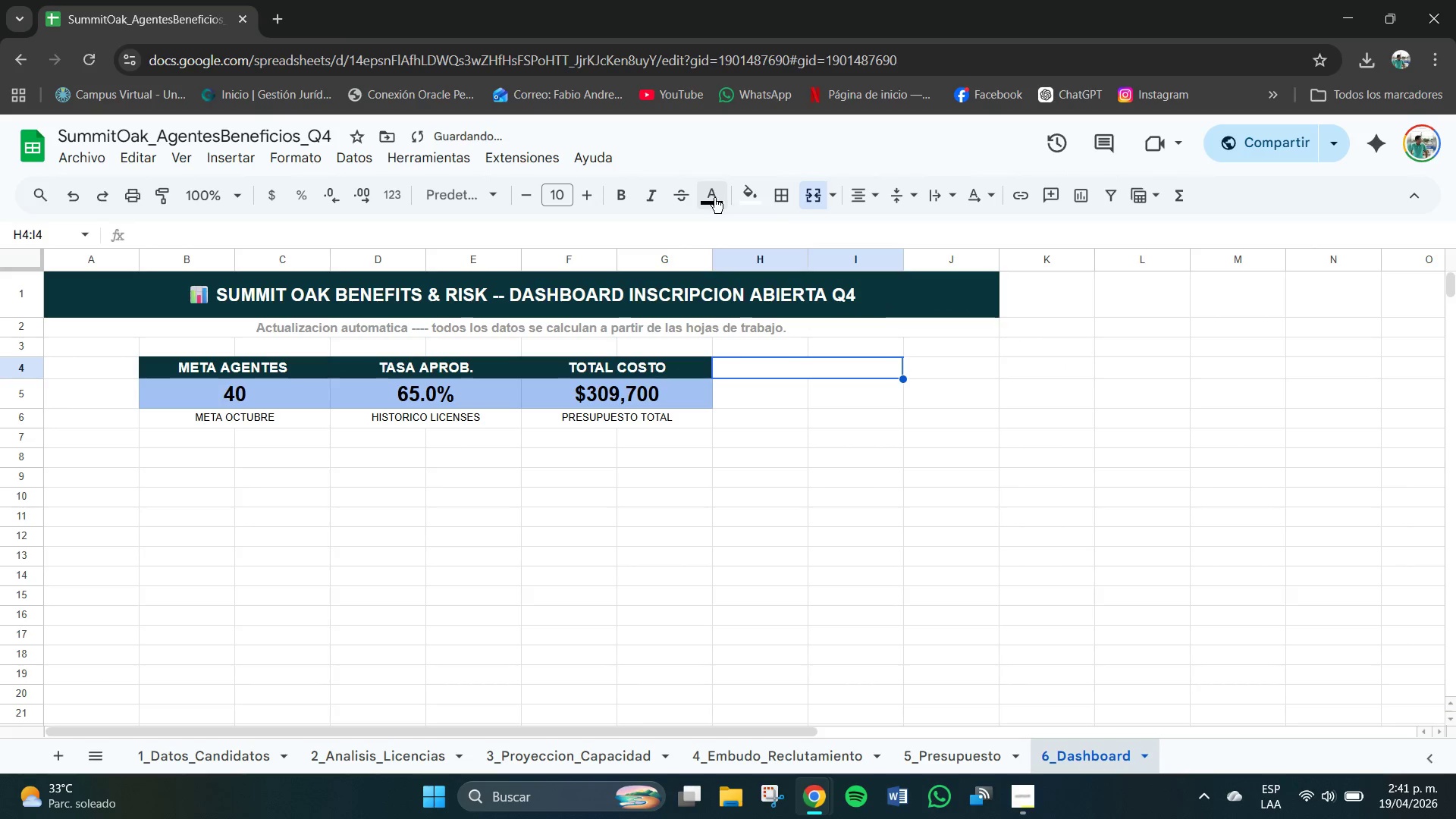 
left_click([736, 196])
 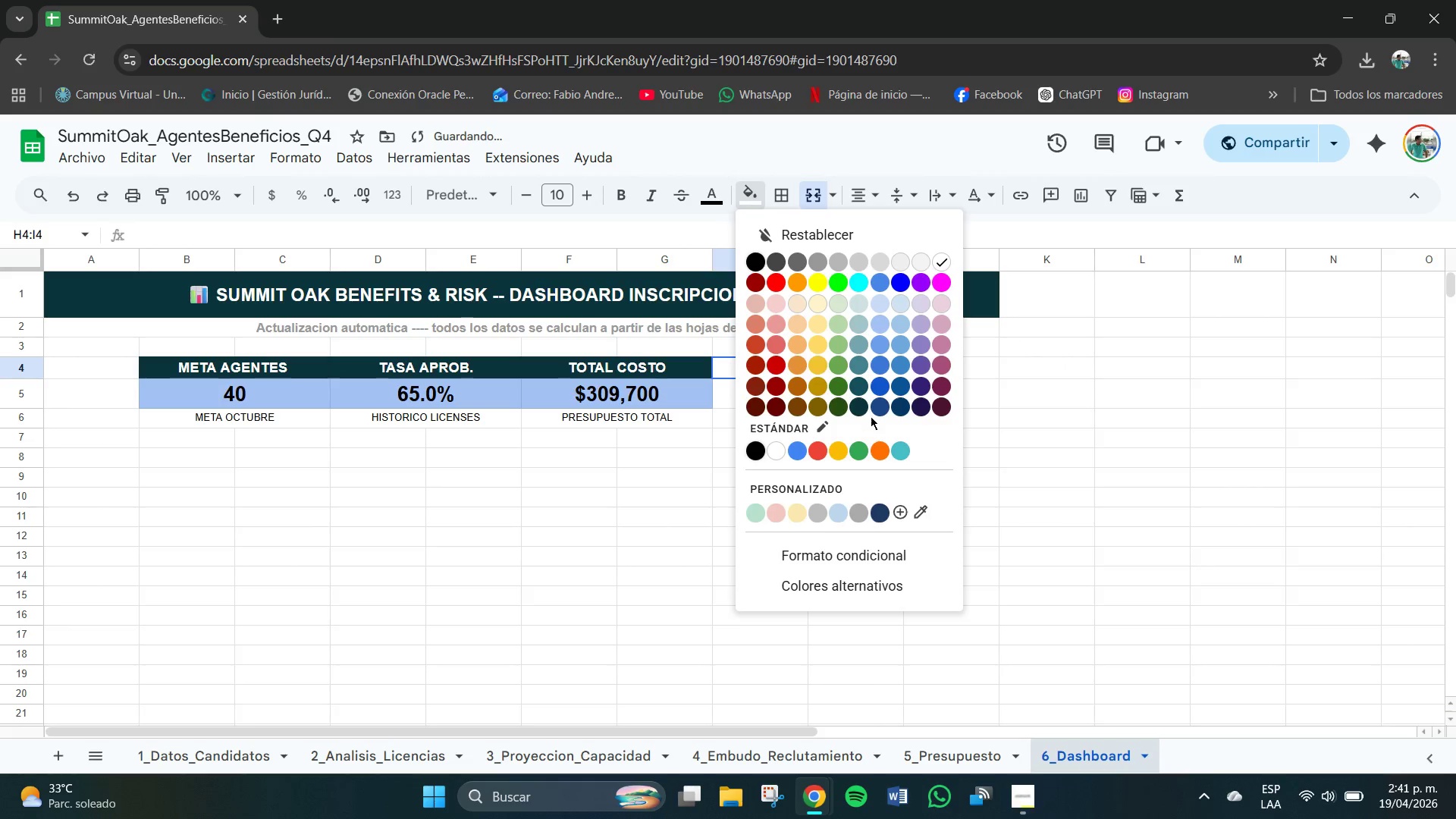 
left_click([861, 406])
 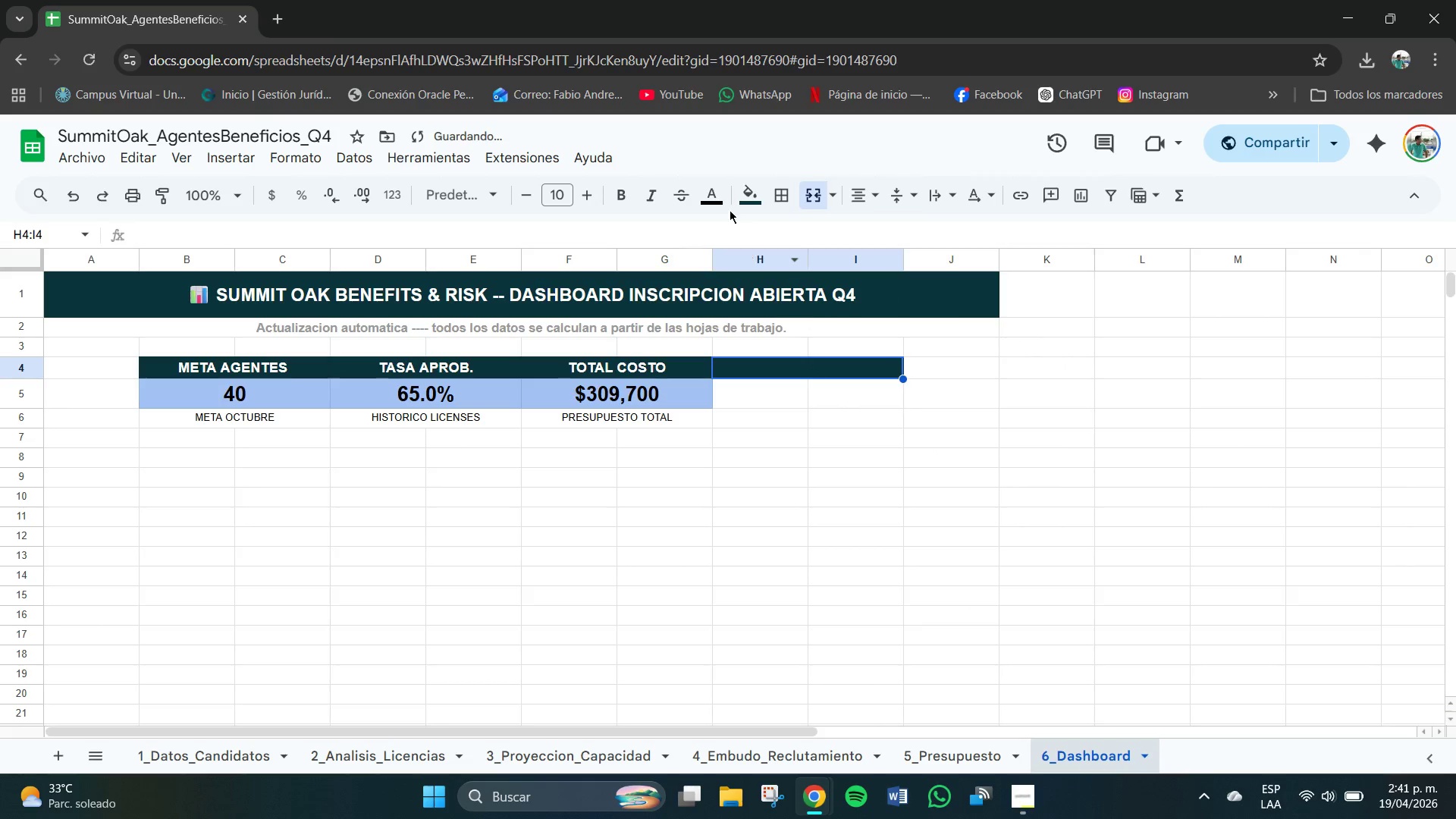 
left_click([713, 199])
 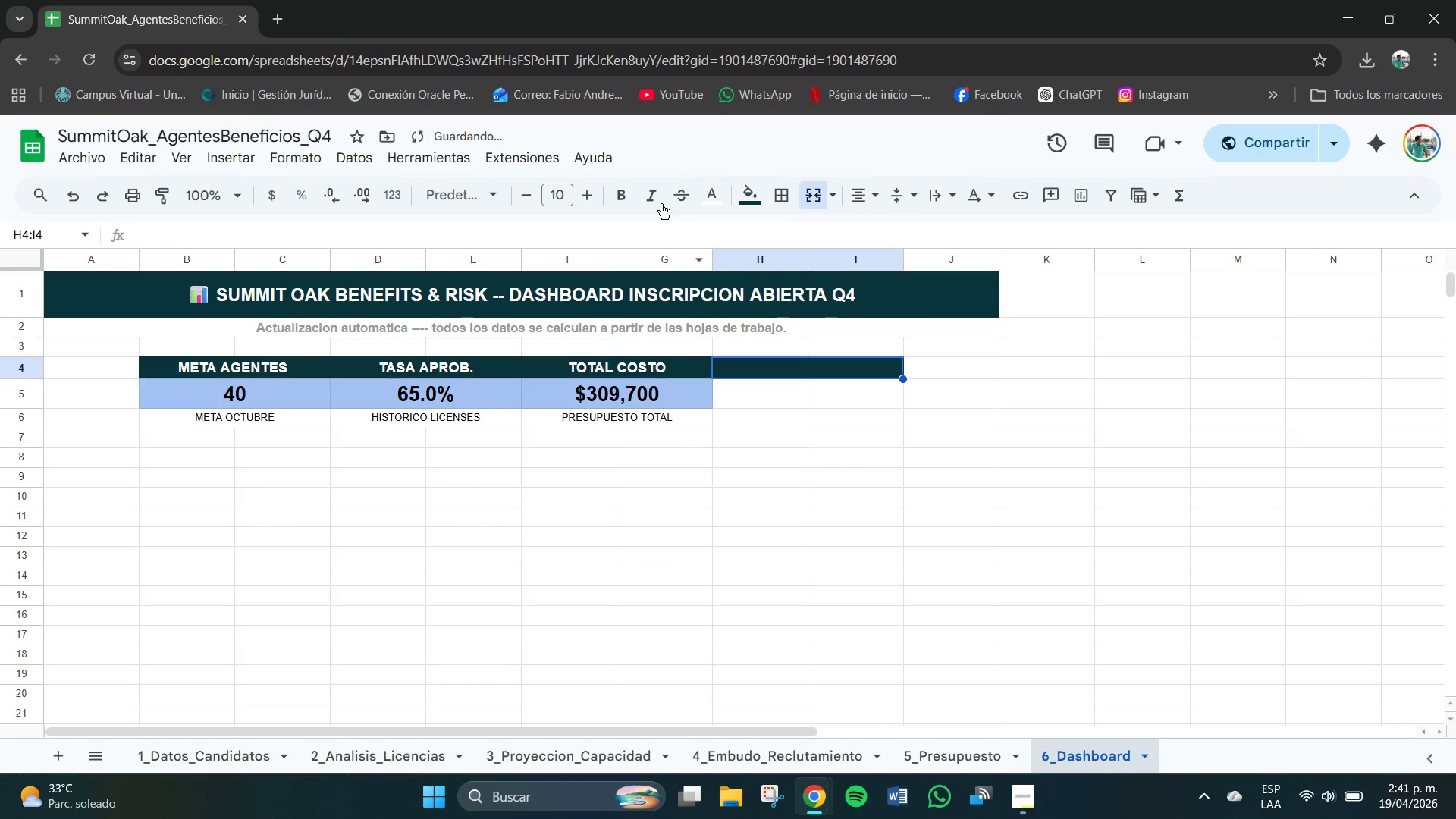 
left_click([630, 193])
 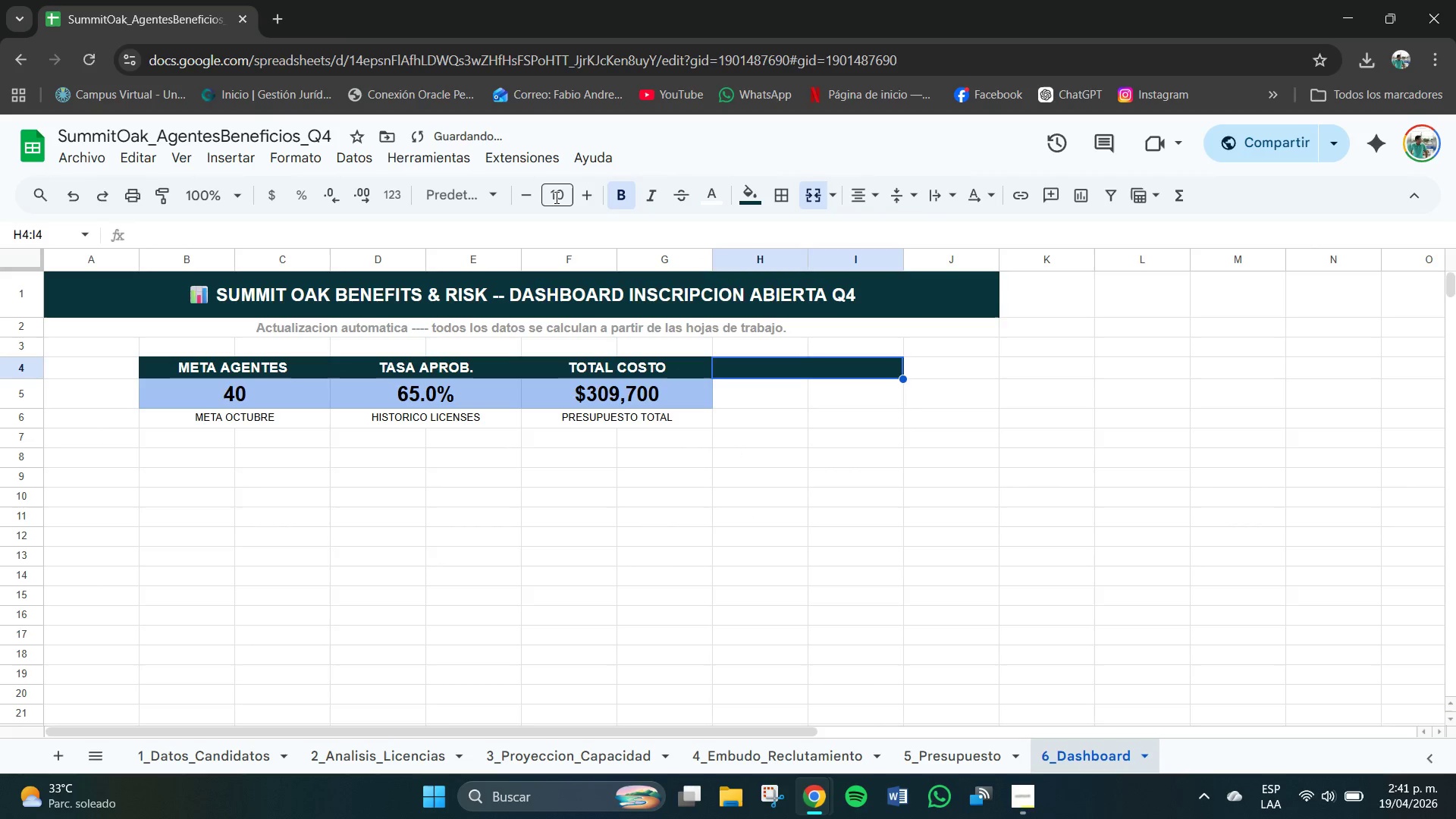 
left_click([563, 190])
 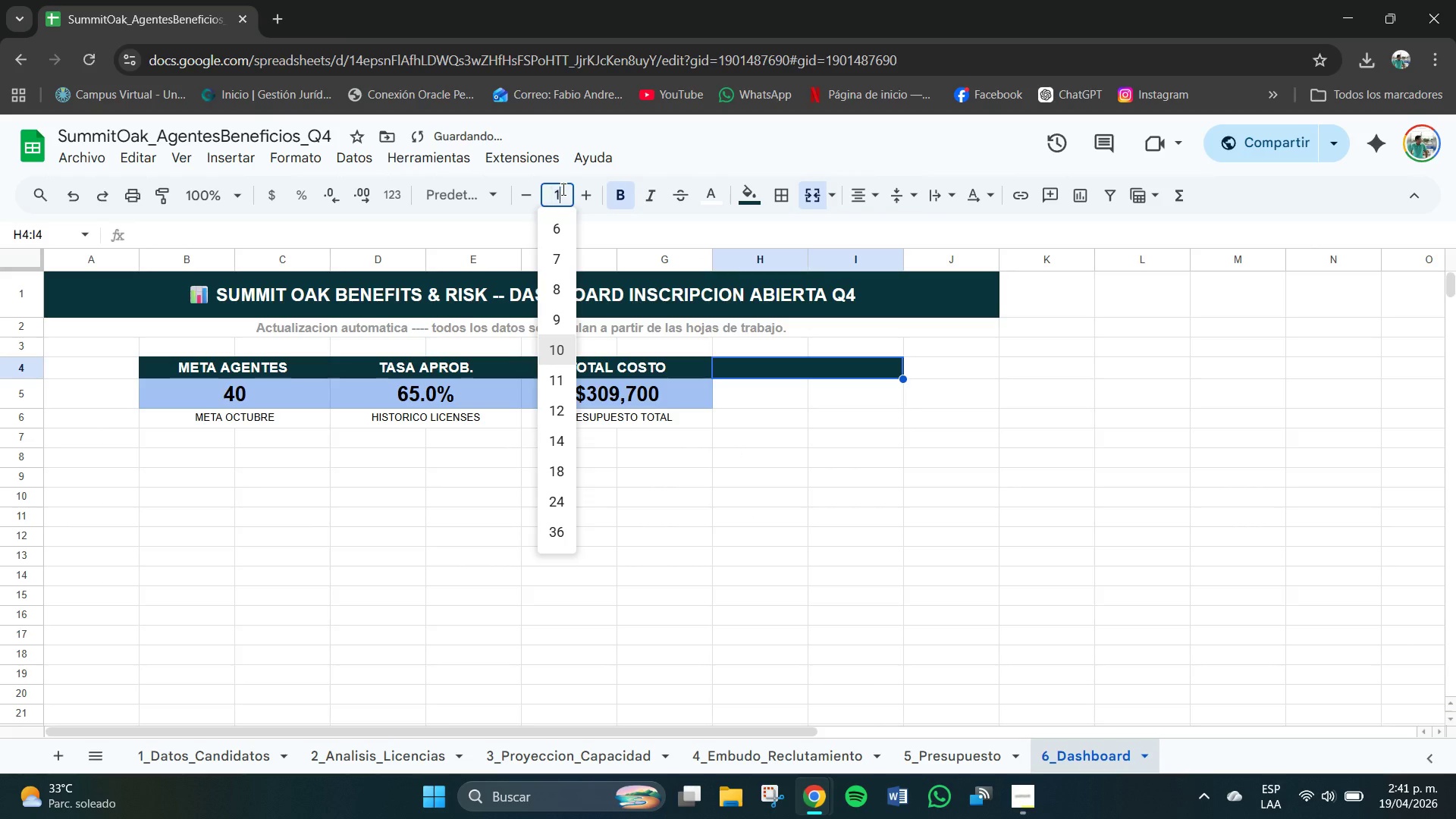 
key(Numpad1)
 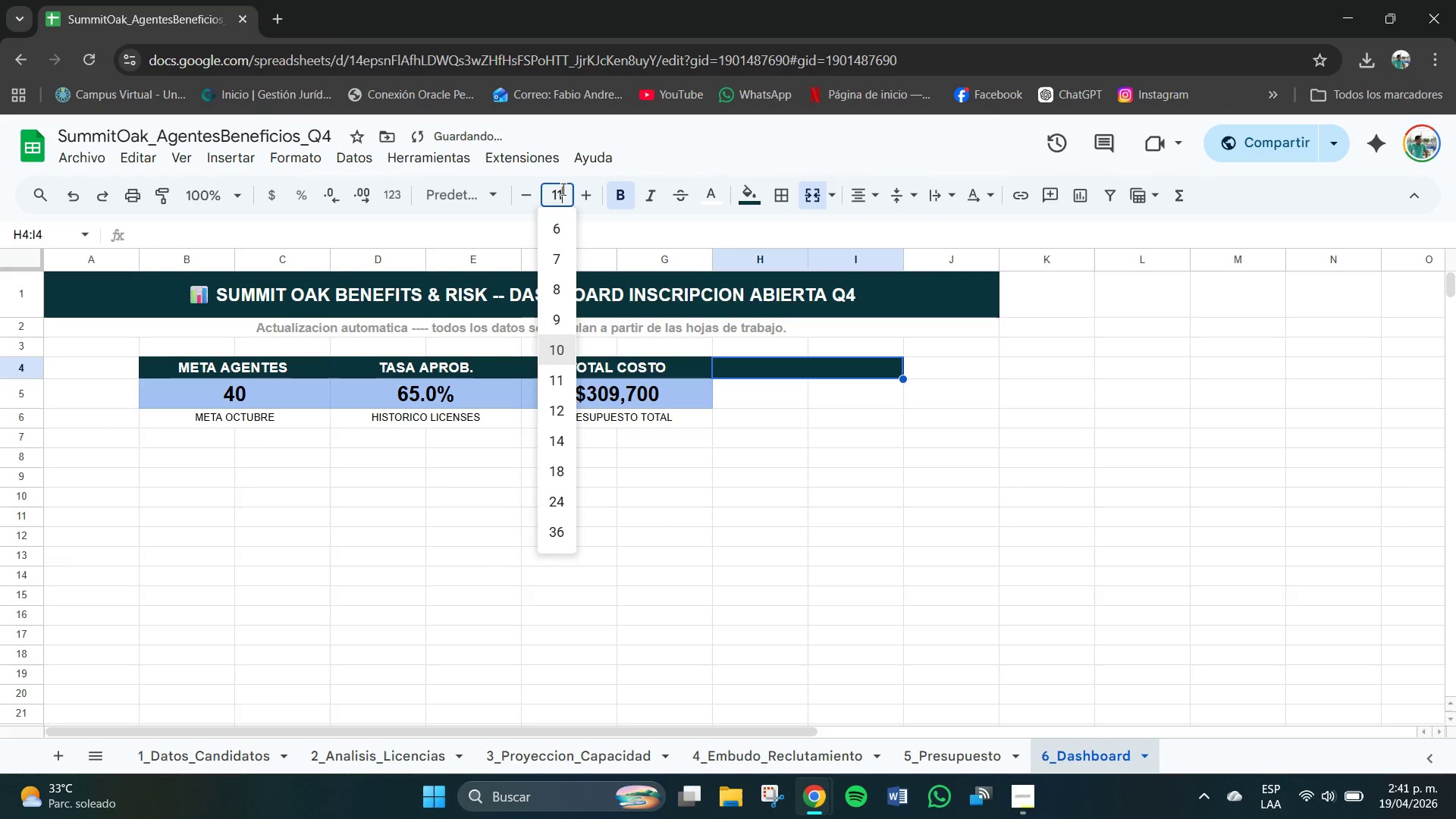 
key(Numpad1)
 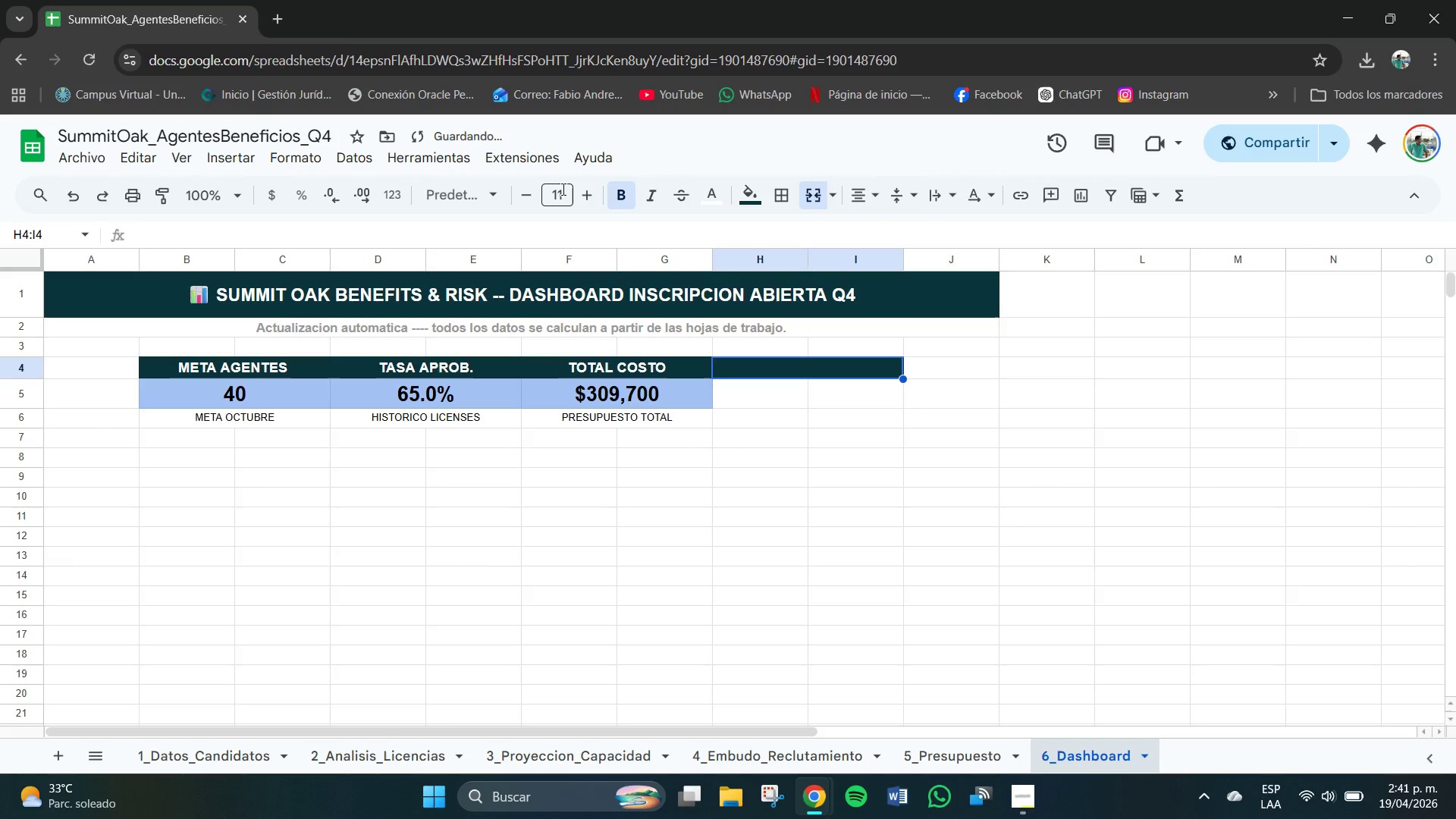 
key(NumpadEnter)
 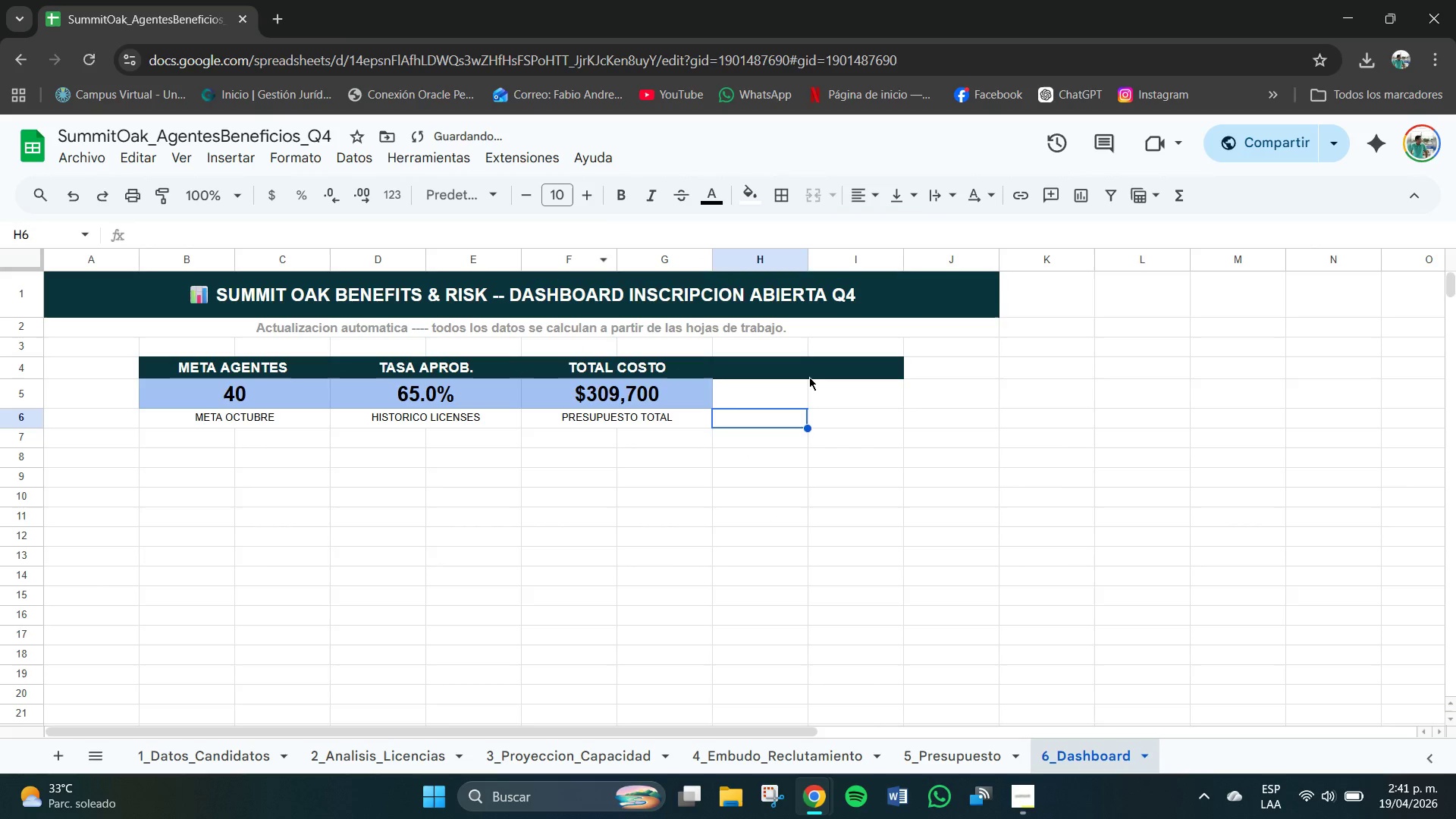 
triple_click([808, 368])
 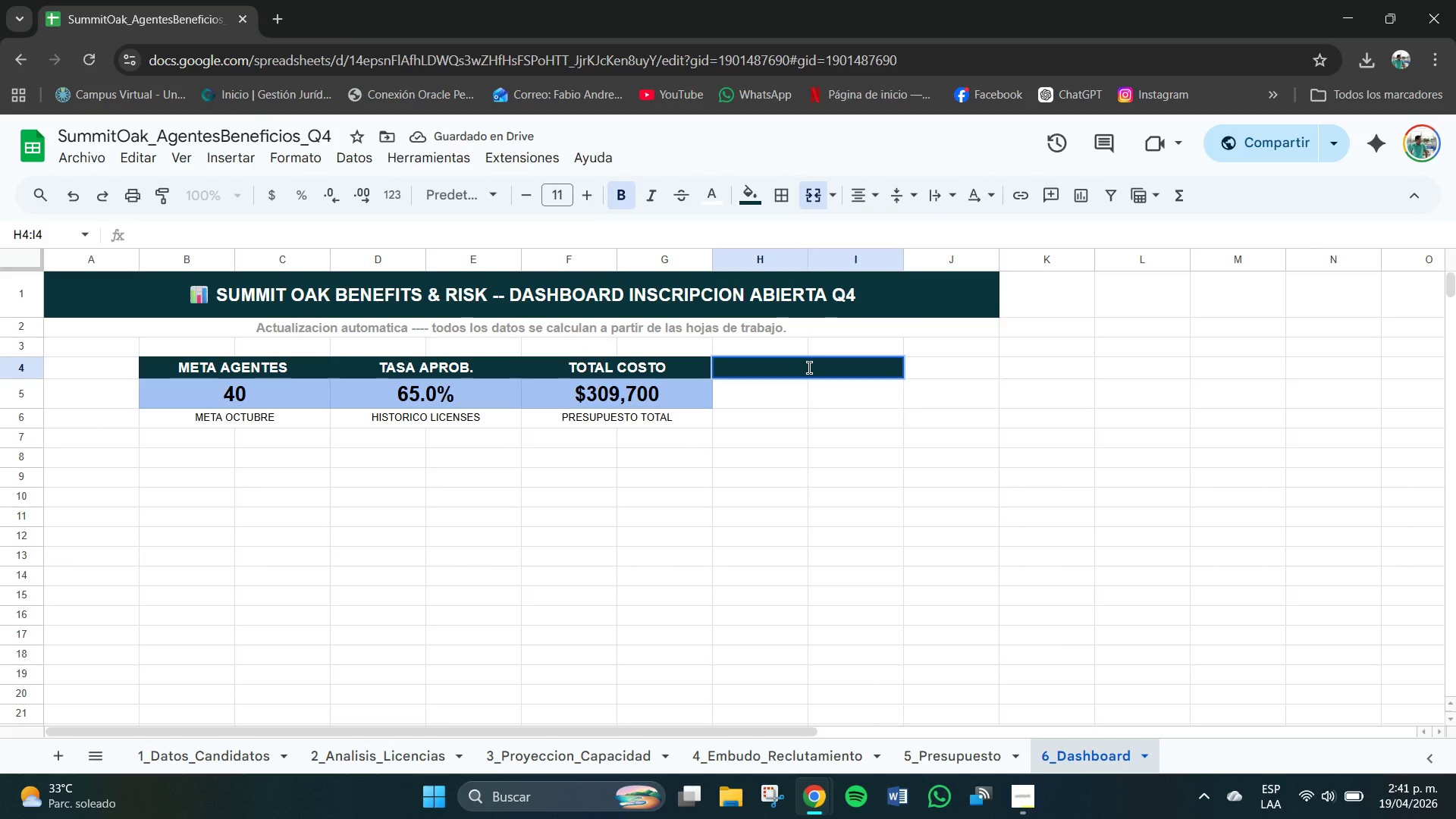 
type(% PROGRESO)
 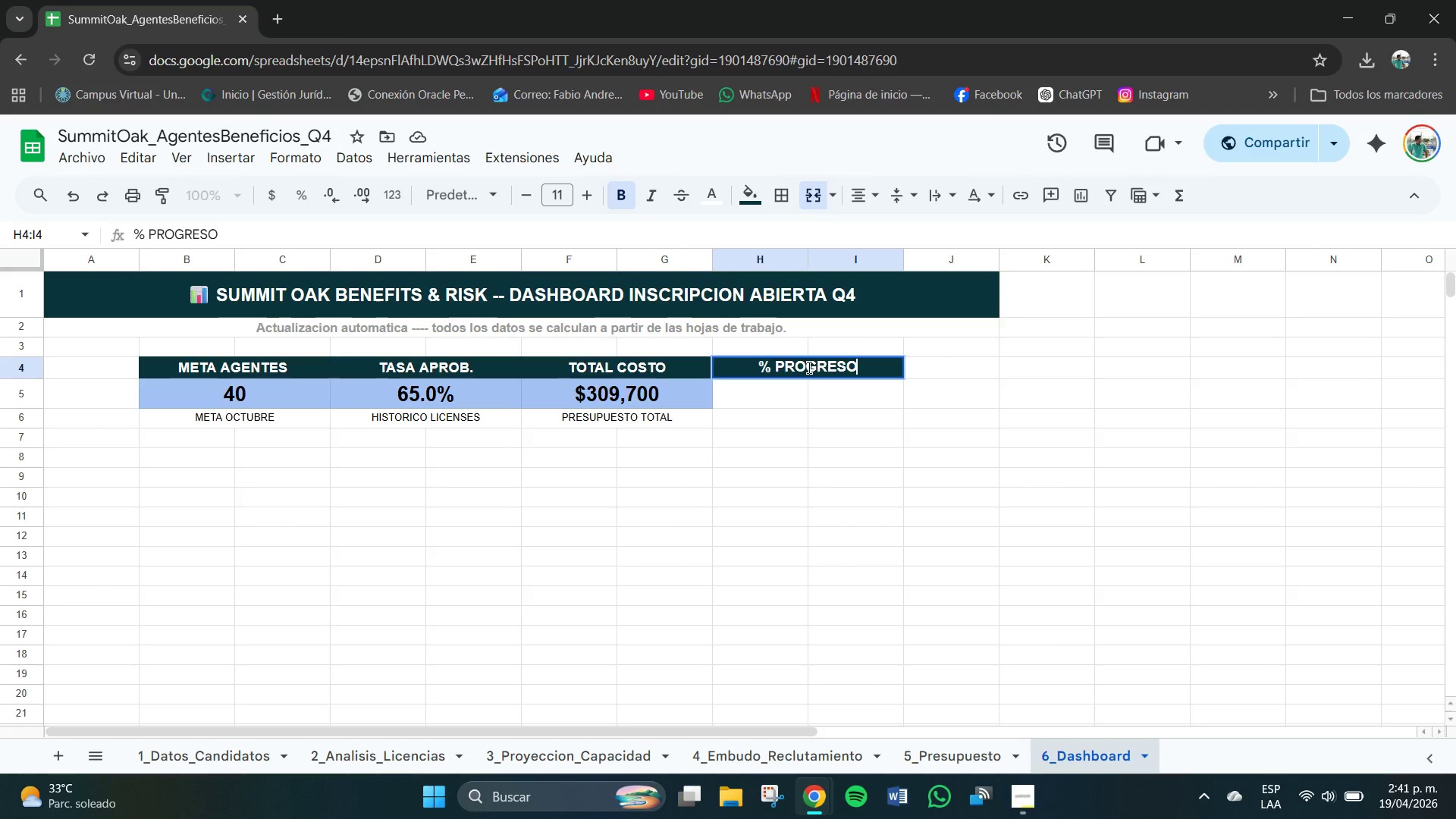 
key(Enter)
 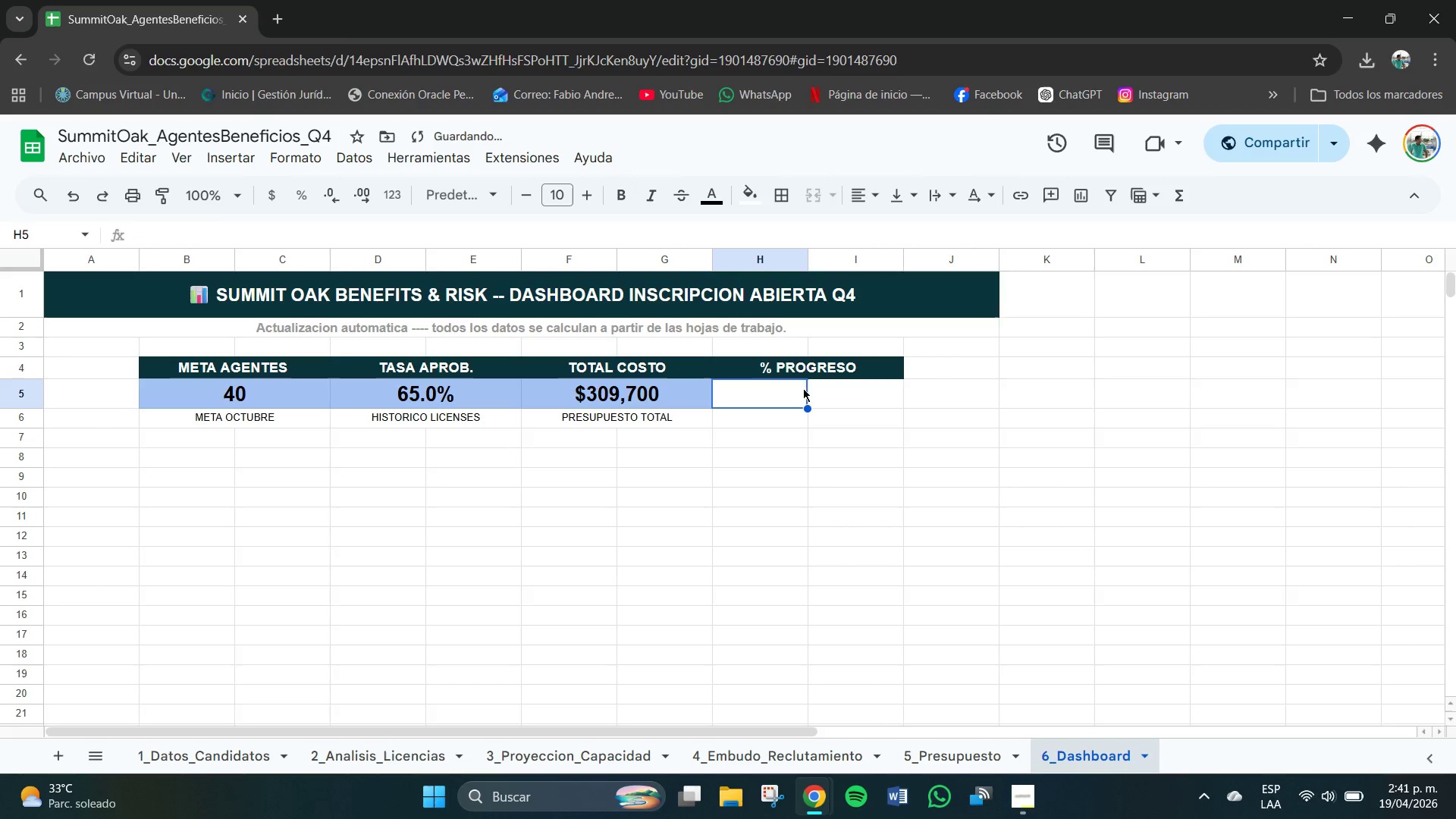 
left_click_drag(start_coordinate=[797, 388], to_coordinate=[839, 397])
 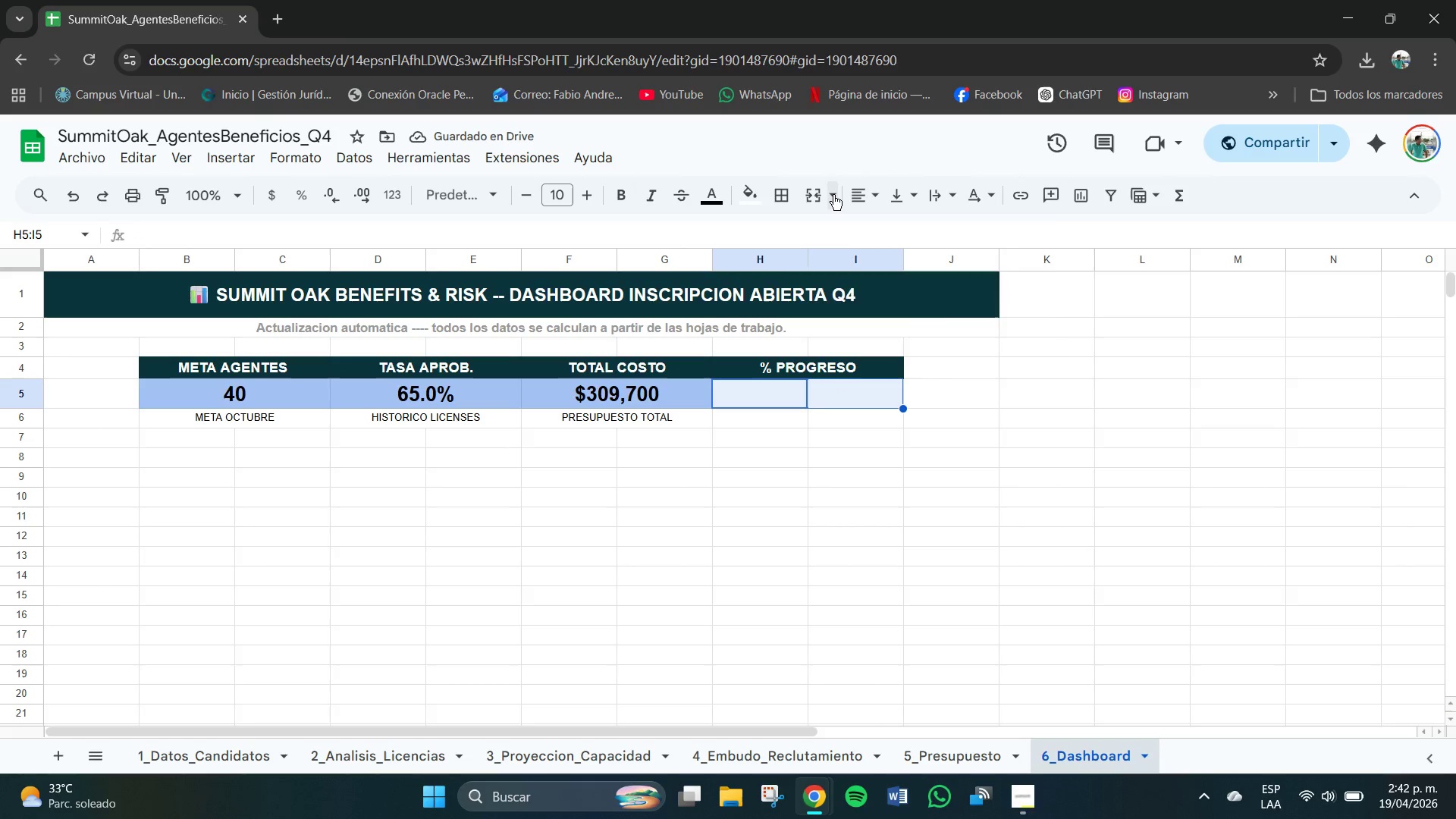 
double_click([845, 234])
 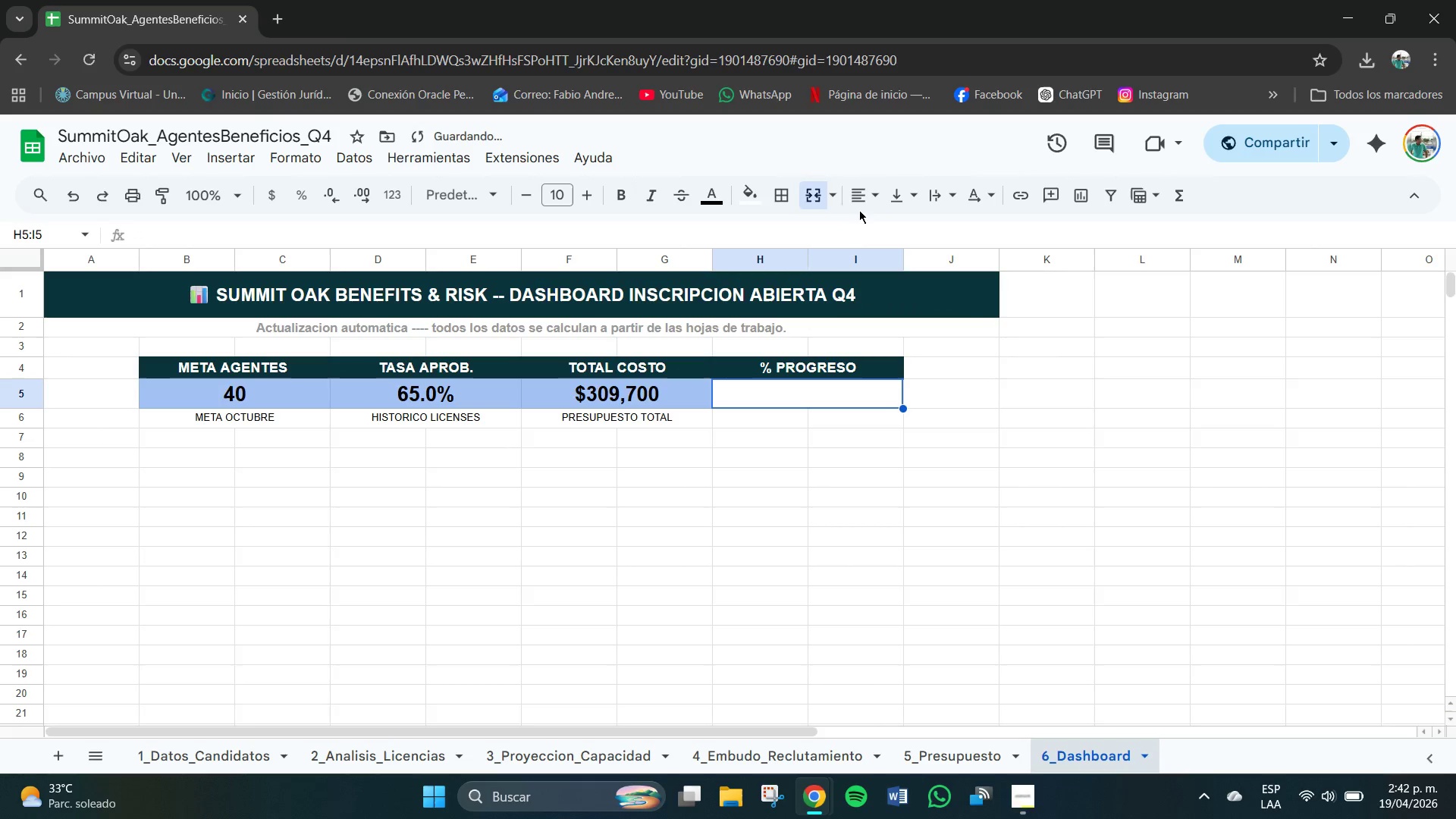 
triple_click([859, 210])
 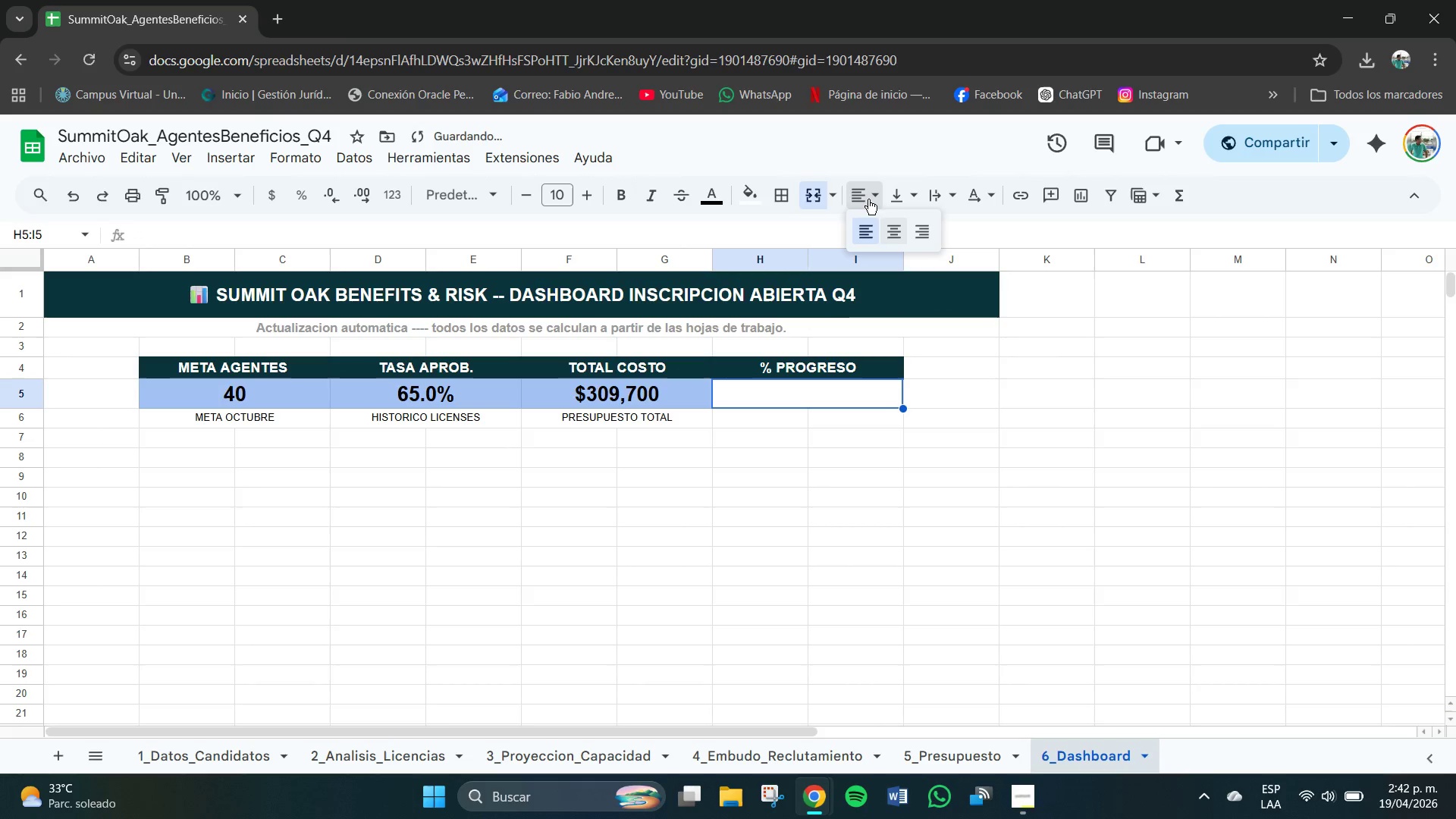 
triple_click([868, 199])
 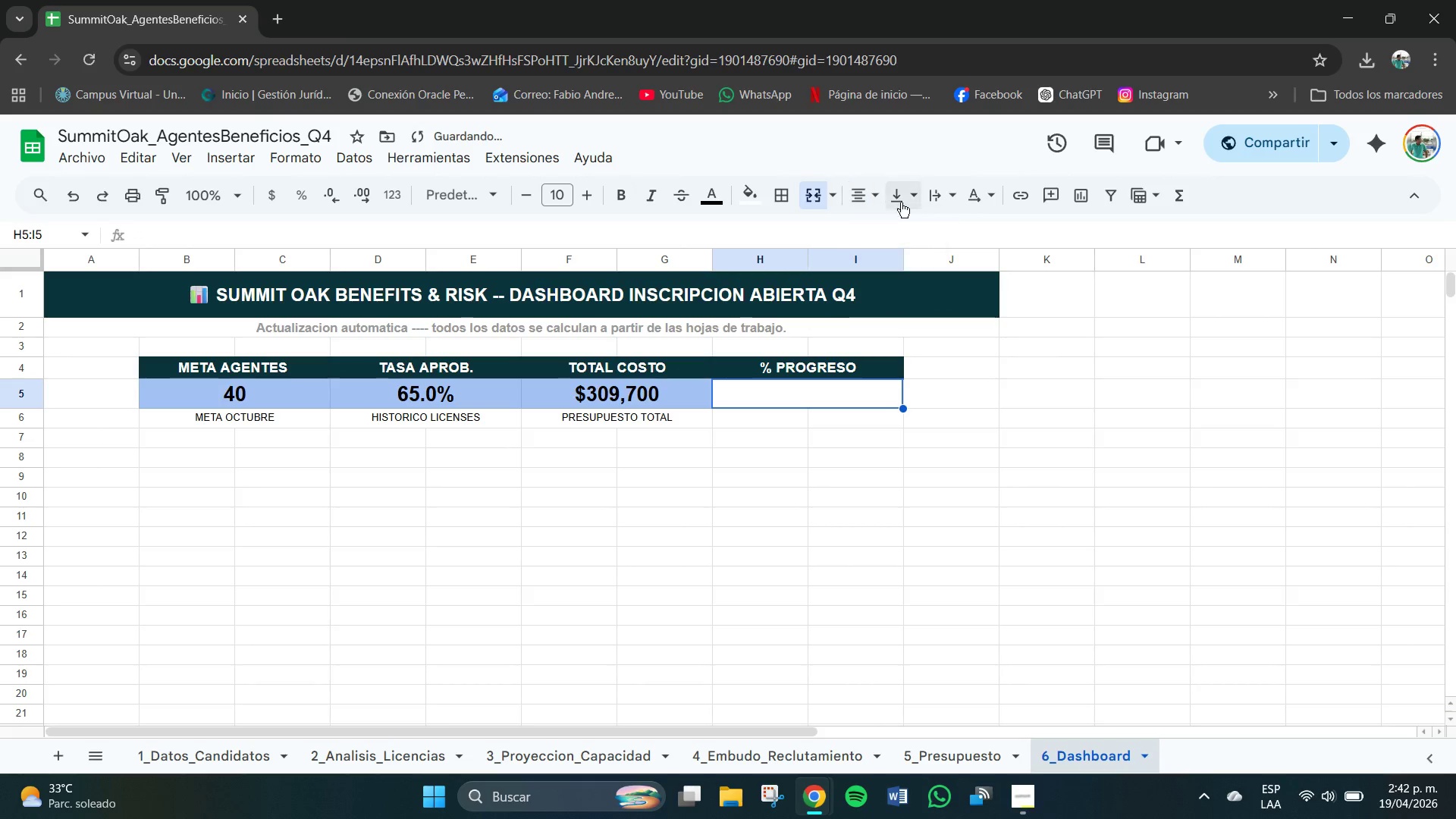 
triple_click([902, 195])
 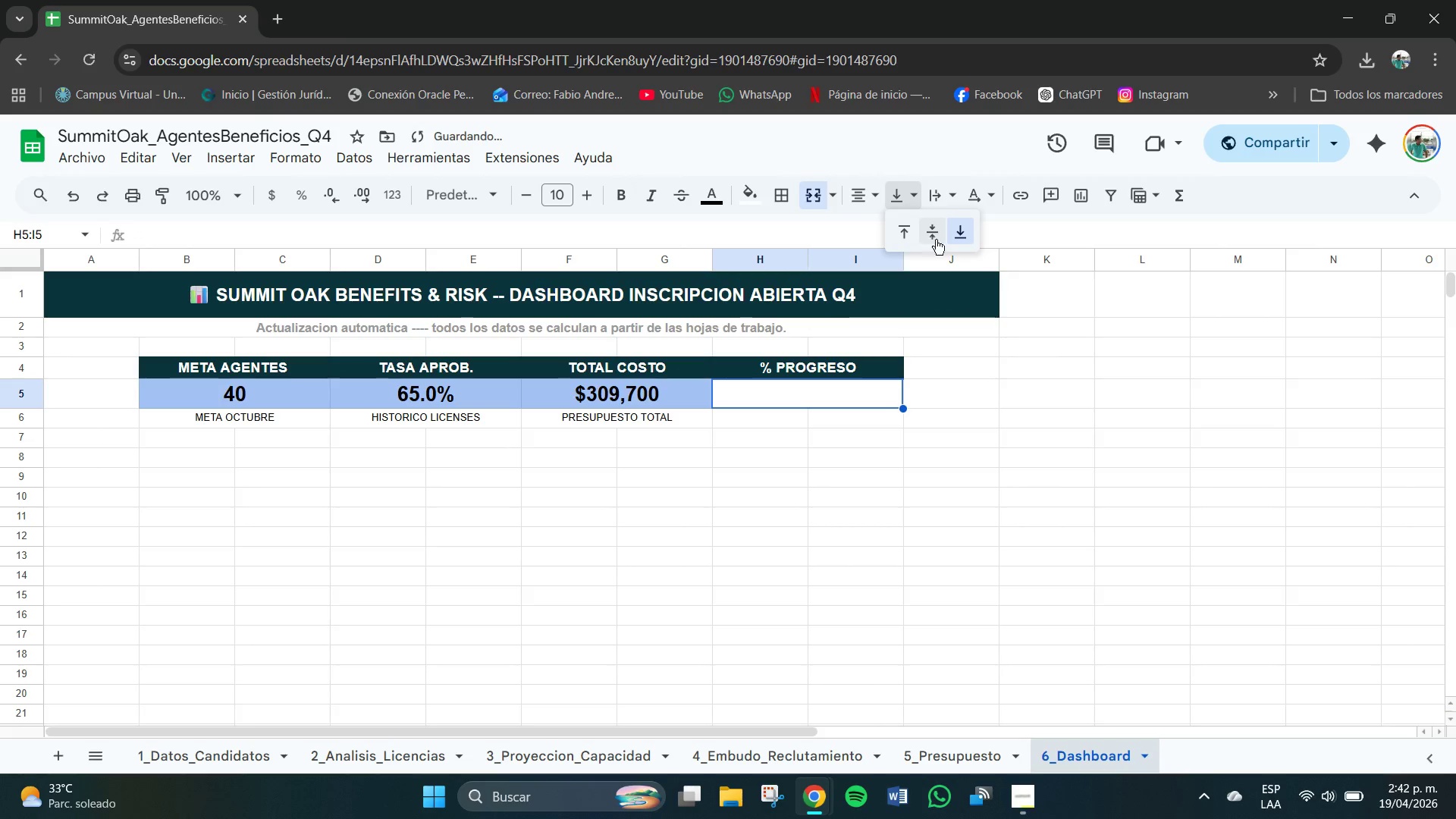 
triple_click([938, 240])
 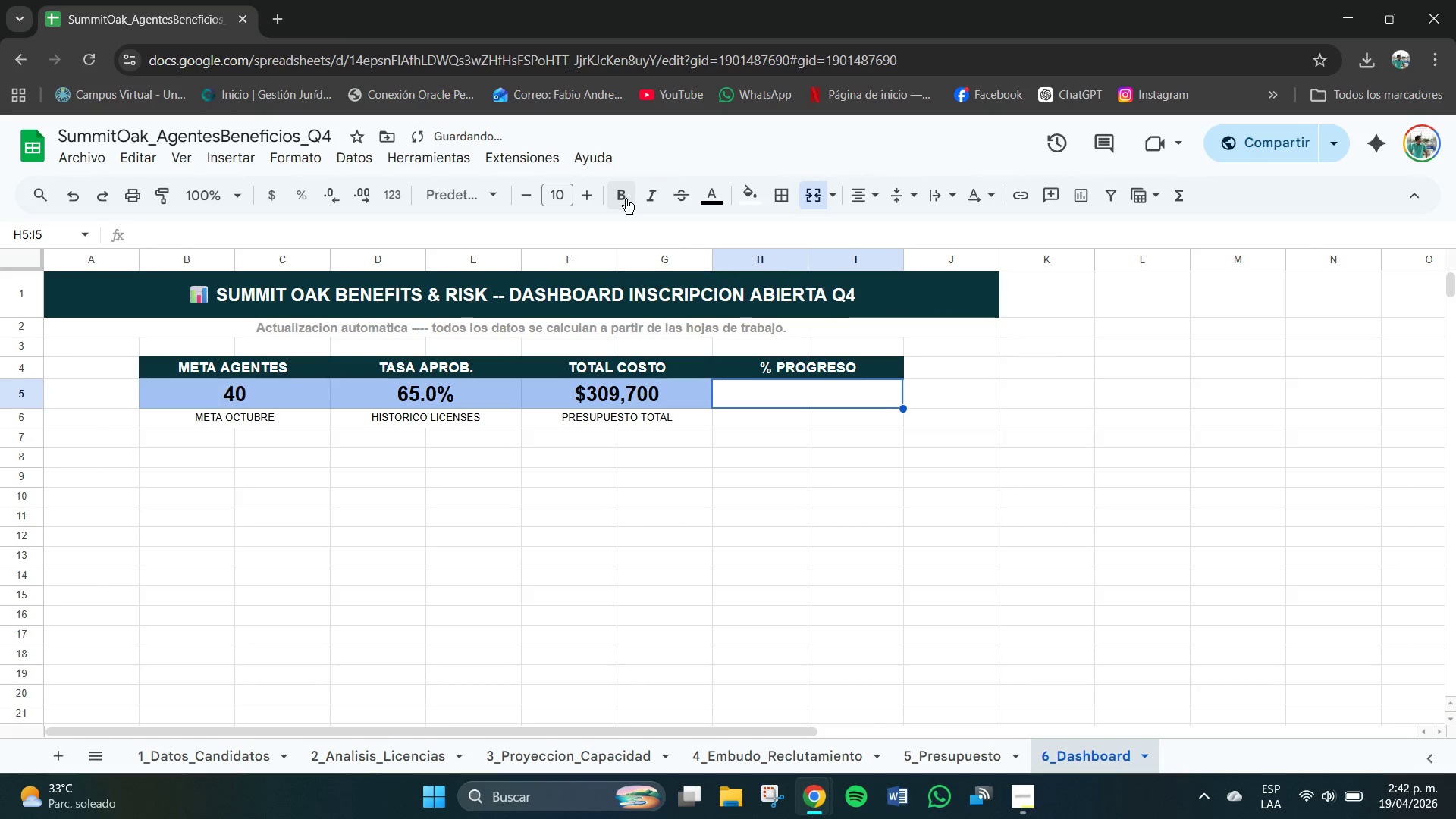 
left_click([624, 196])
 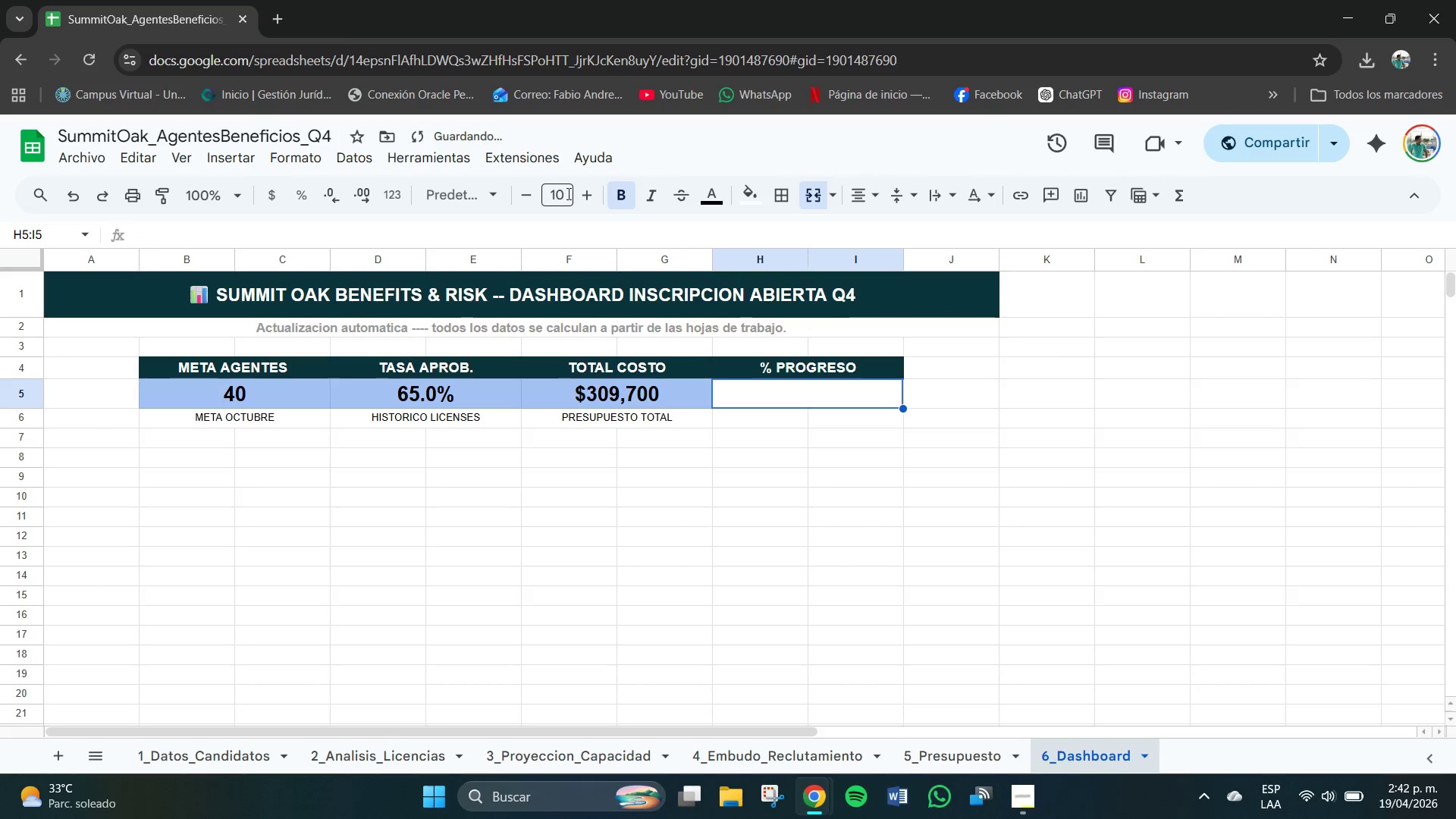 
left_click([563, 194])
 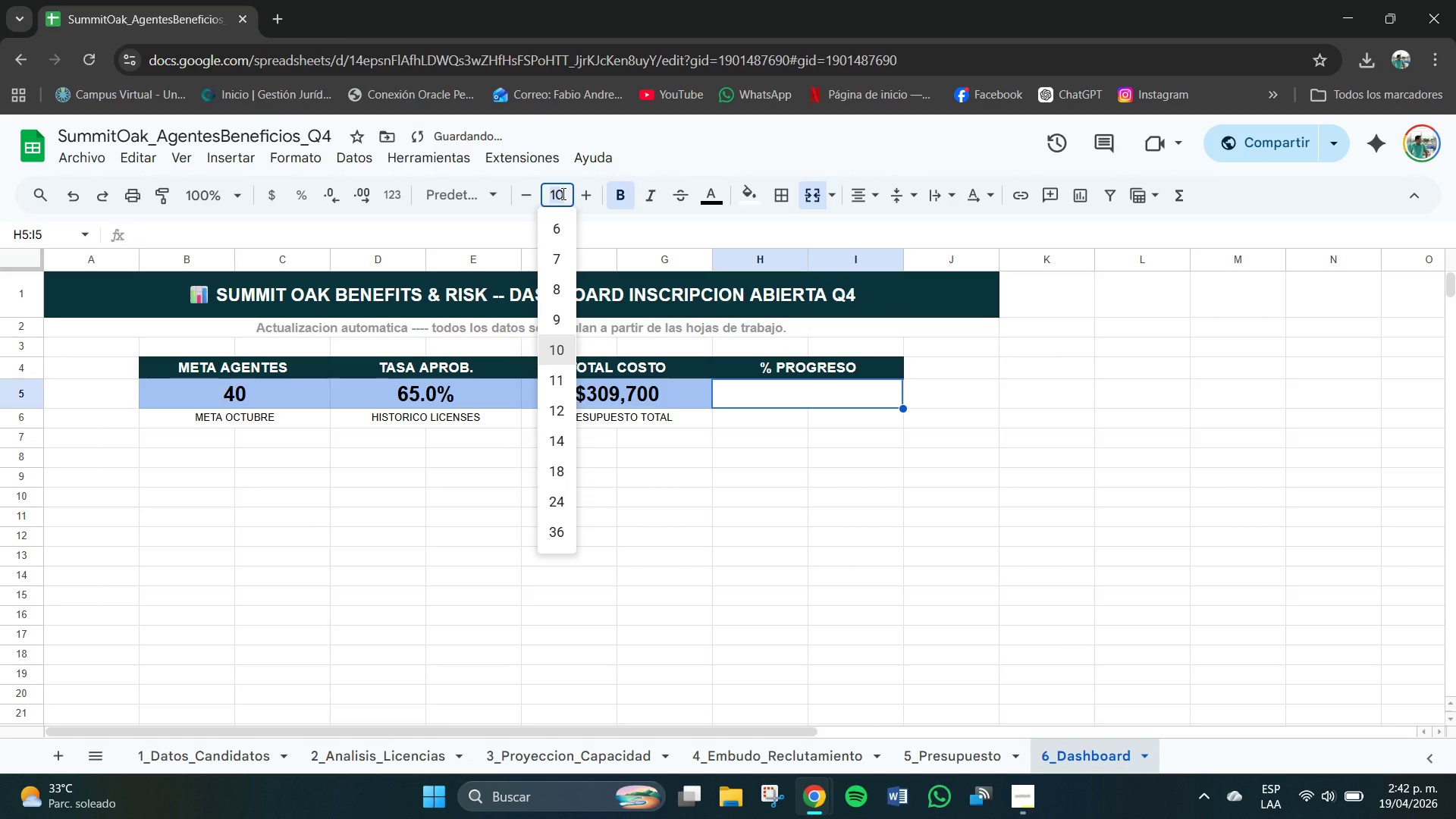 
key(Numpad1)
 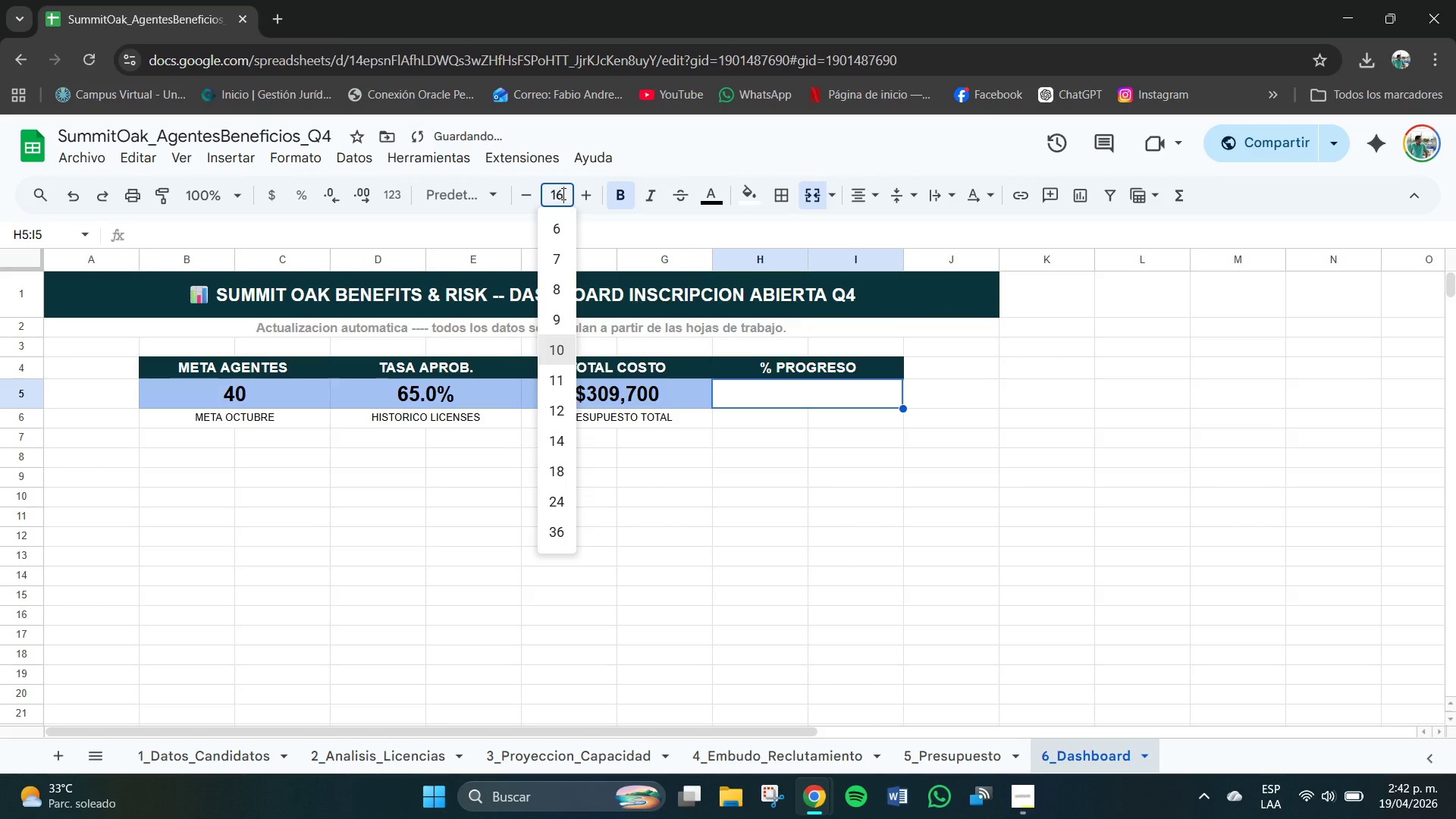 
key(Numpad6)
 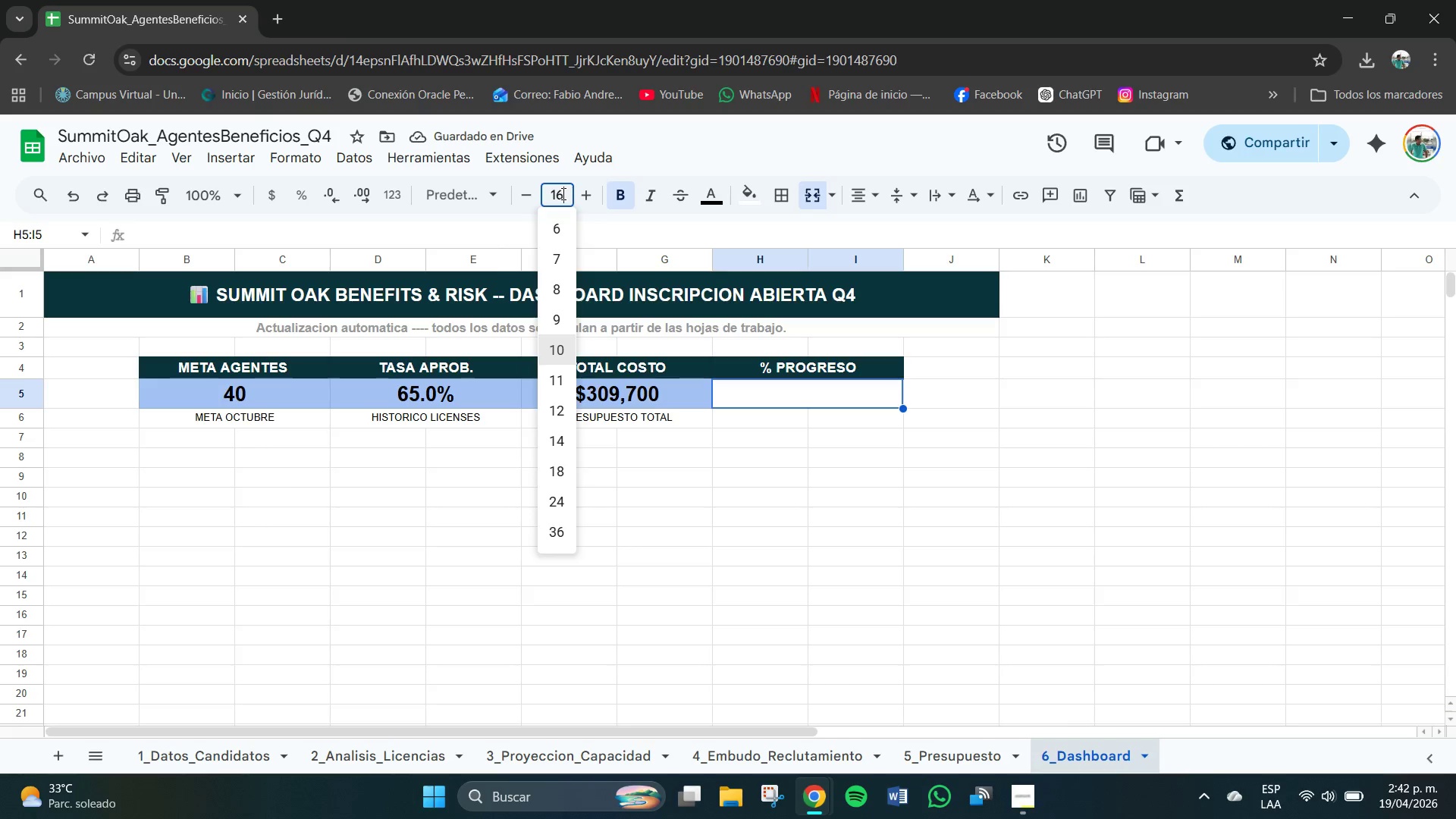 
key(NumpadEnter)
 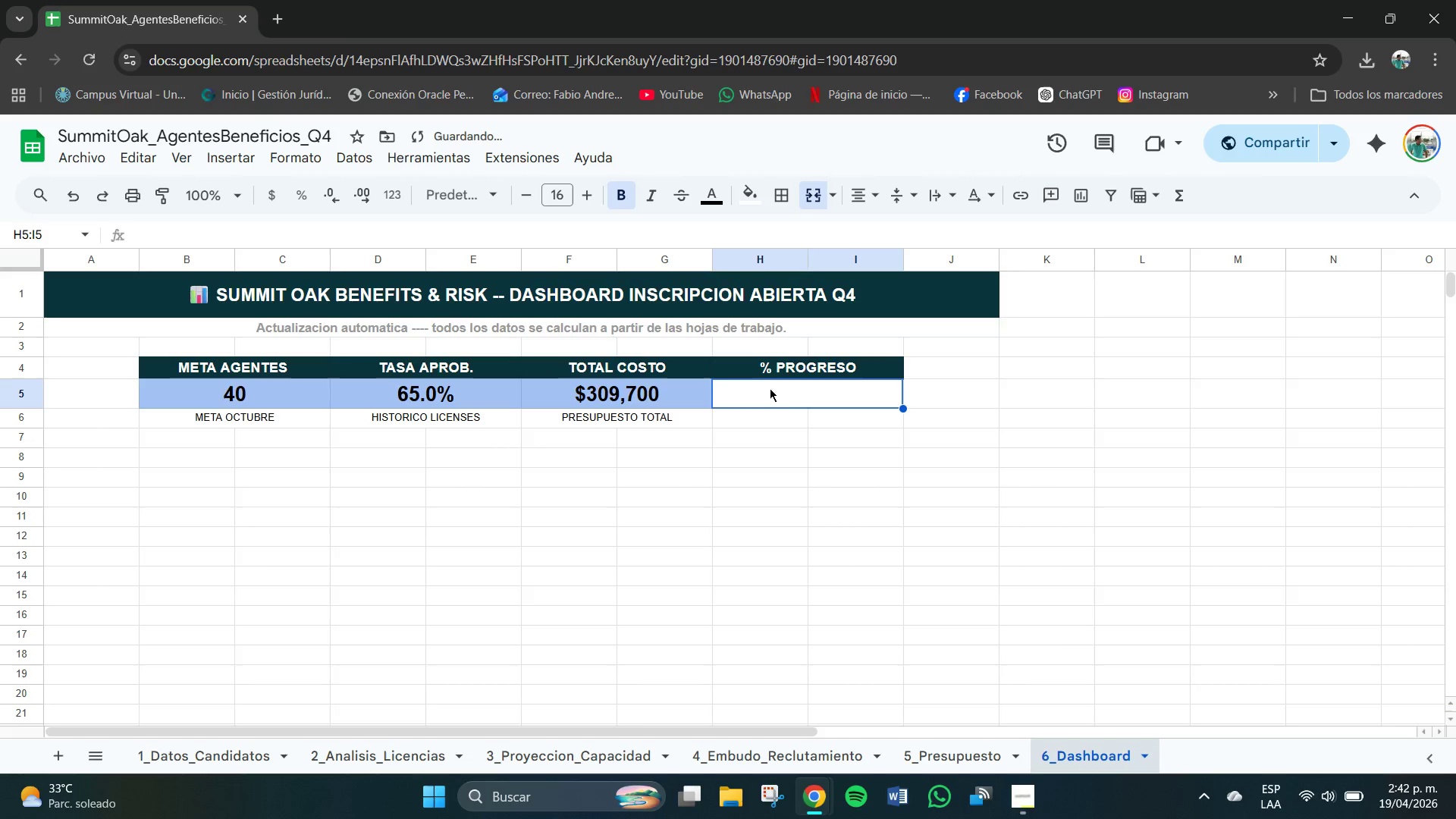 
left_click([784, 400])
 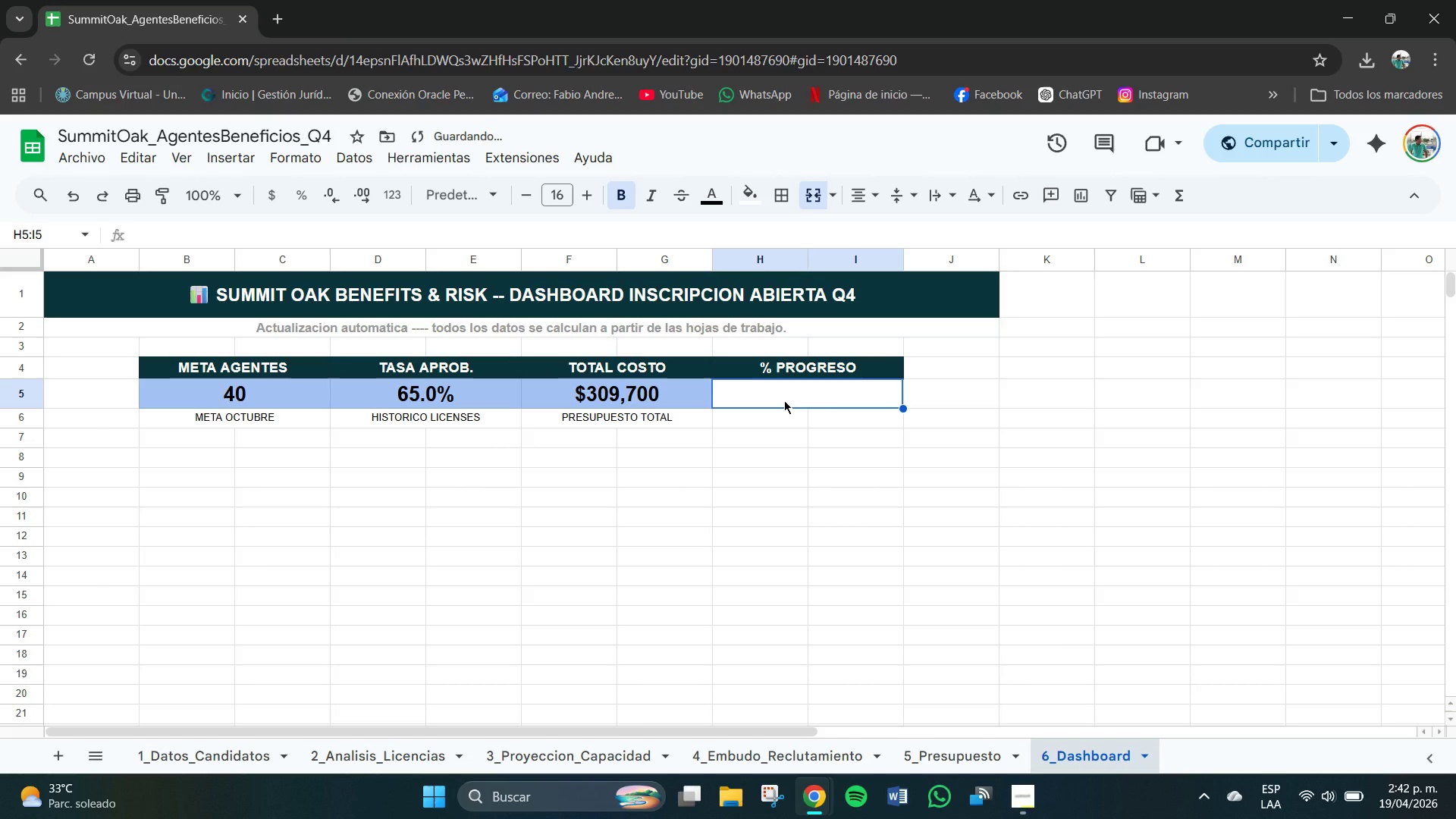 
key(Shift+0)
 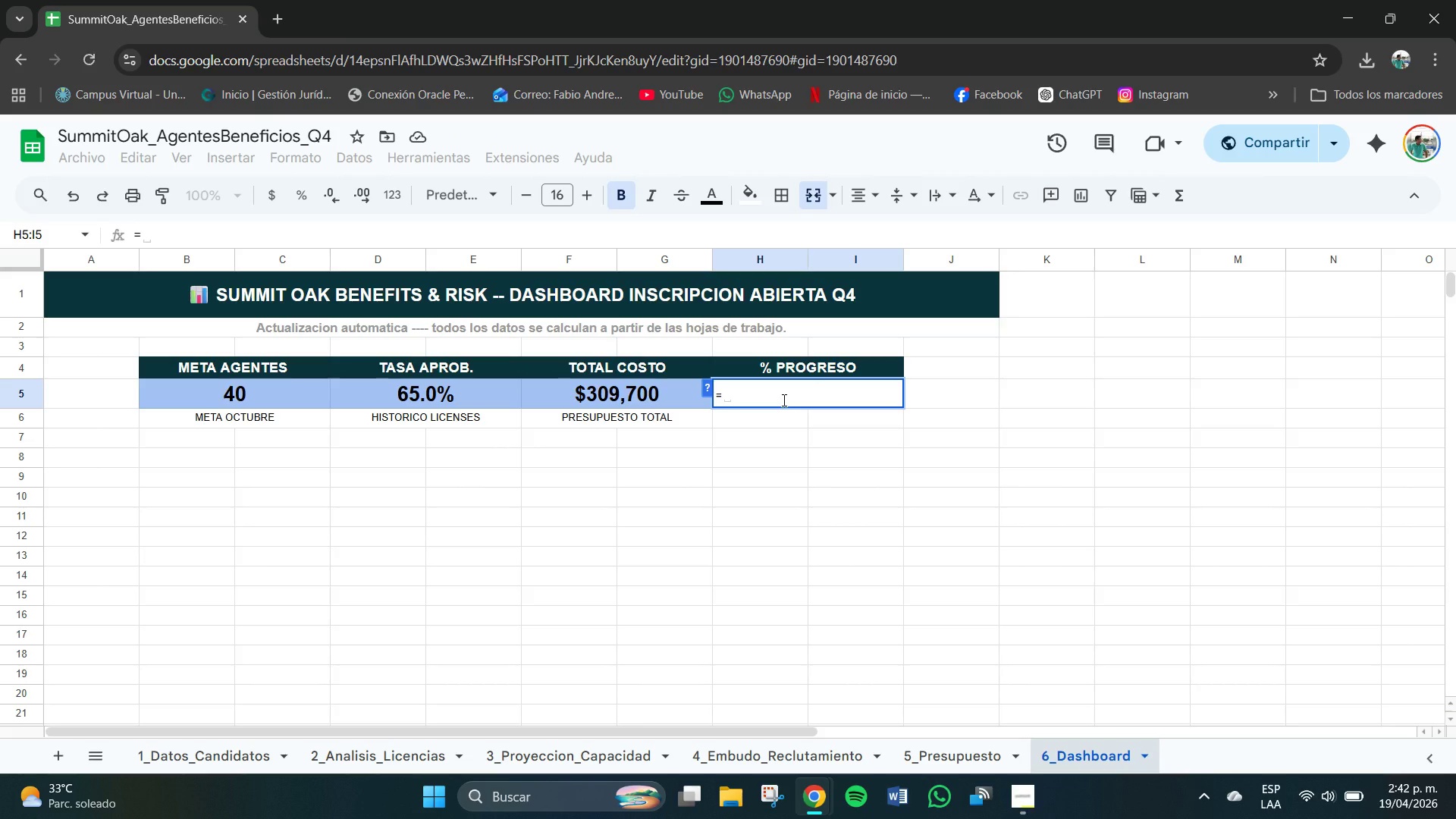 
wait(5.62)
 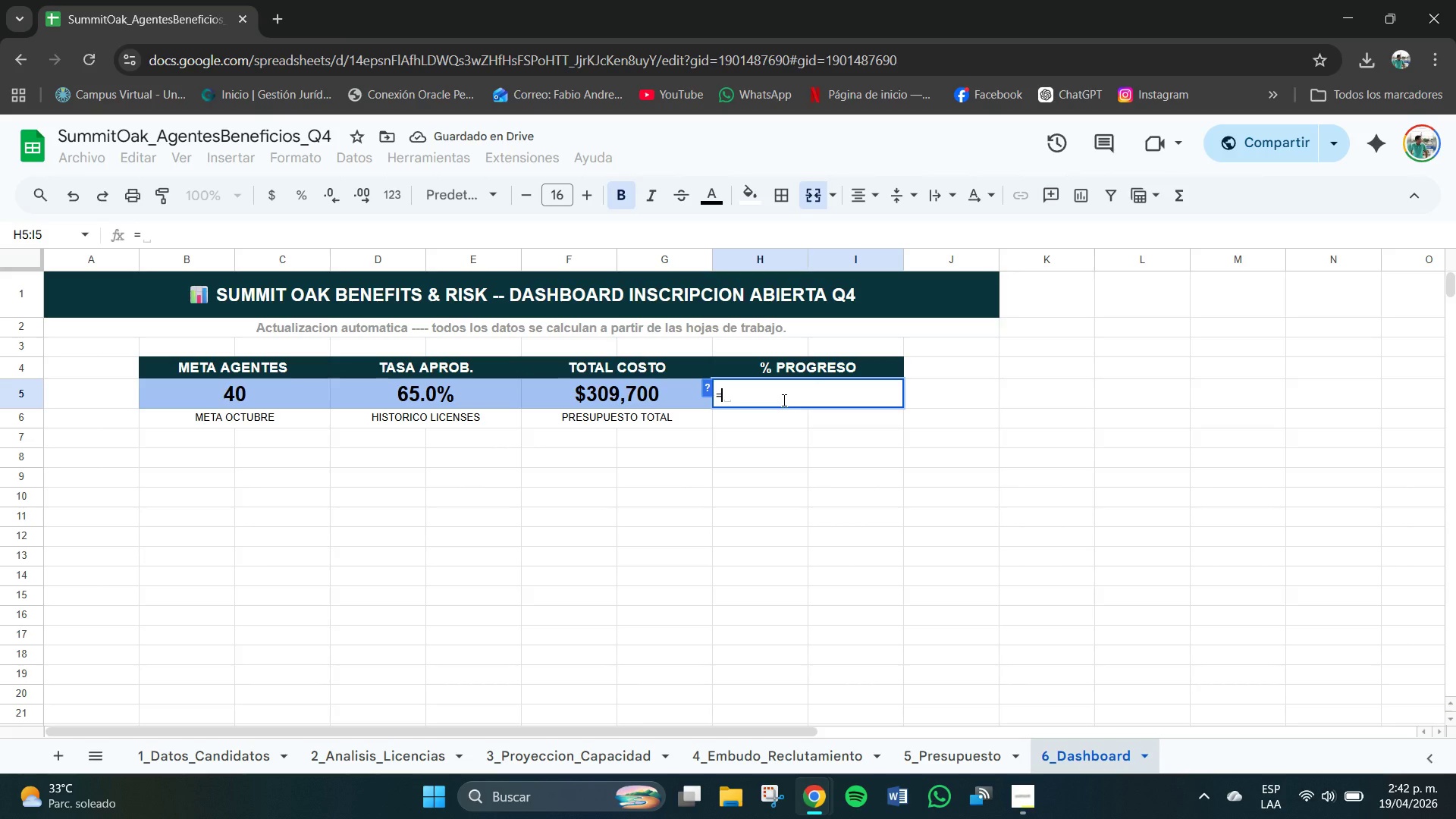 
type([3_Proyeccion_Capacidad[!H16)
 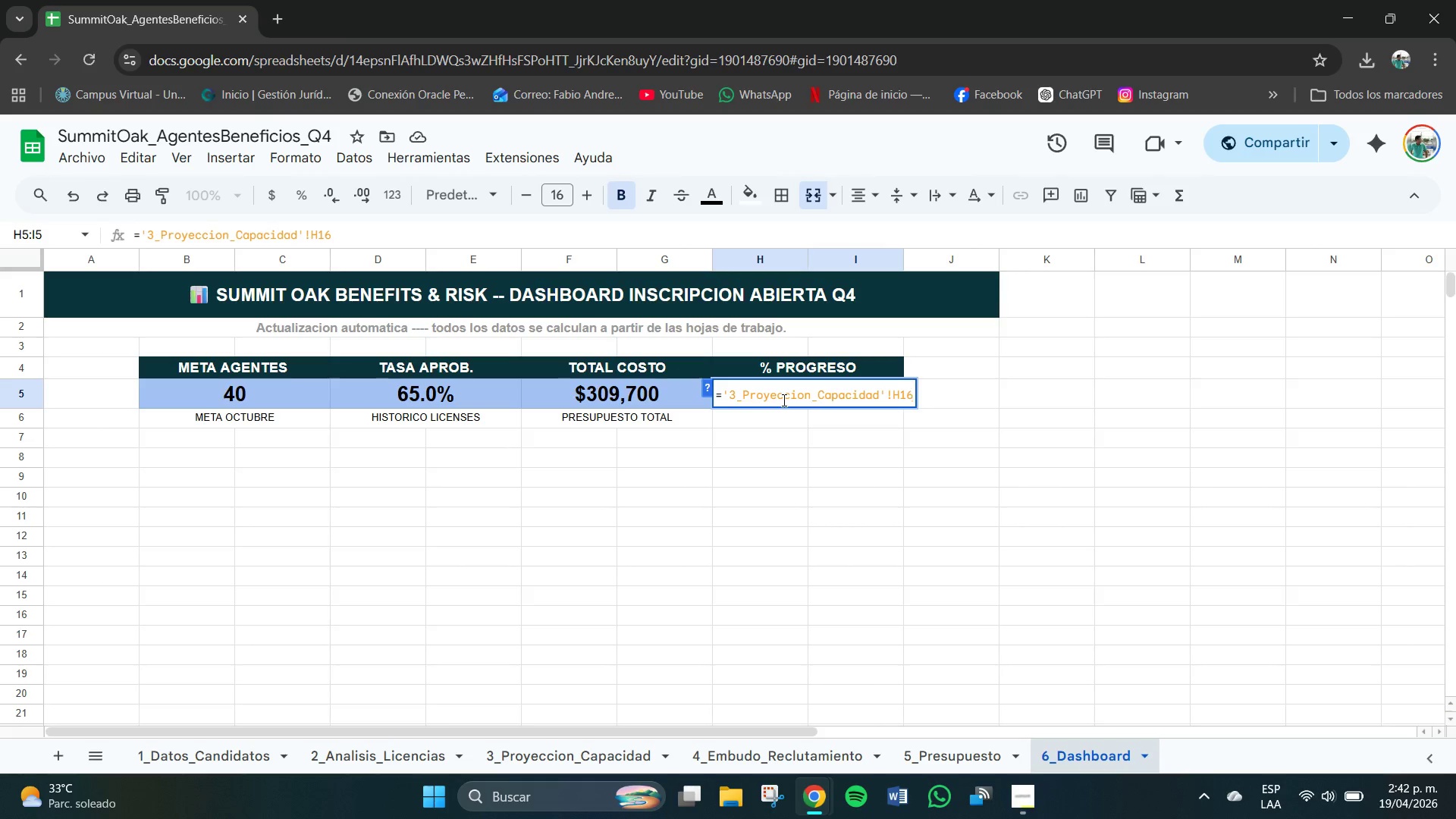 
key(Enter)
 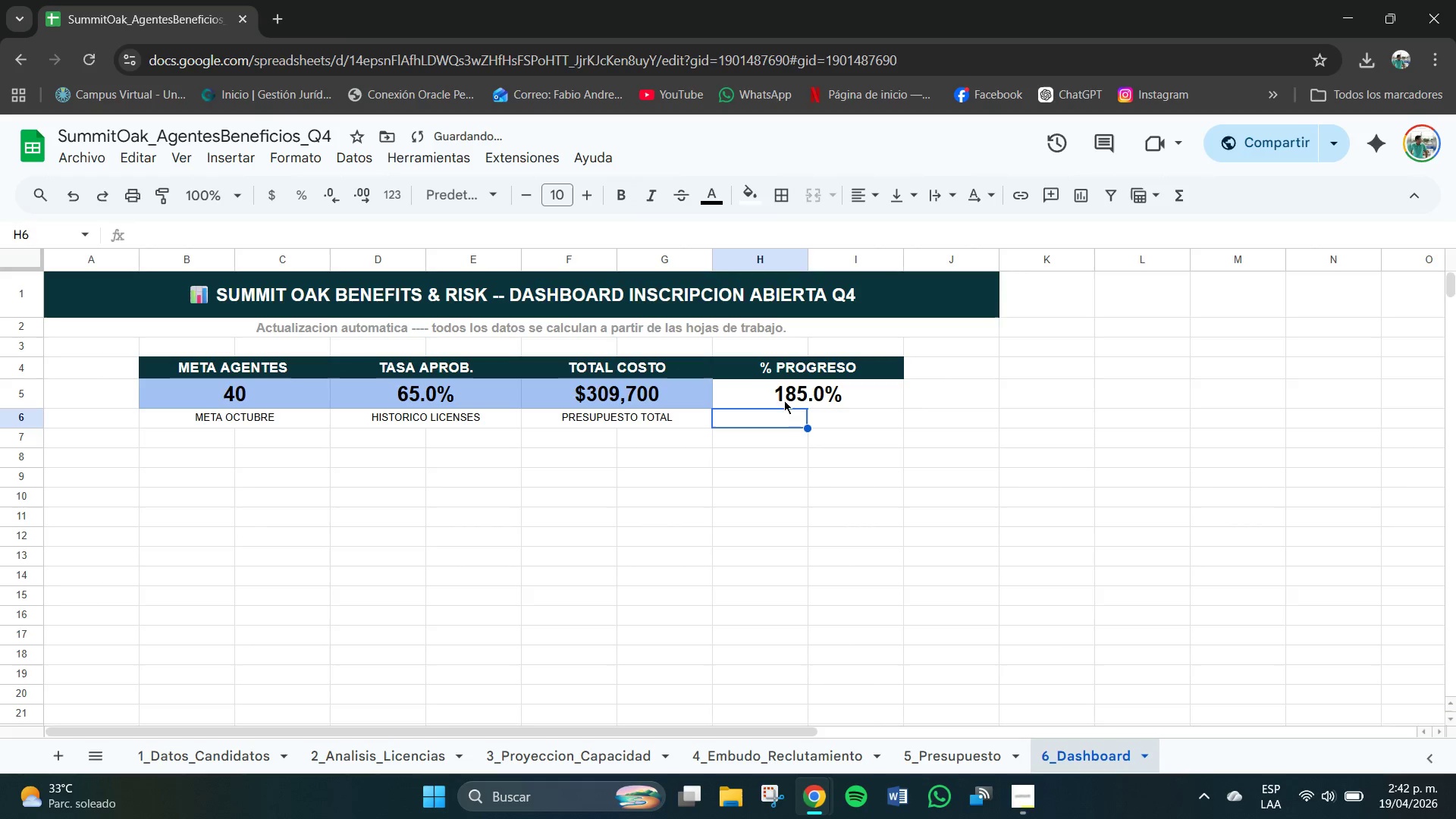 
left_click([800, 378])
 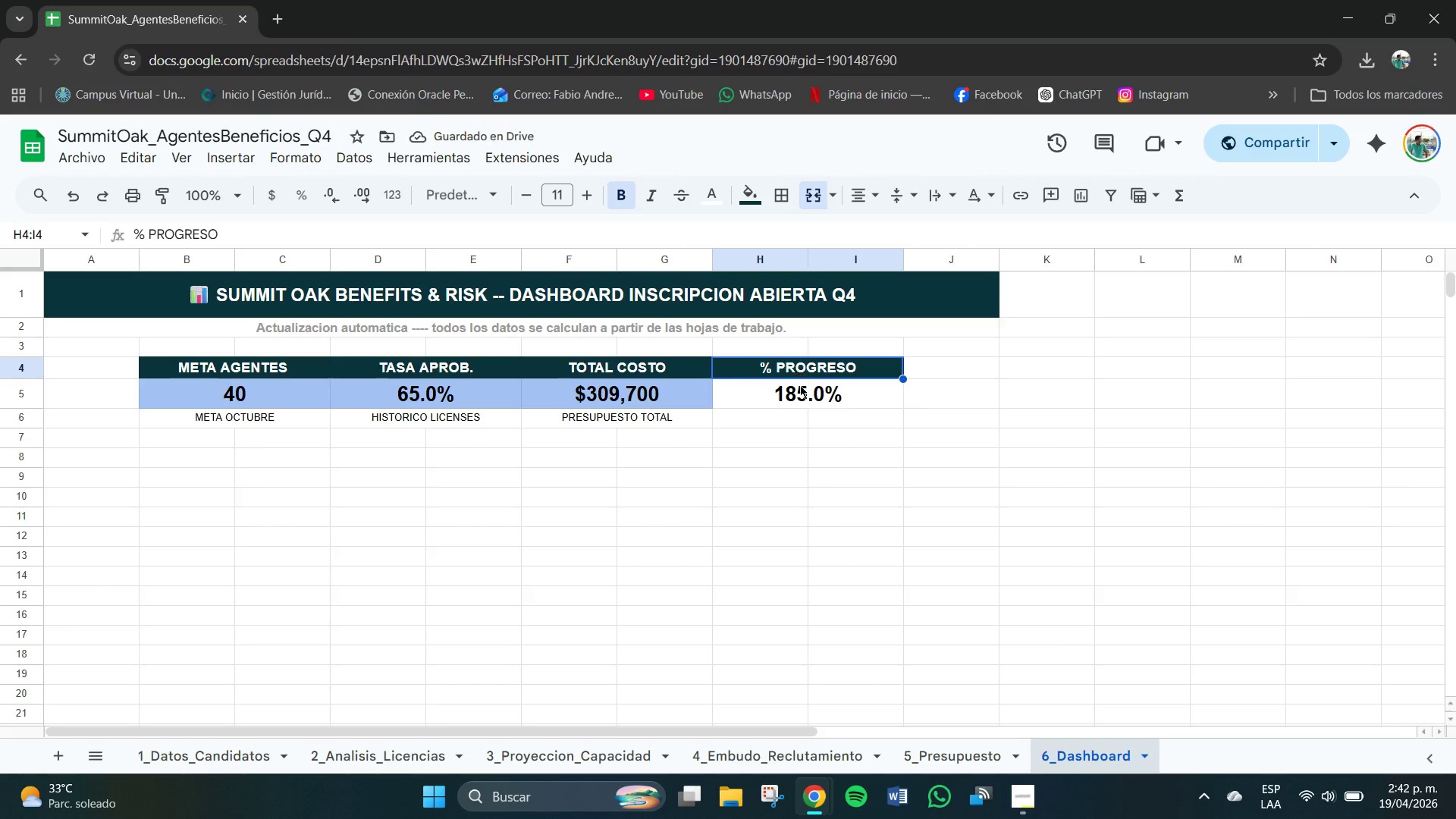 
left_click([800, 388])
 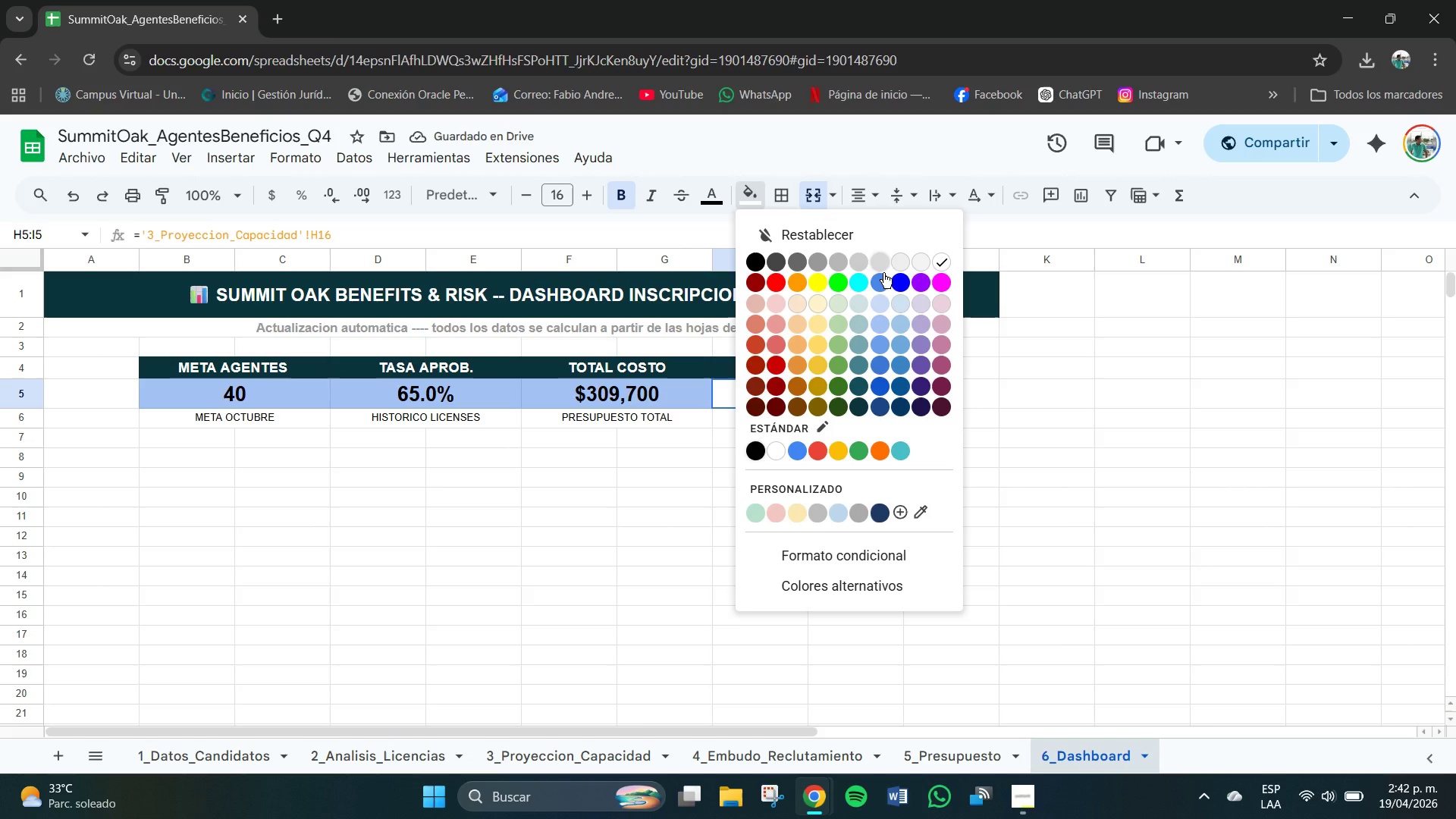 
left_click([882, 318])
 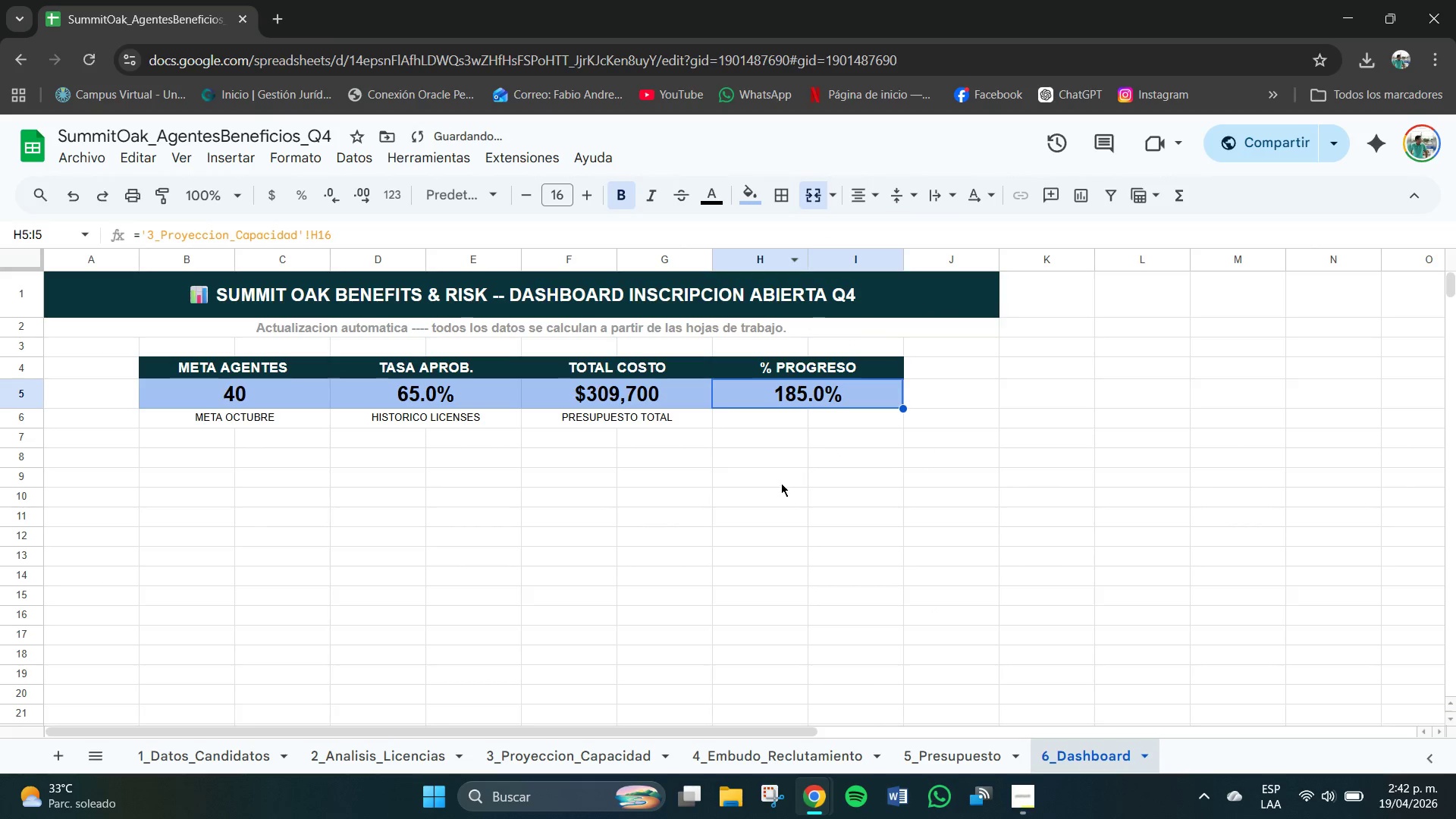 
left_click([781, 484])
 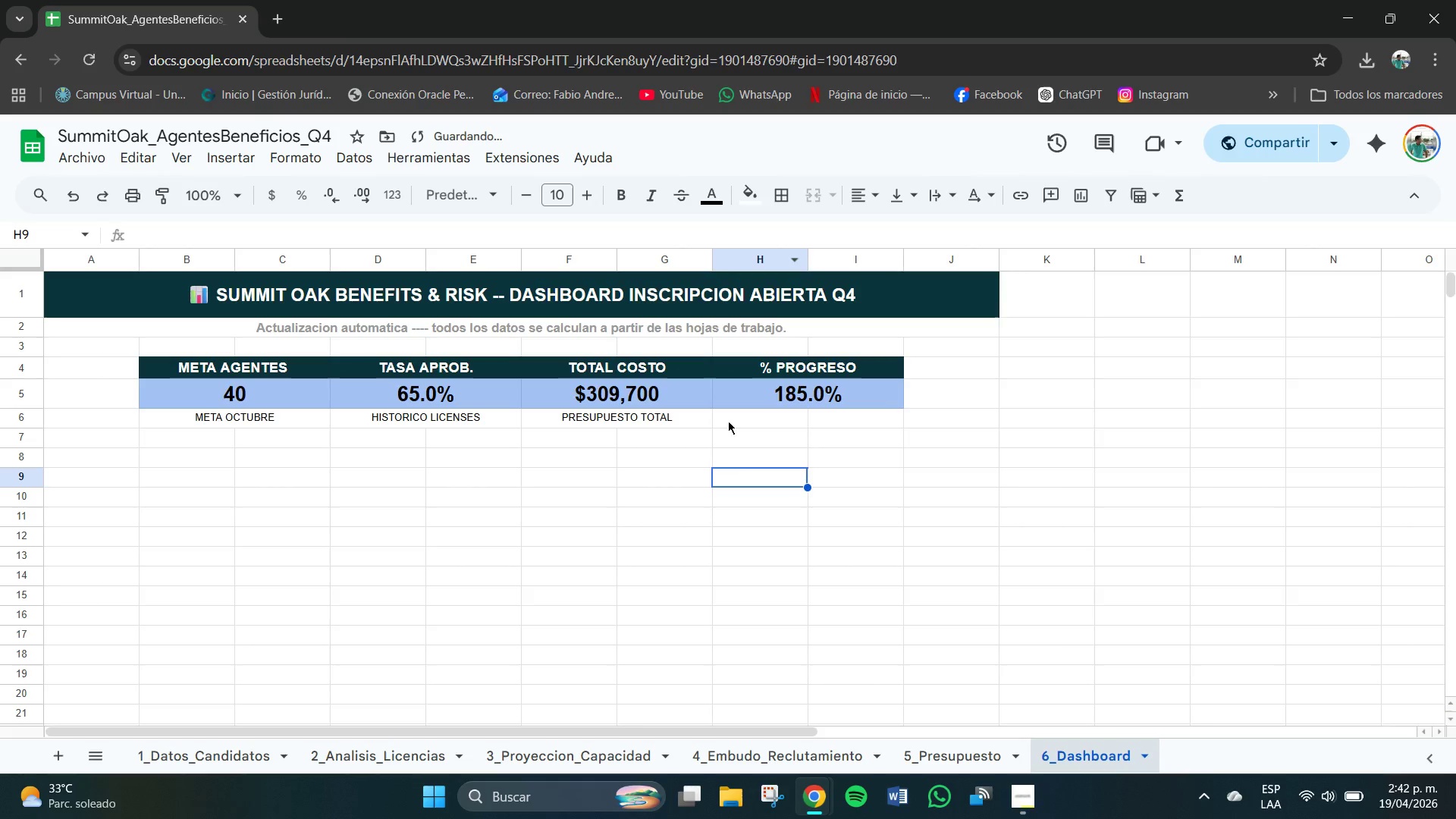 
left_click([737, 414])
 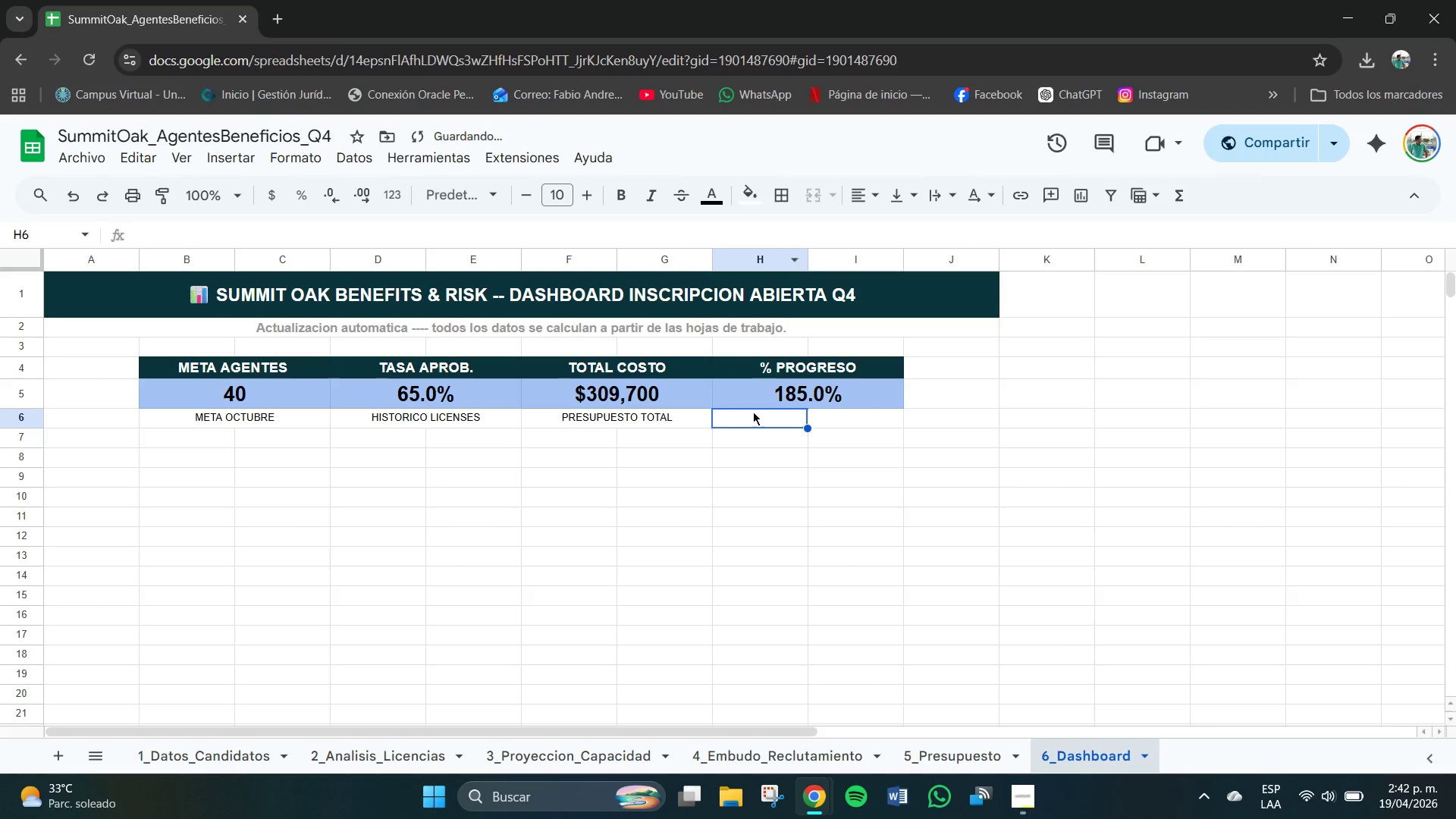 
left_click_drag(start_coordinate=[753, 412], to_coordinate=[858, 424])
 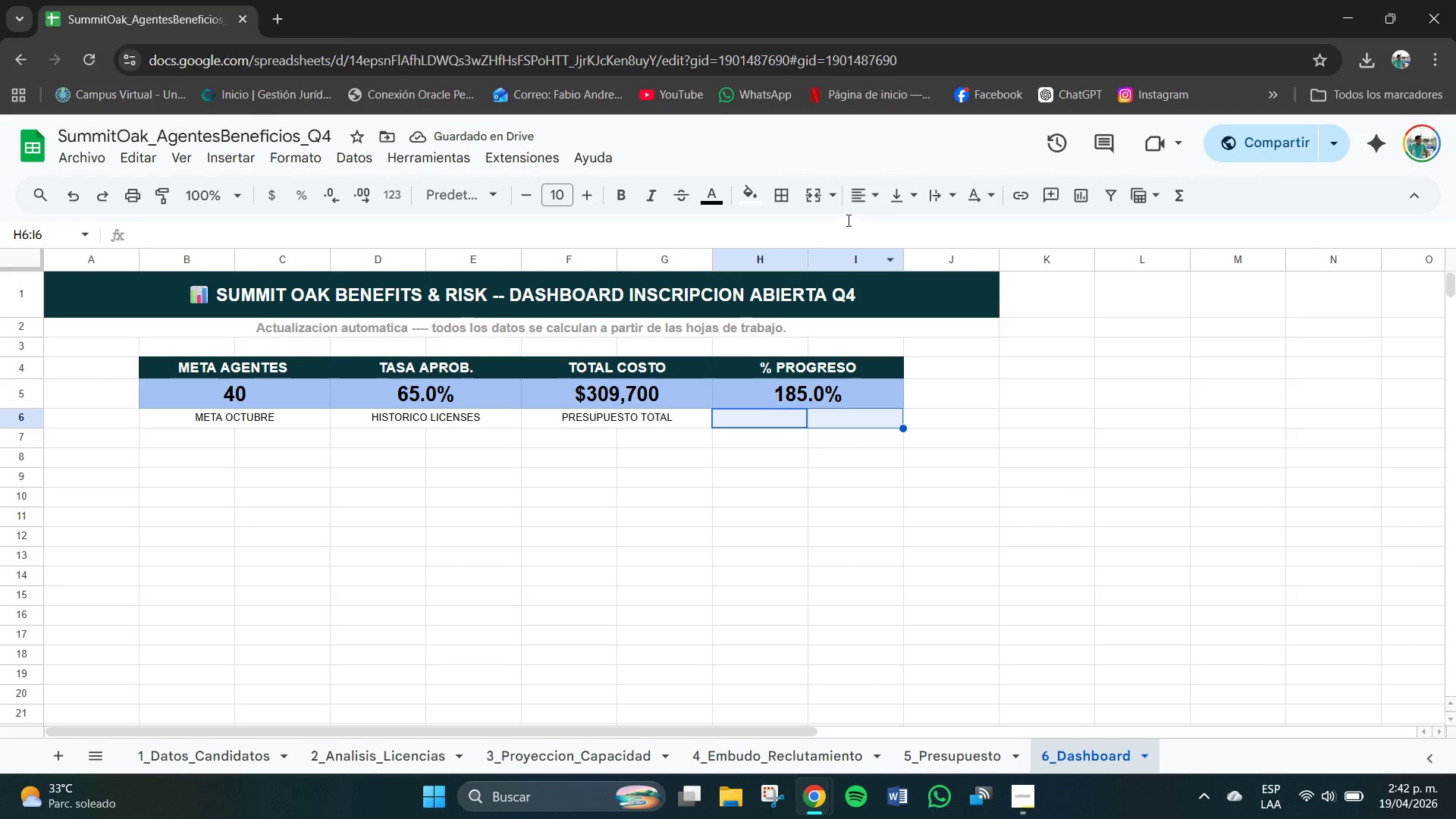 
left_click([861, 202])
 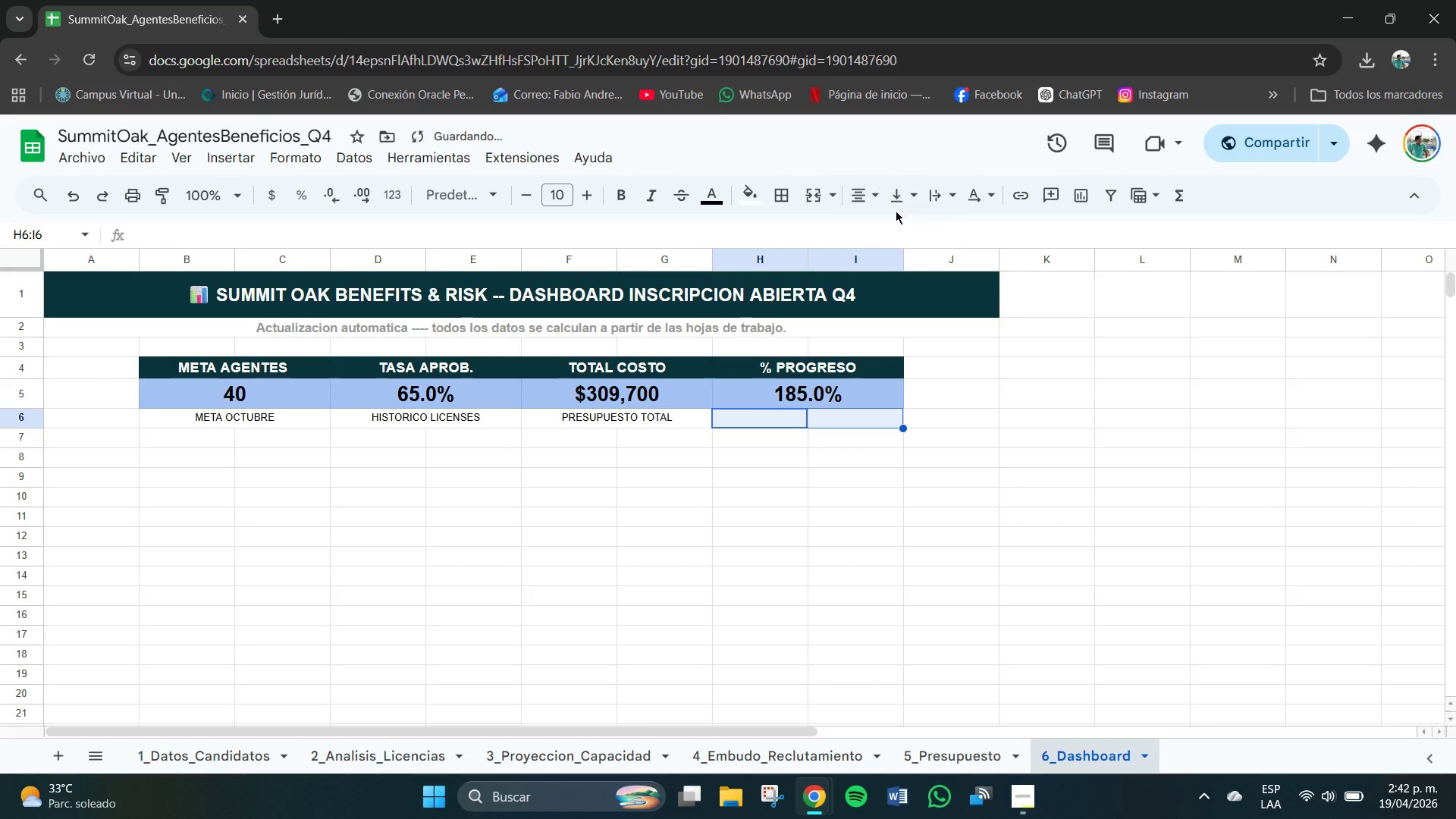 
double_click([896, 198])
 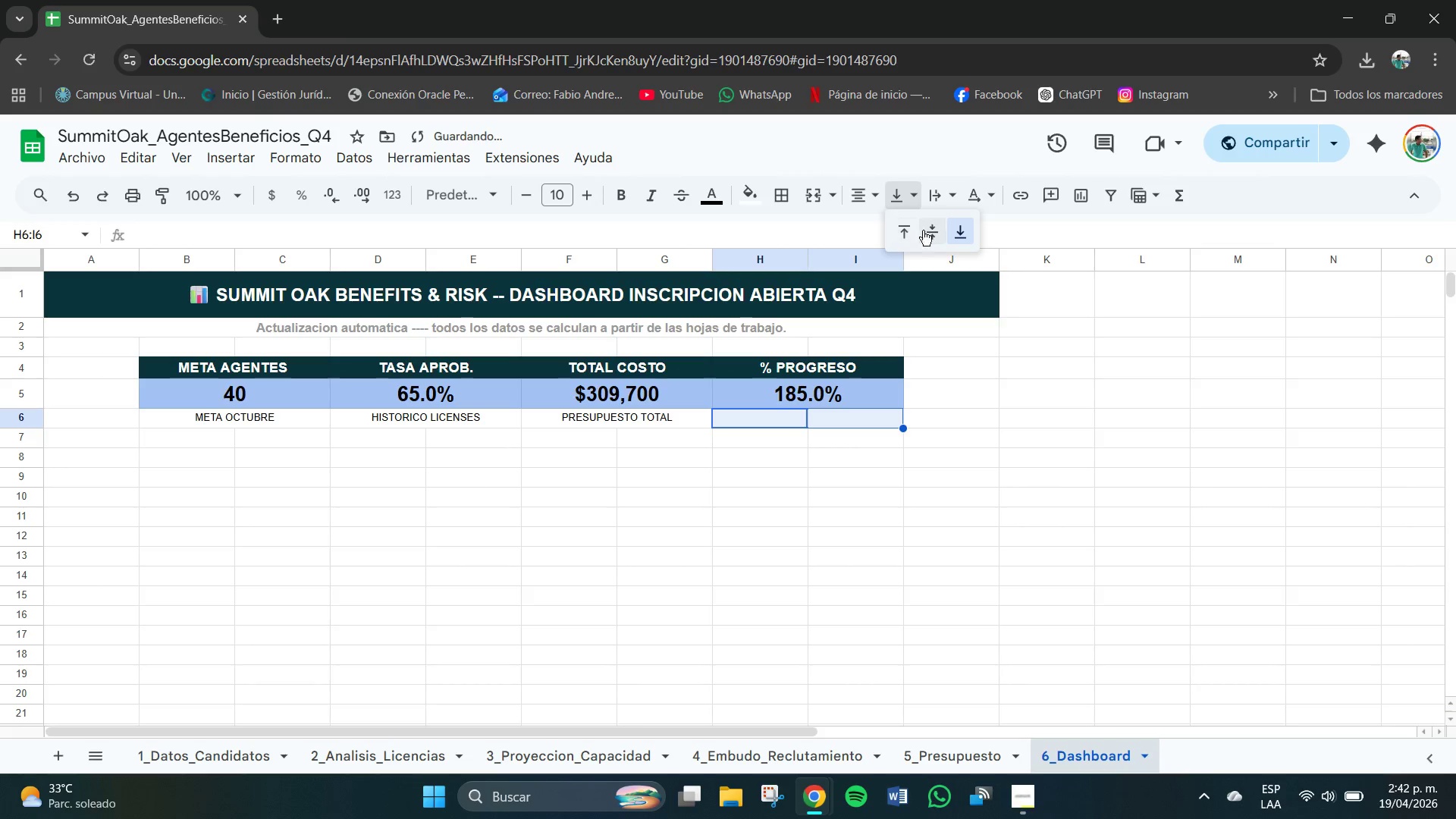 
triple_click([933, 232])
 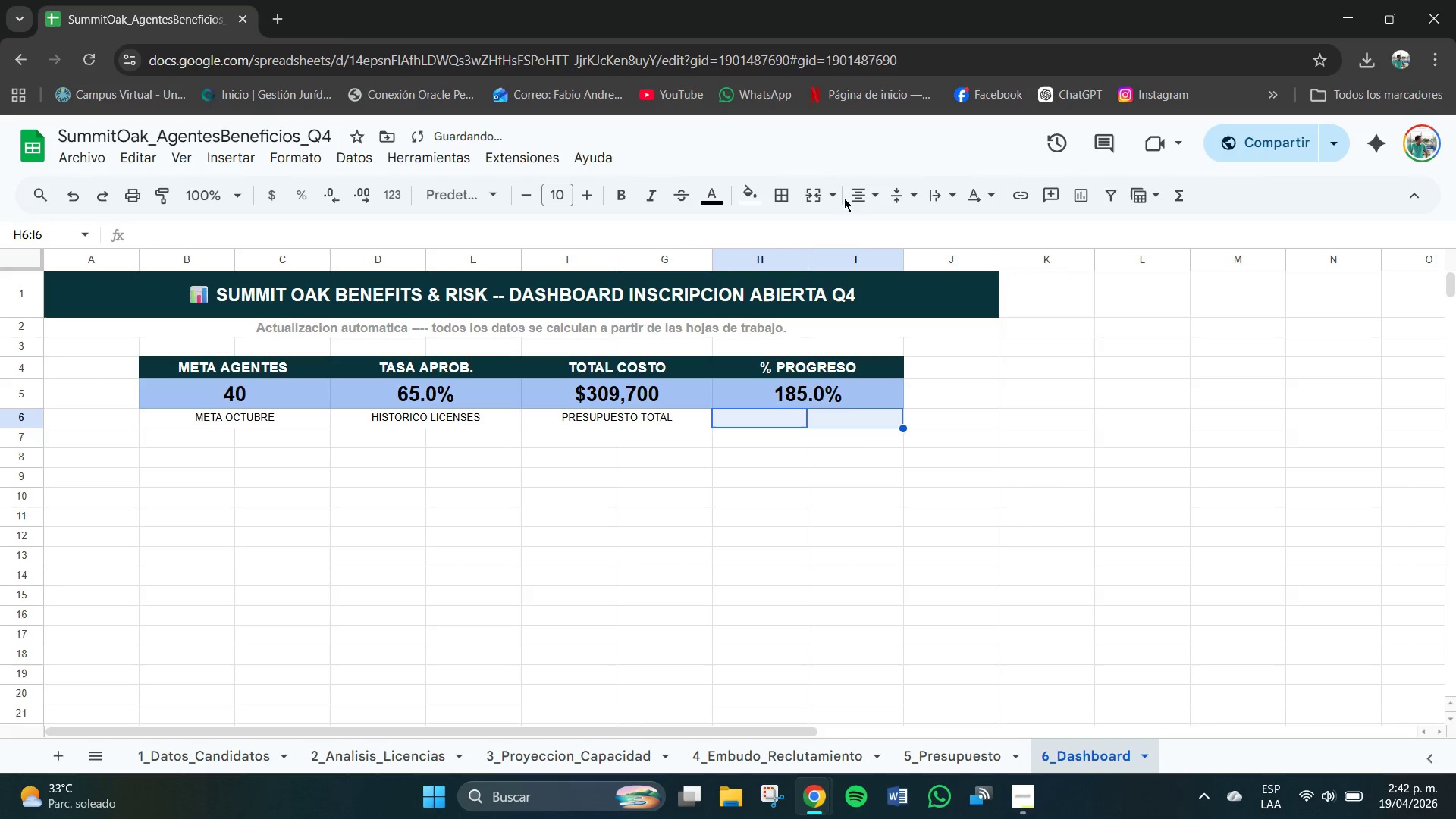 
left_click_drag(start_coordinate=[840, 195], to_coordinate=[836, 195])
 